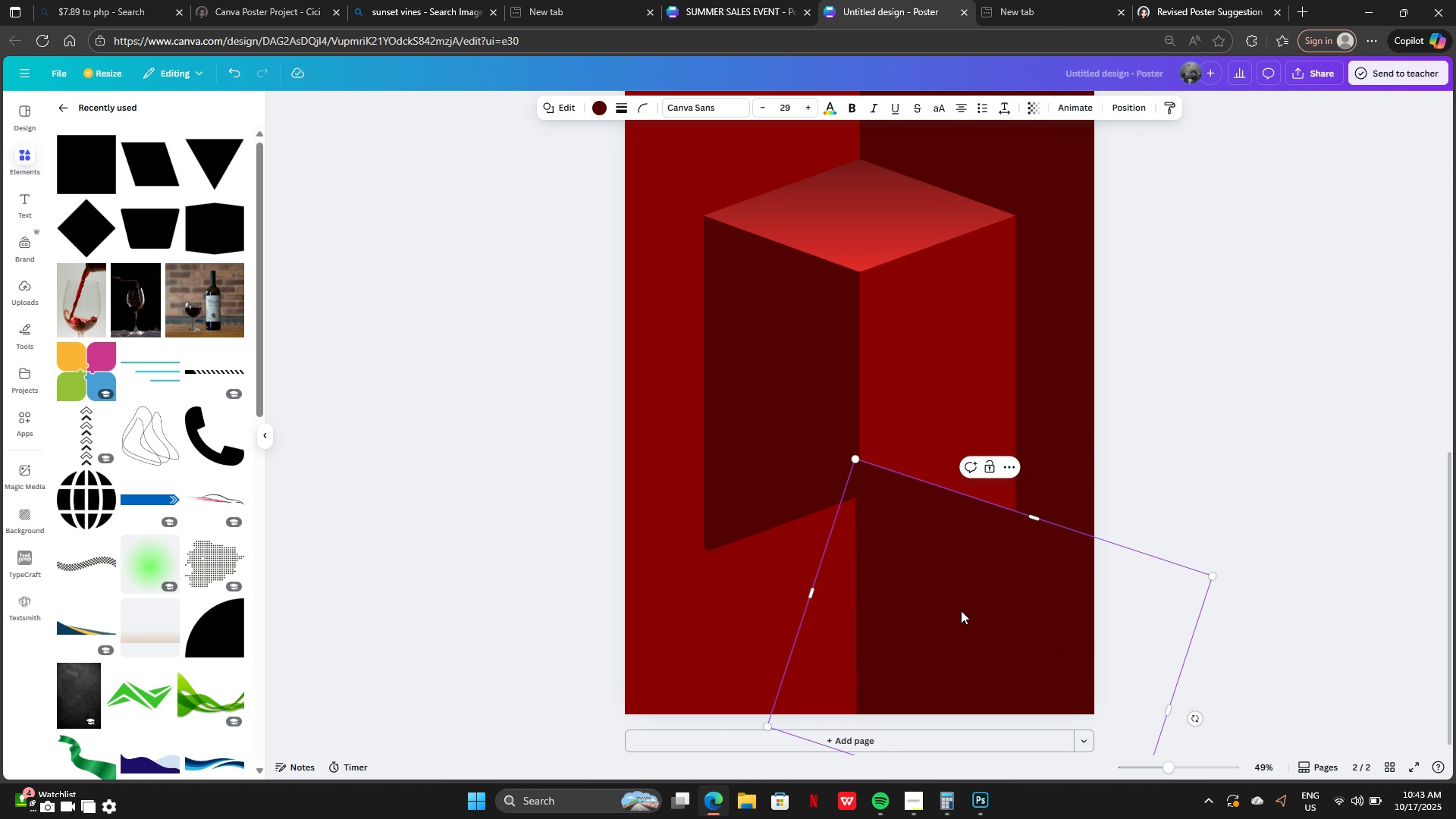 
left_click_drag(start_coordinate=[961, 610], to_coordinate=[964, 588])
 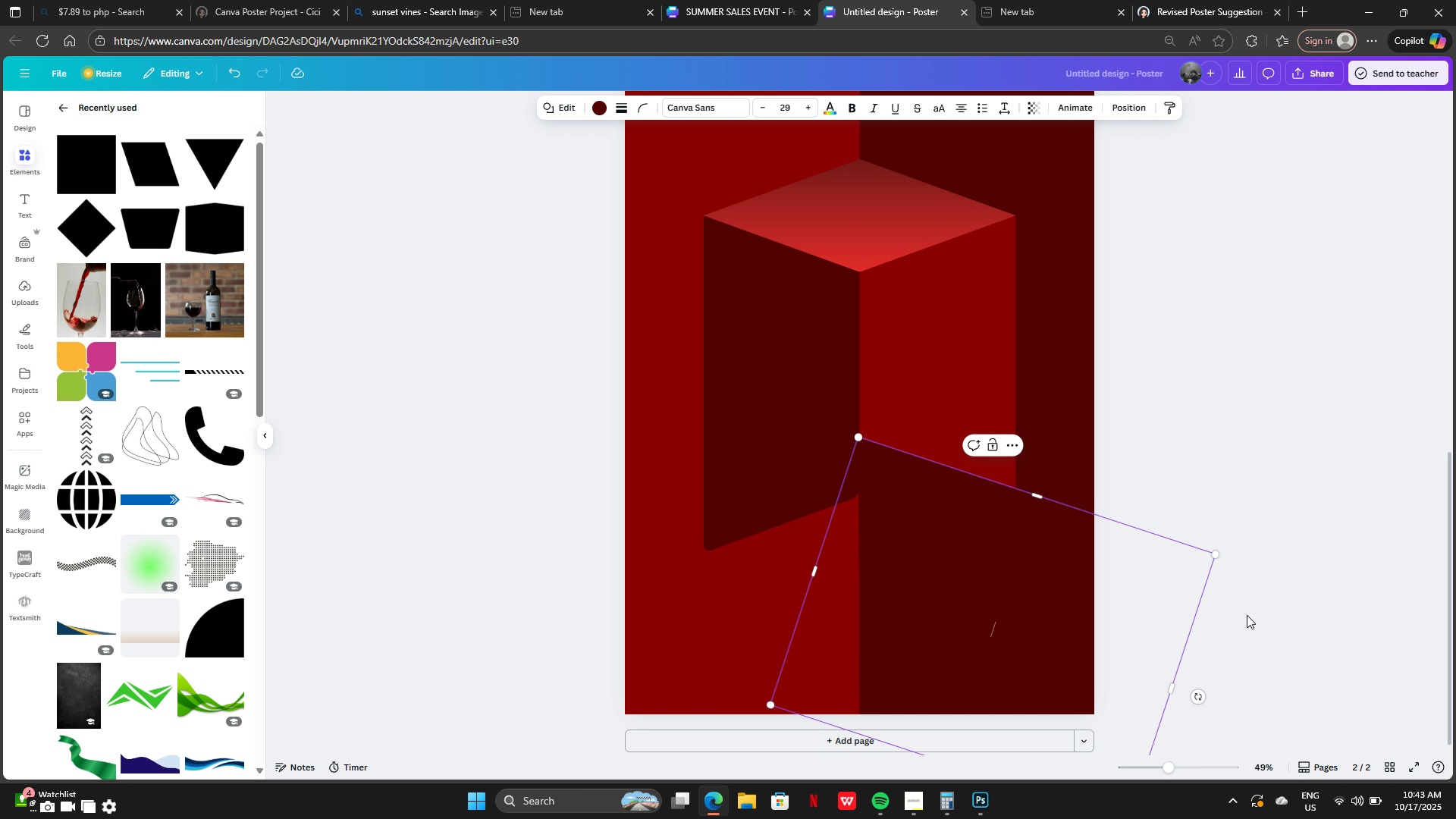 
left_click([1263, 617])
 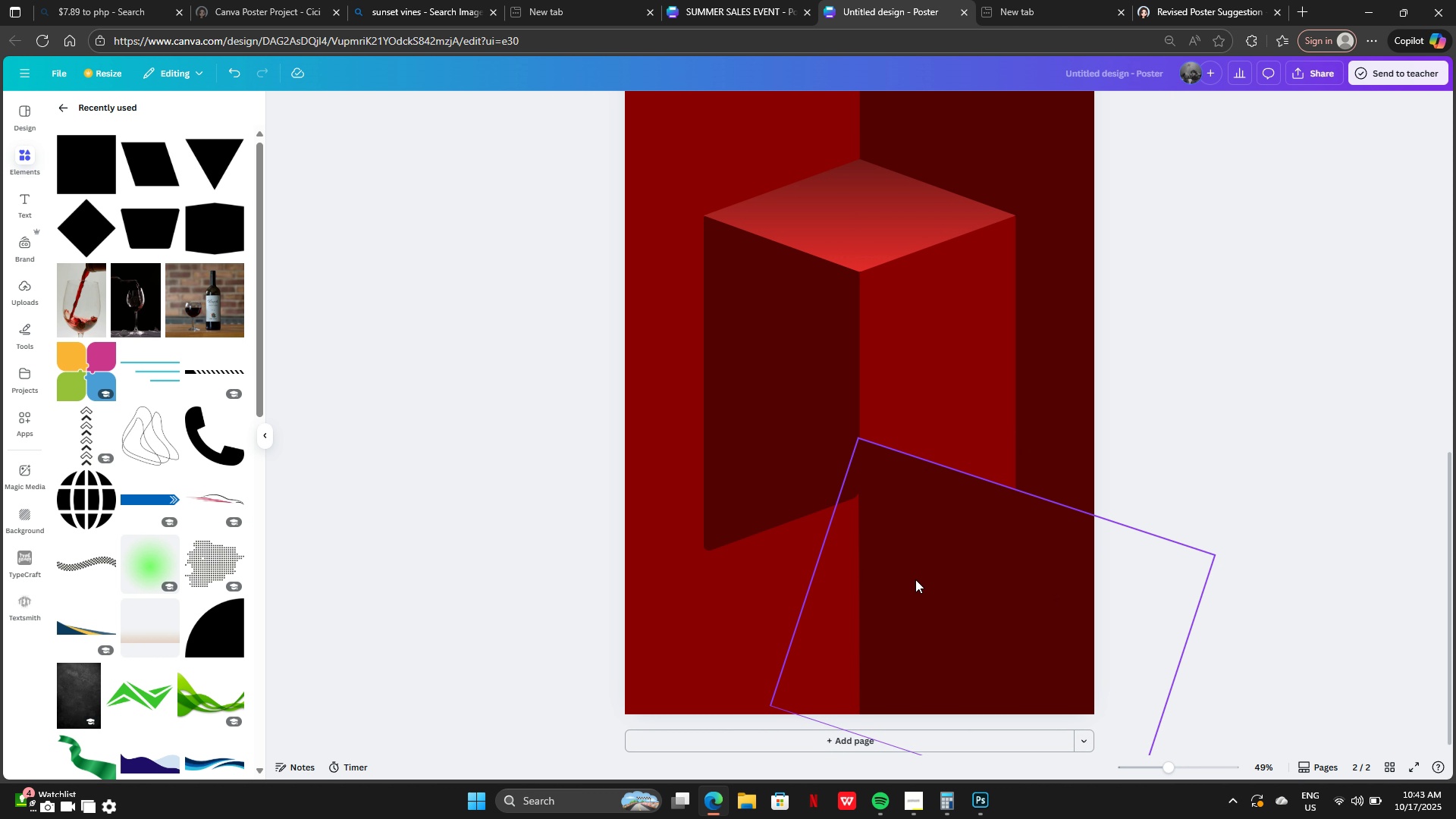 
left_click([917, 579])
 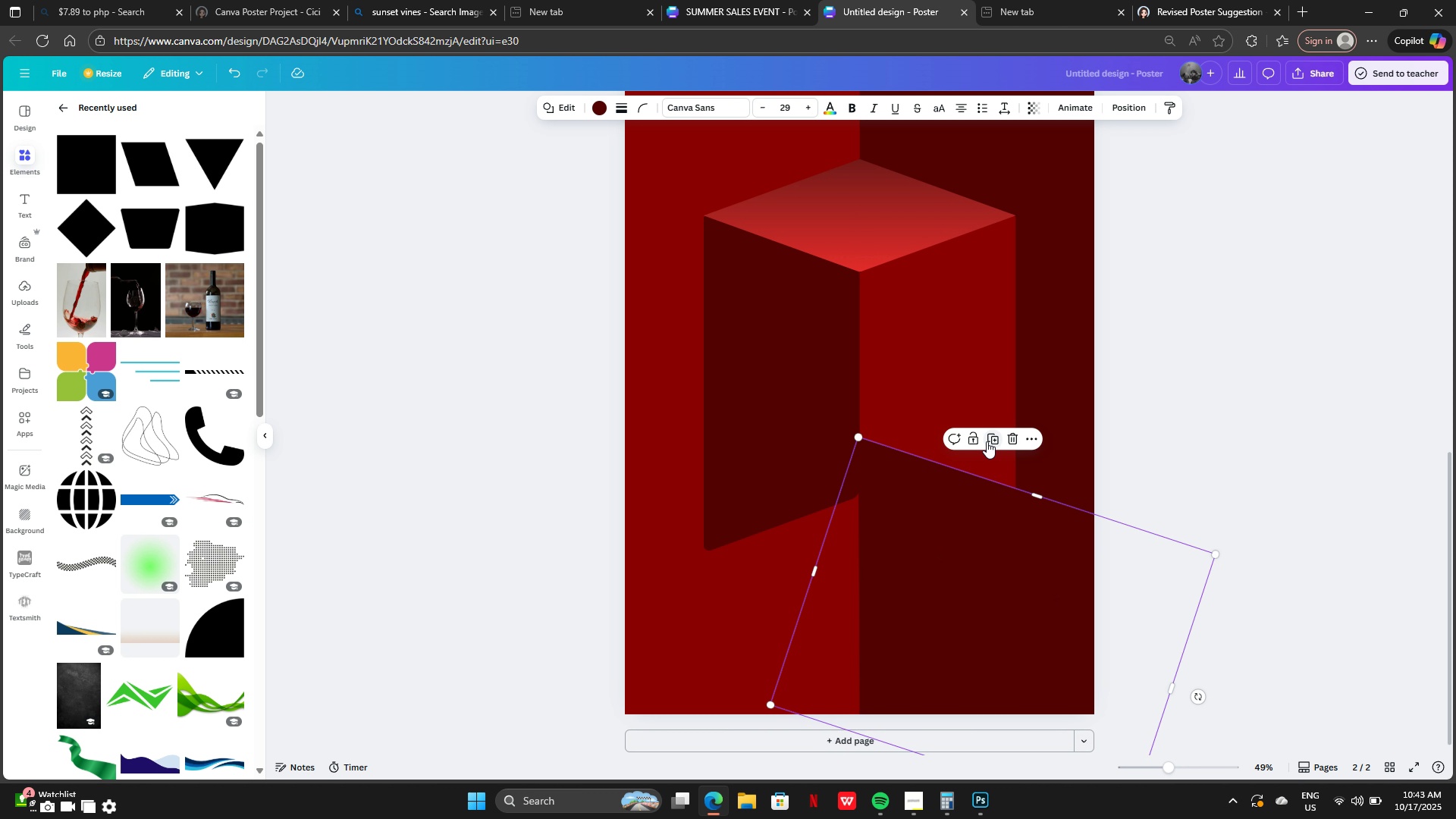 
left_click([987, 441])
 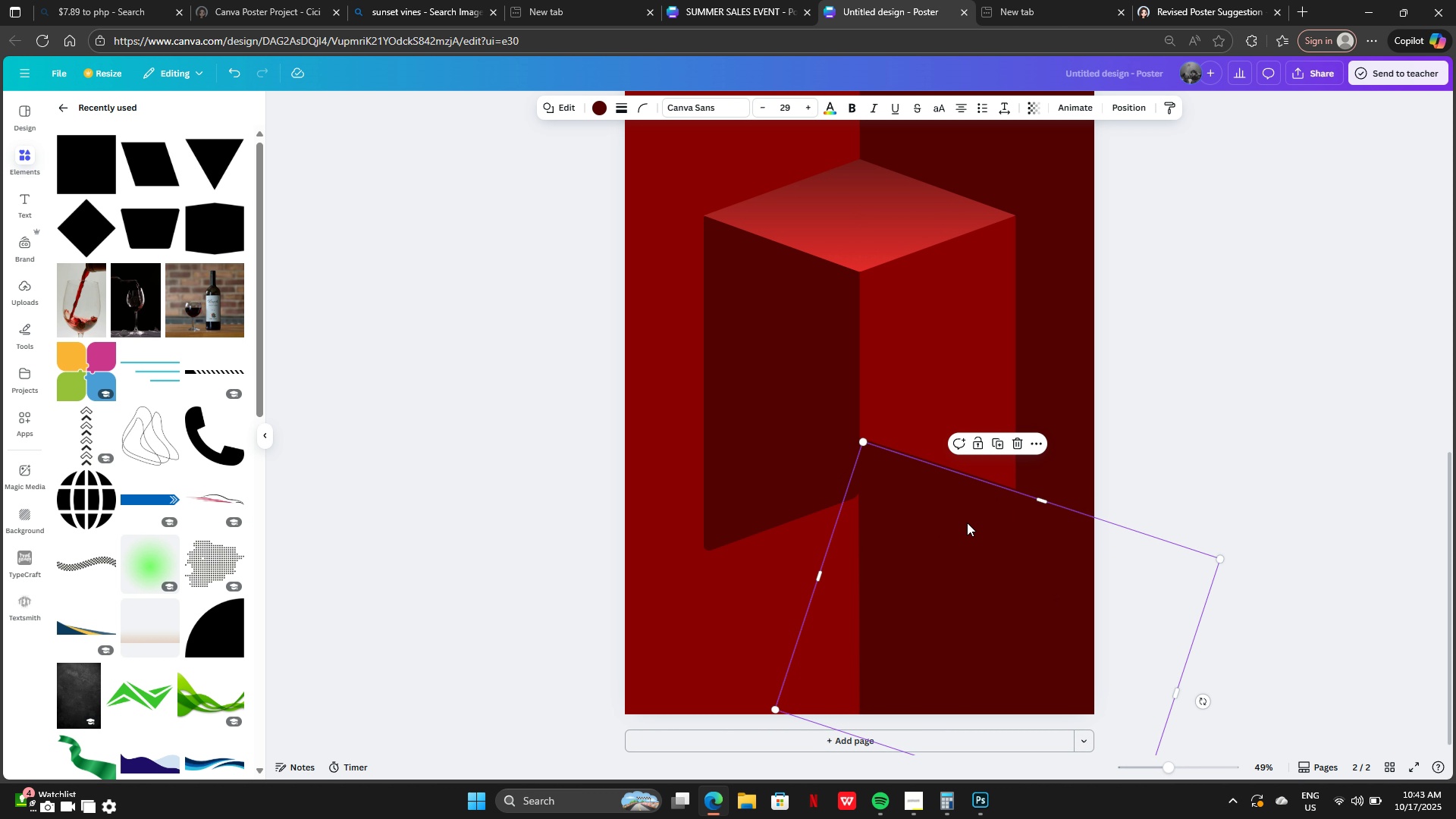 
left_click_drag(start_coordinate=[967, 522], to_coordinate=[689, 447])
 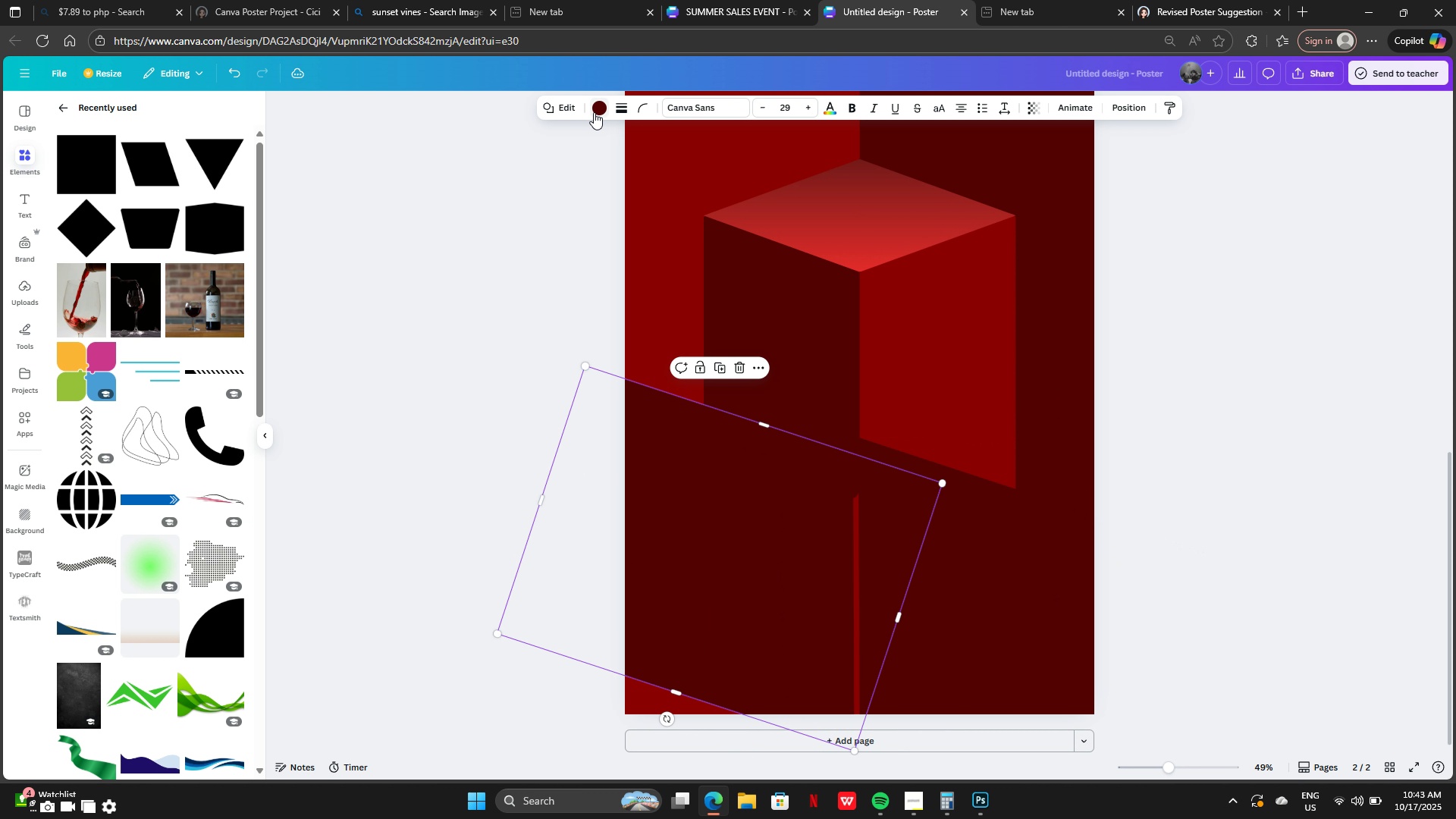 
left_click([594, 112])
 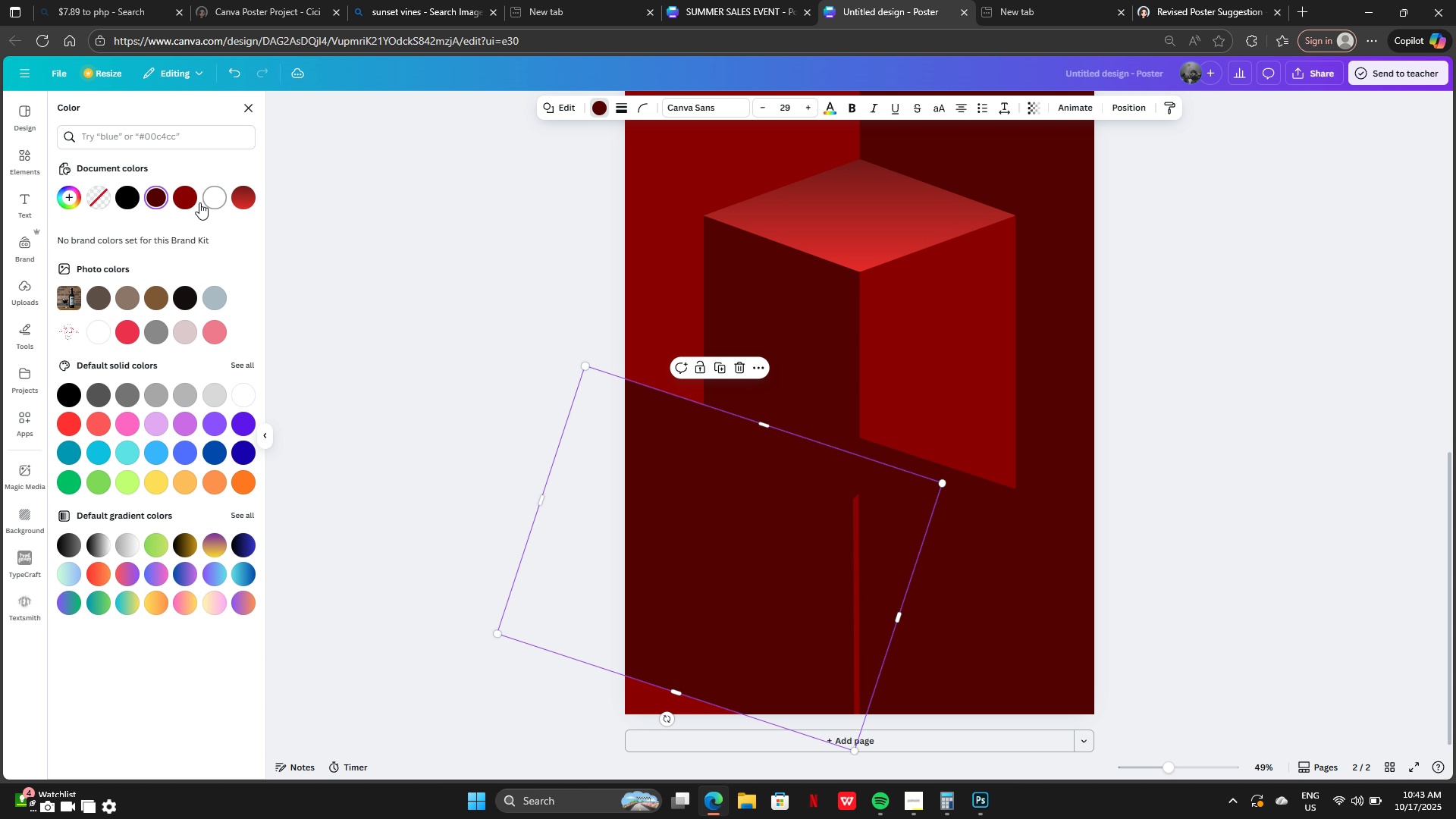 
left_click([185, 199])
 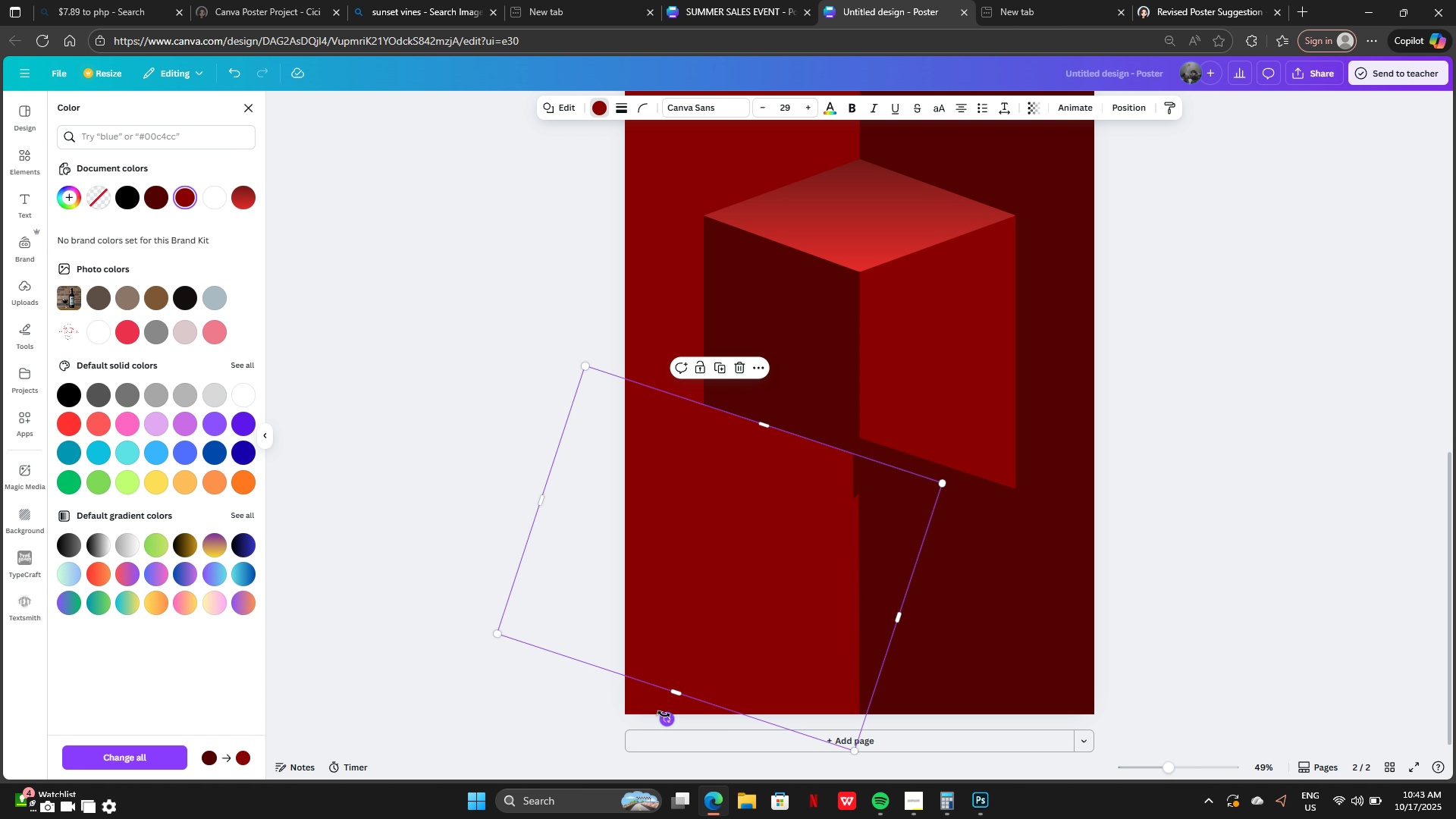 
left_click_drag(start_coordinate=[665, 721], to_coordinate=[497, 555])
 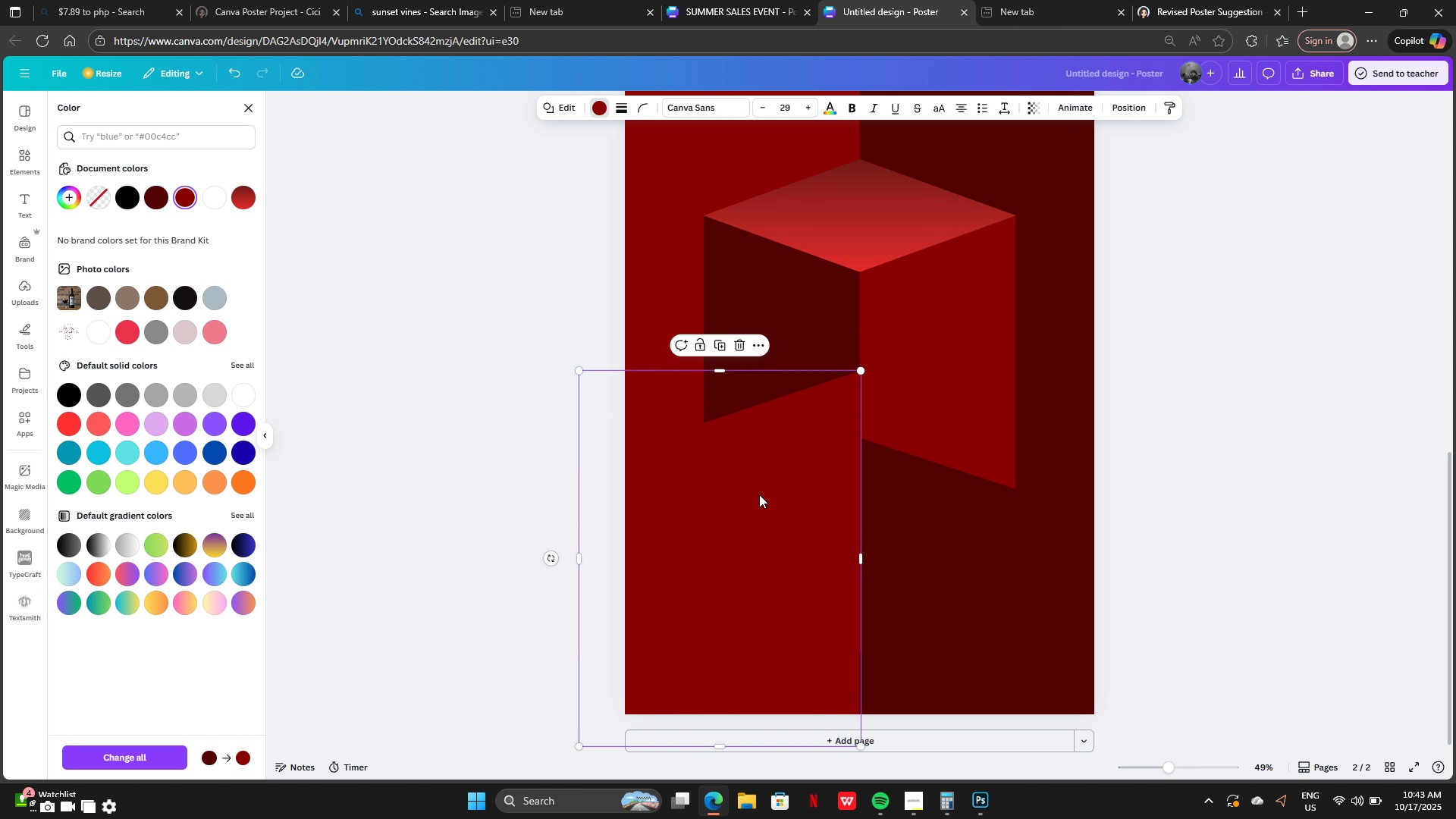 
left_click_drag(start_coordinate=[759, 494], to_coordinate=[758, 560])
 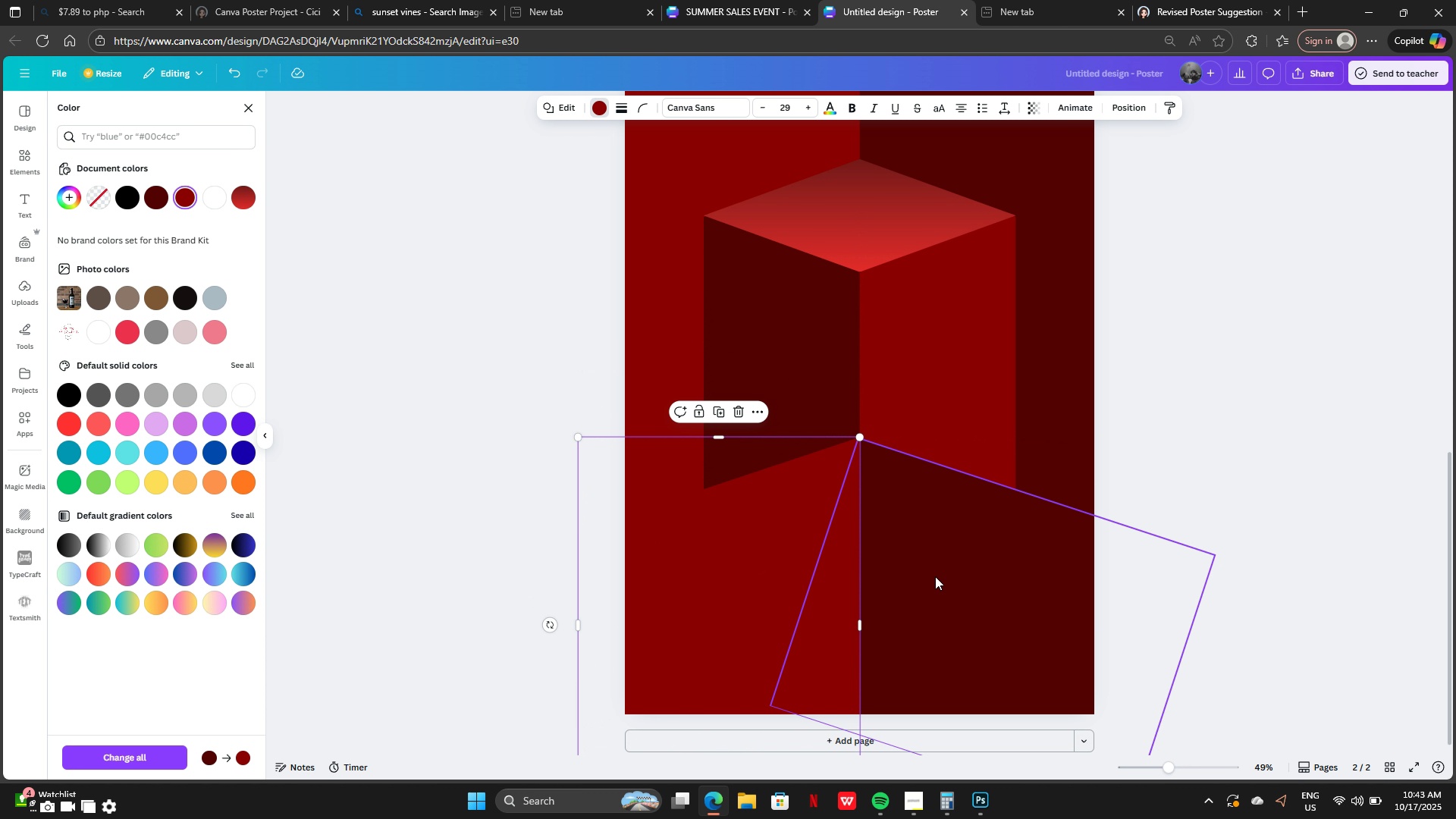 
scroll: coordinate [974, 350], scroll_direction: none, amount: 0.0
 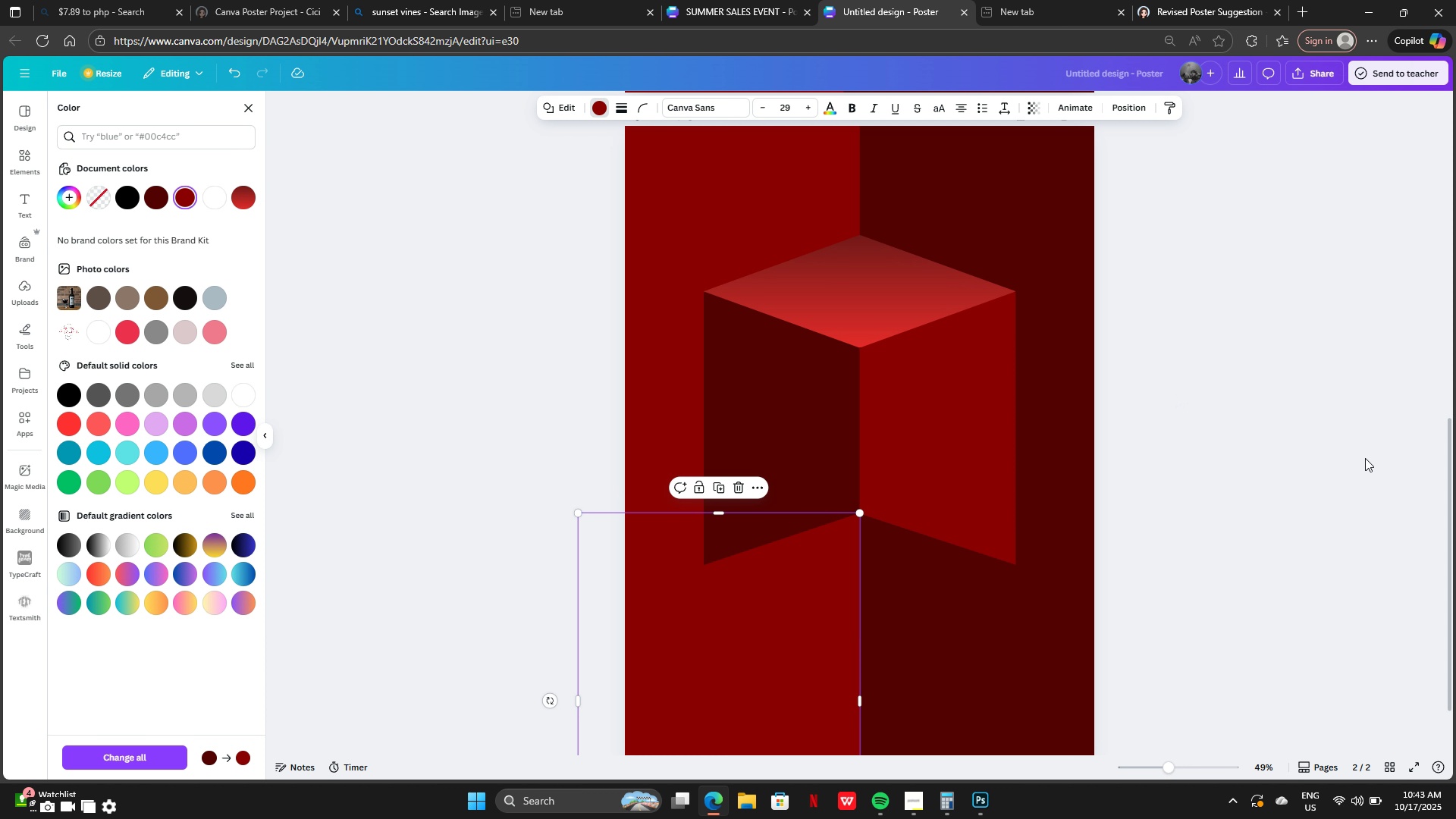 
left_click([1365, 458])
 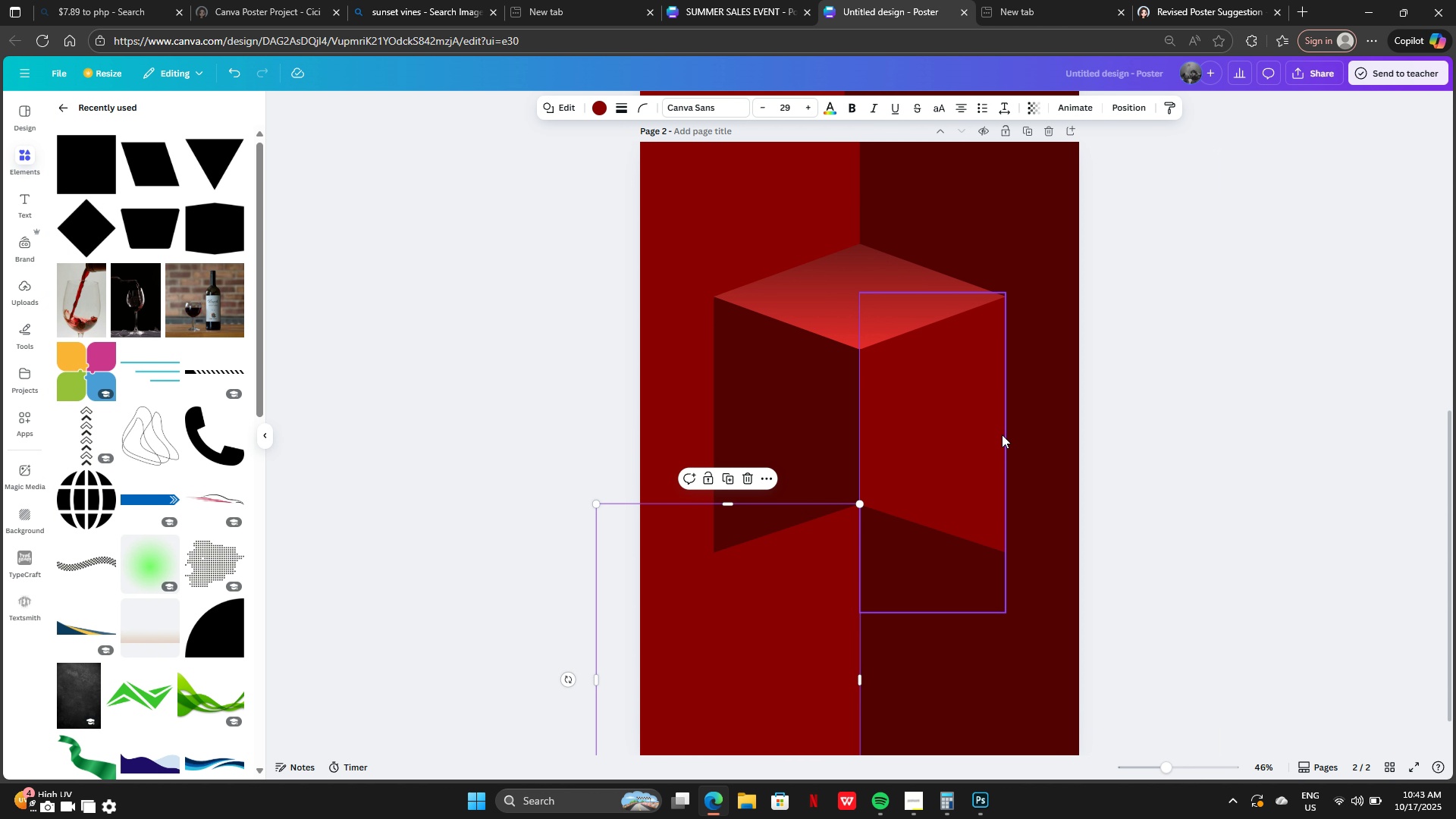 
left_click_drag(start_coordinate=[769, 535], to_coordinate=[771, 568])
 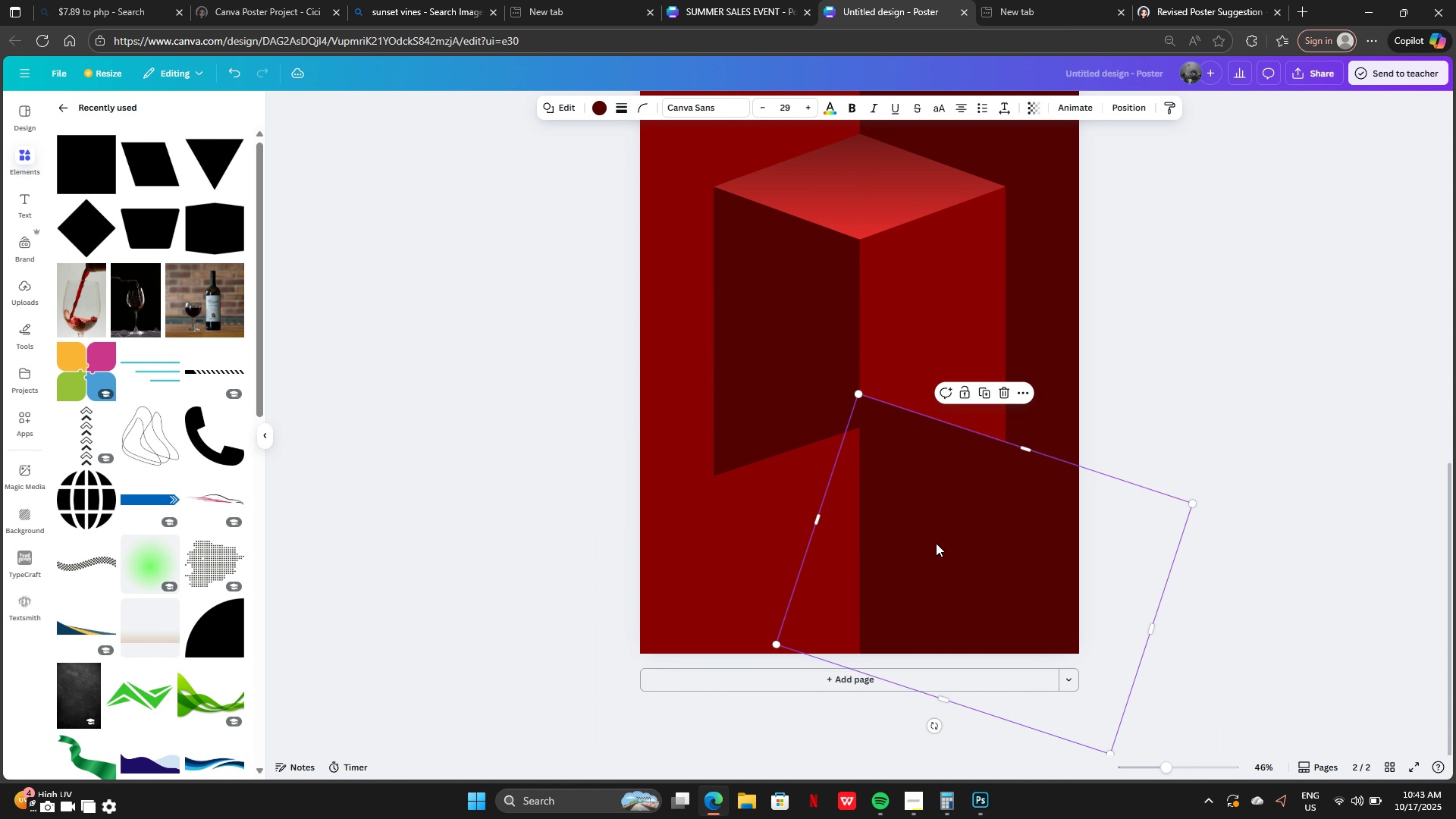 
left_click([936, 543])
 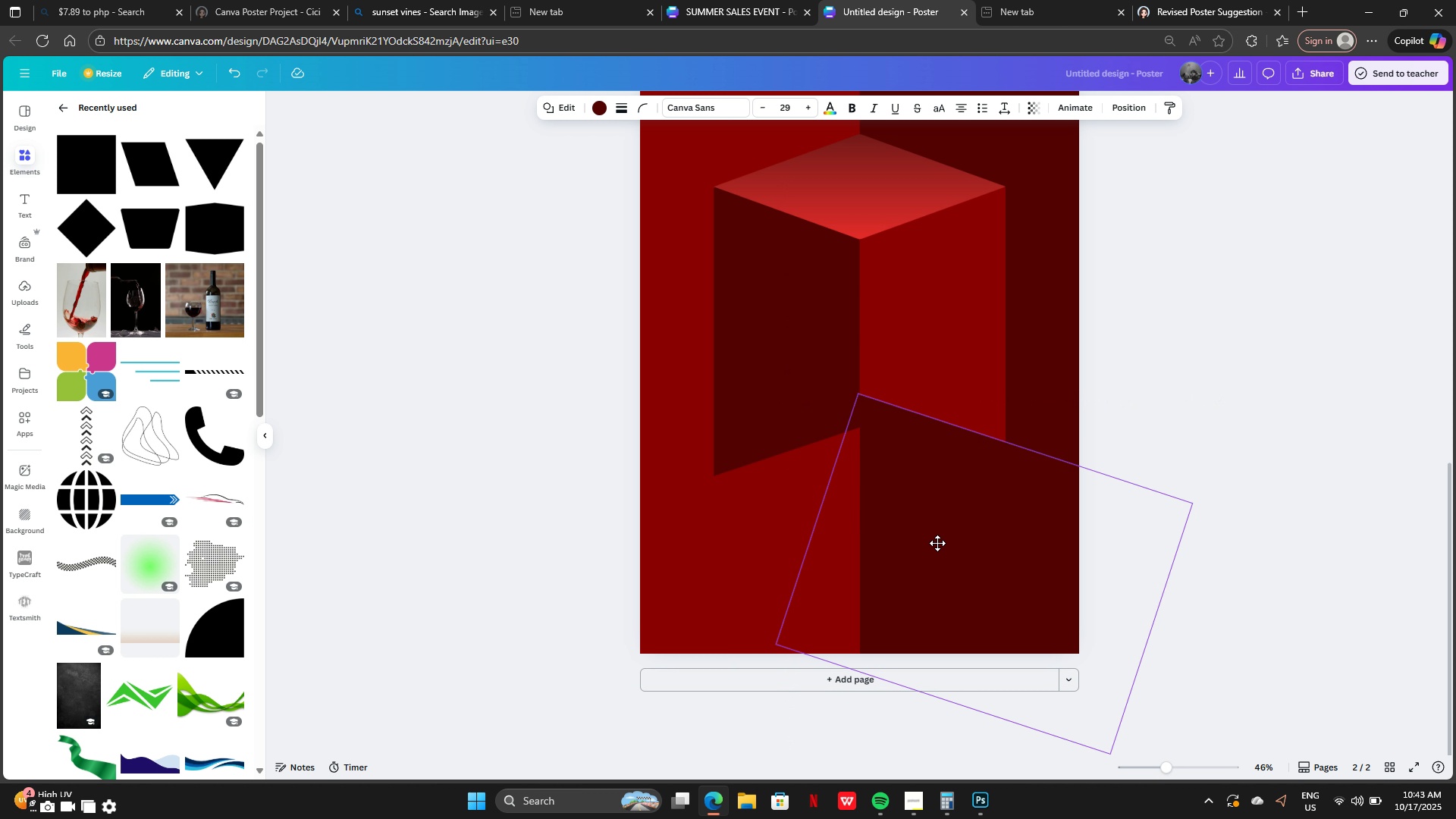 
wait(6.38)
 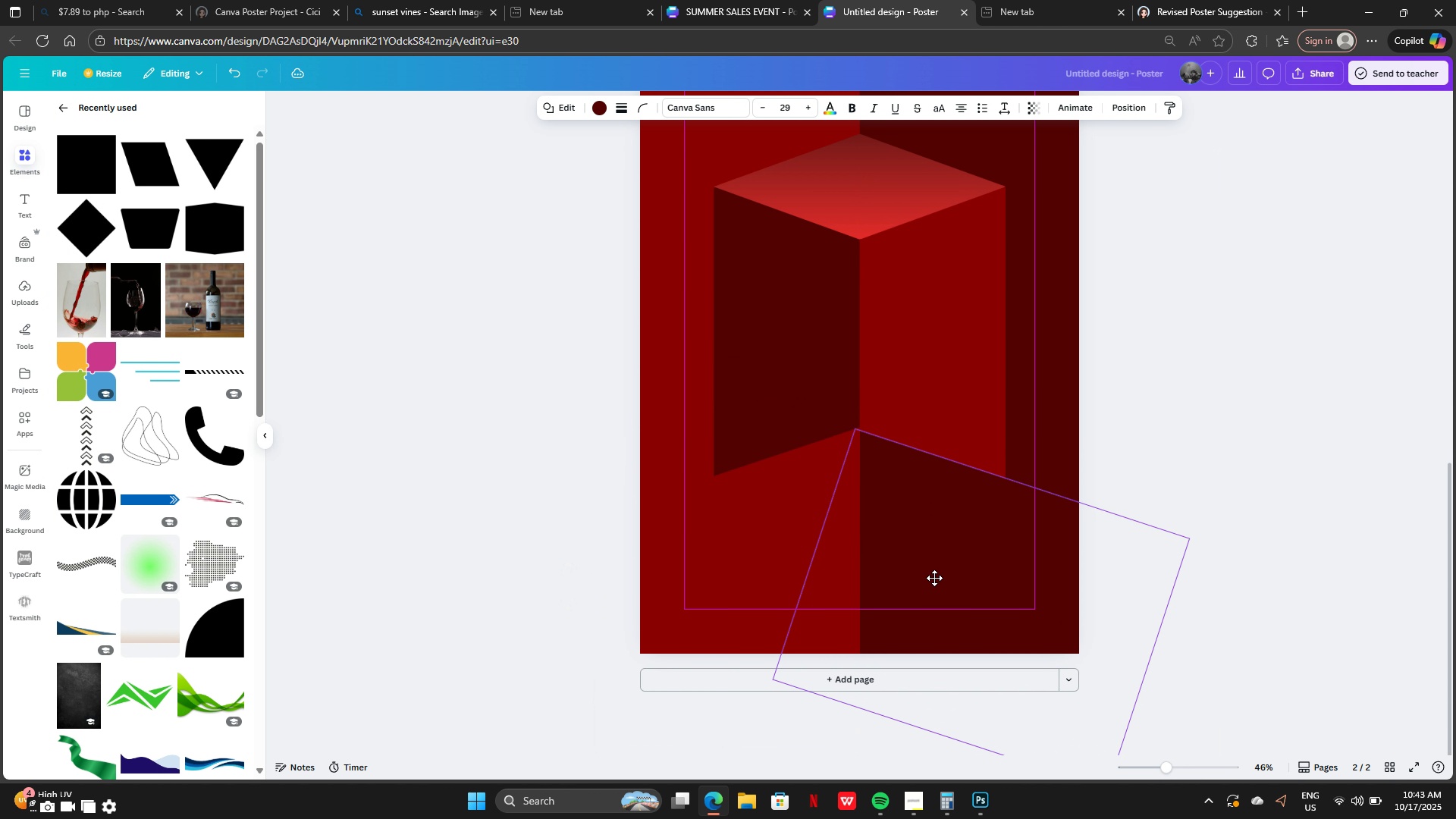 
left_click([755, 525])
 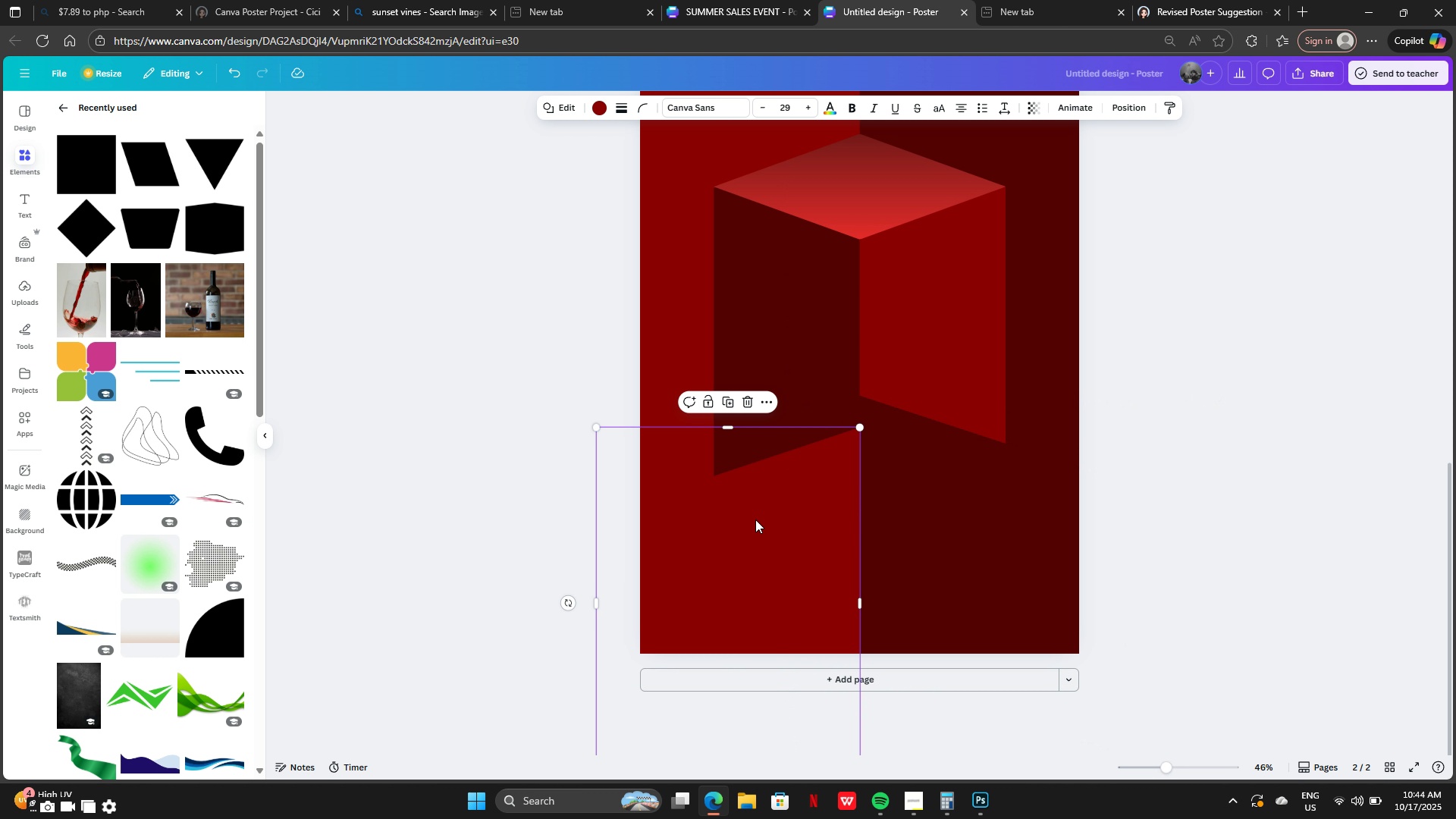 
left_click_drag(start_coordinate=[755, 523], to_coordinate=[755, 490])
 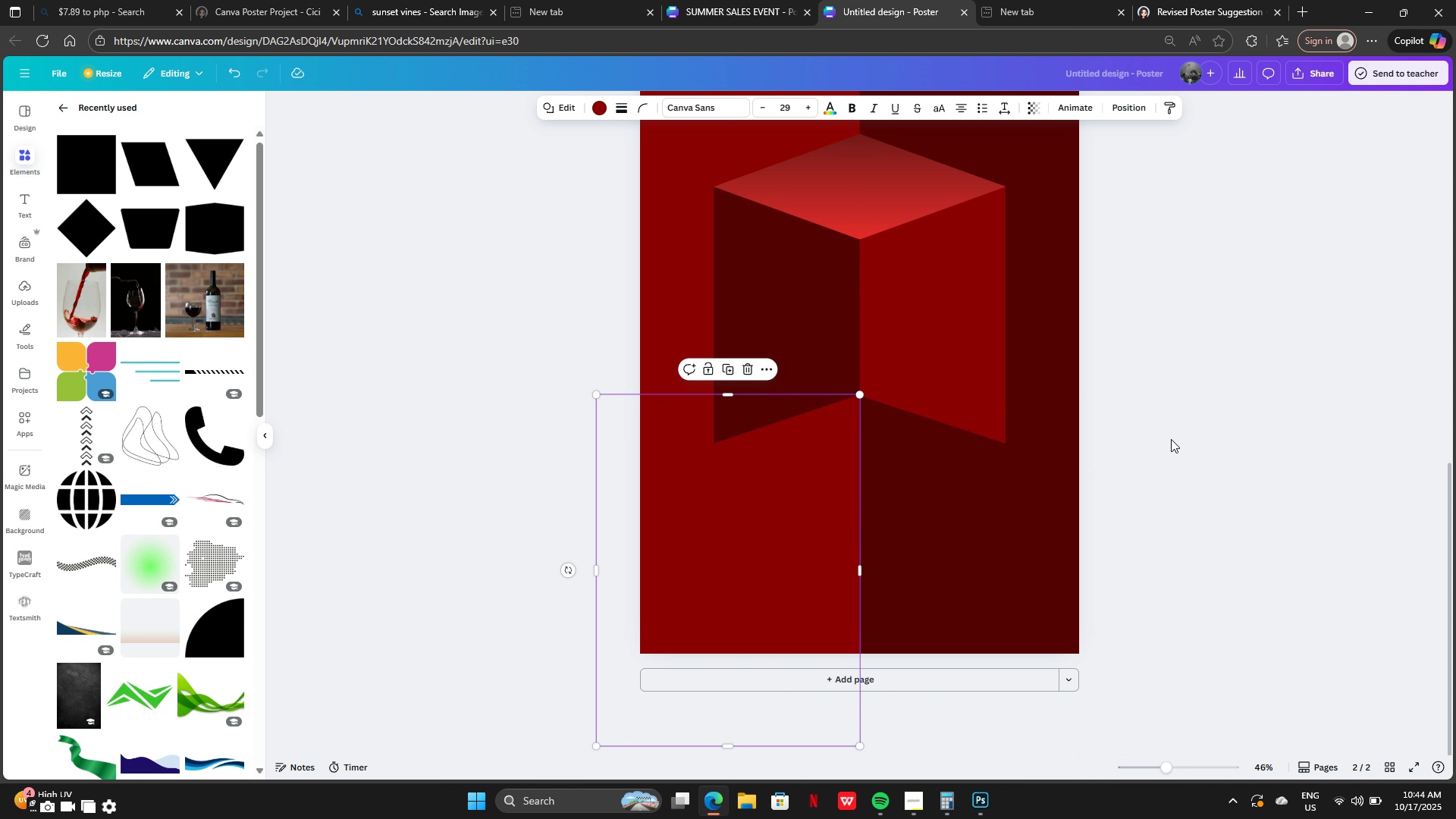 
left_click([1171, 439])
 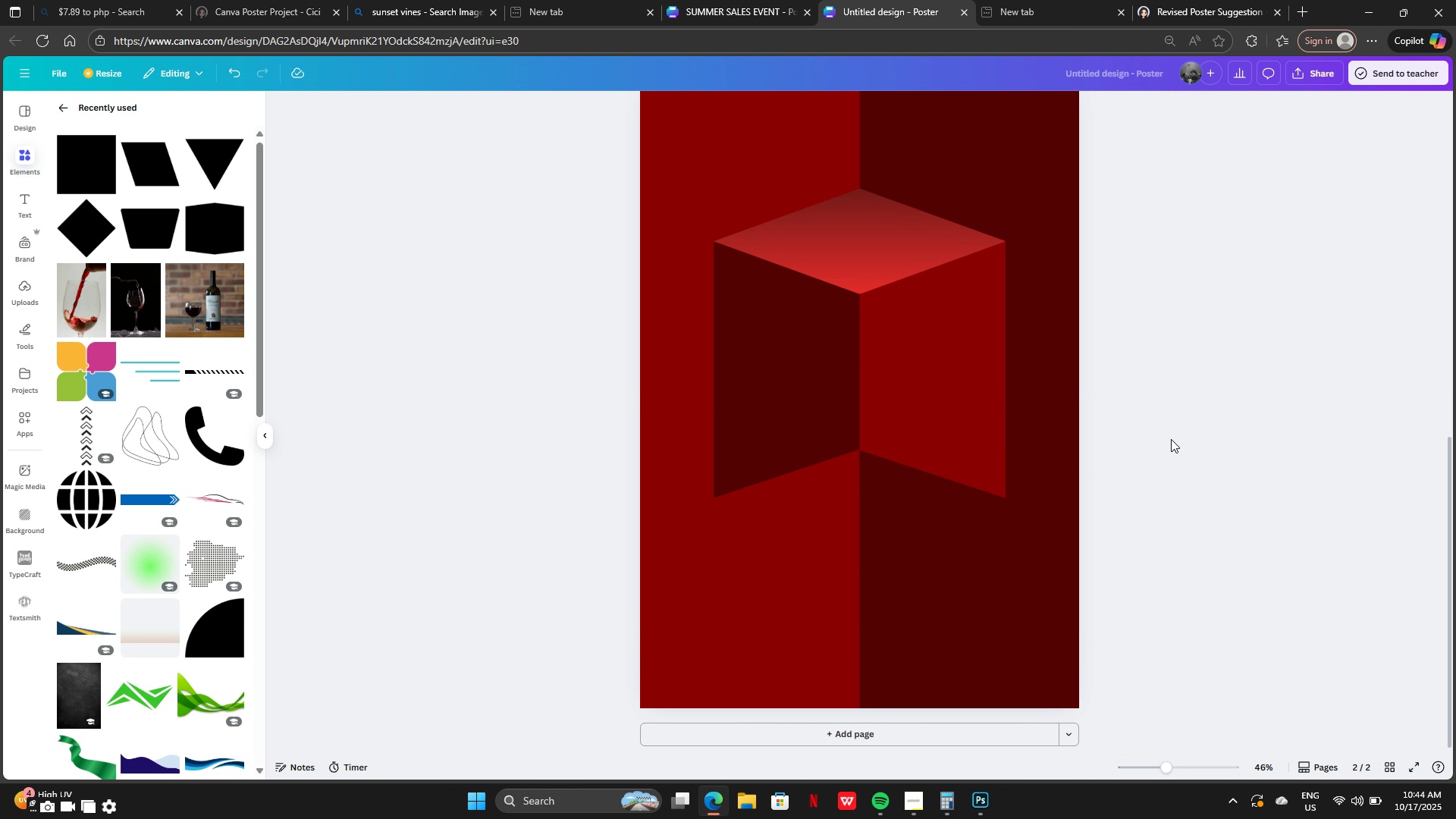 
double_click([1171, 439])
 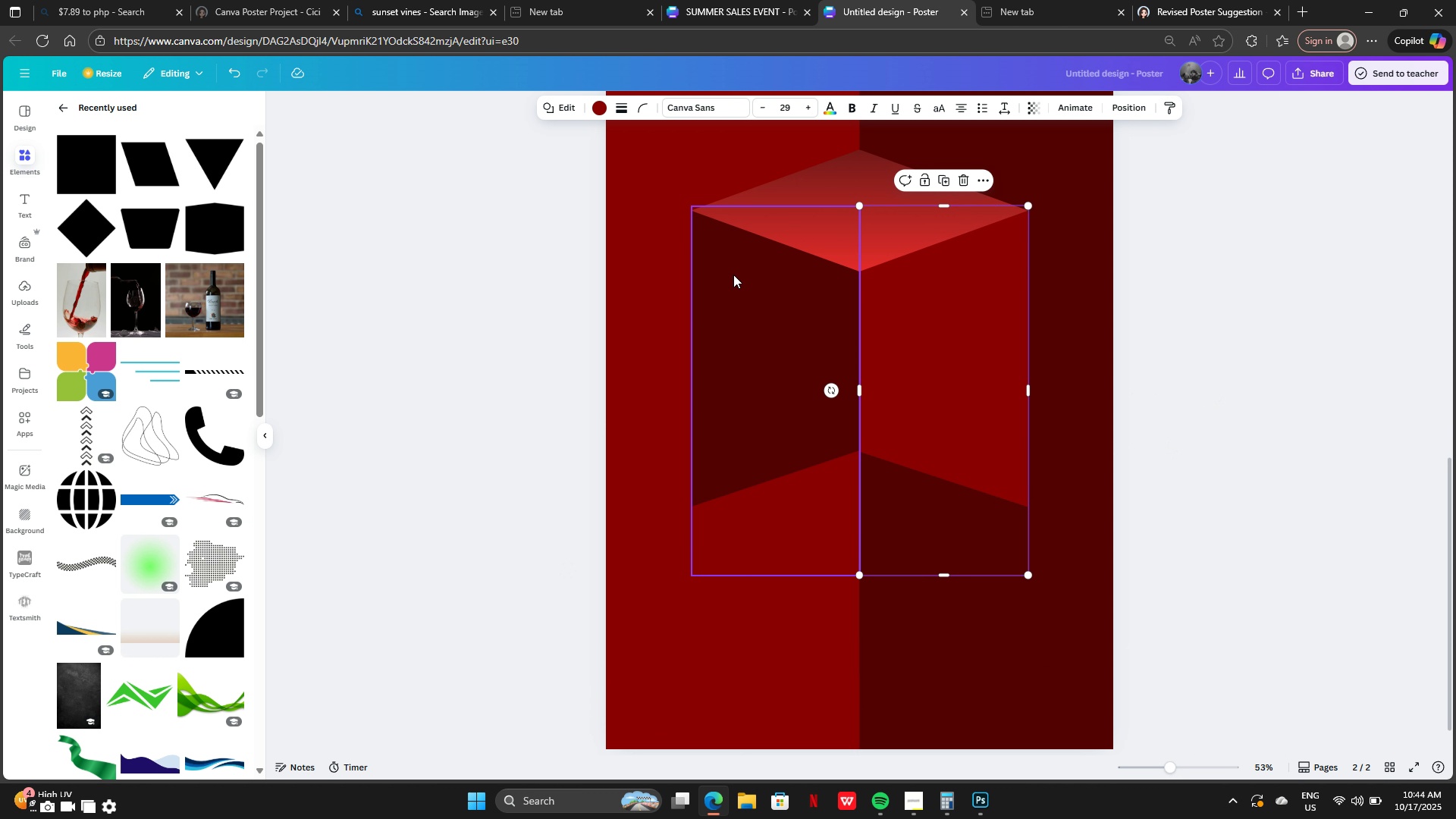 
left_click([711, 400])
 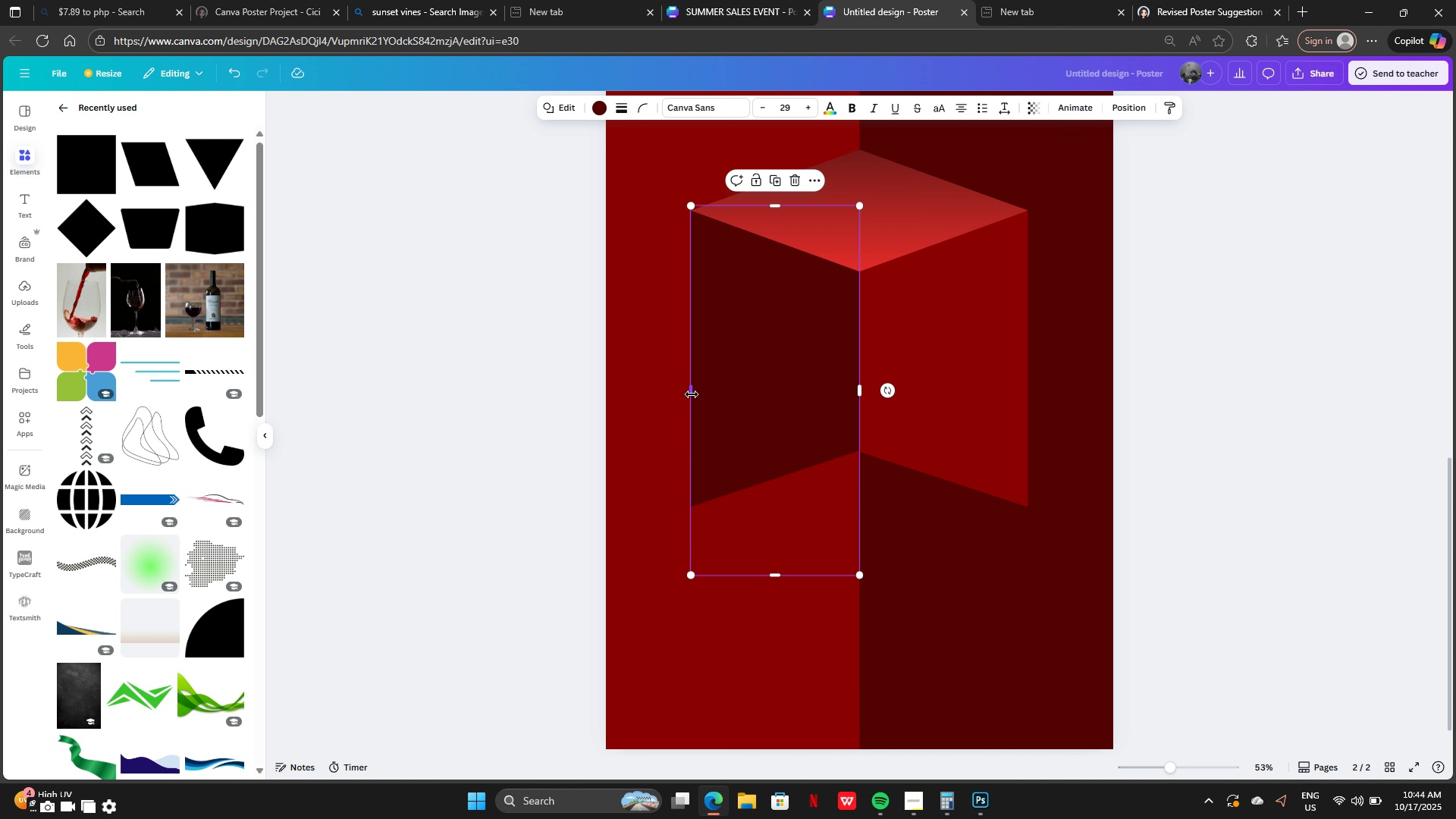 
left_click_drag(start_coordinate=[692, 394], to_coordinate=[710, 394])
 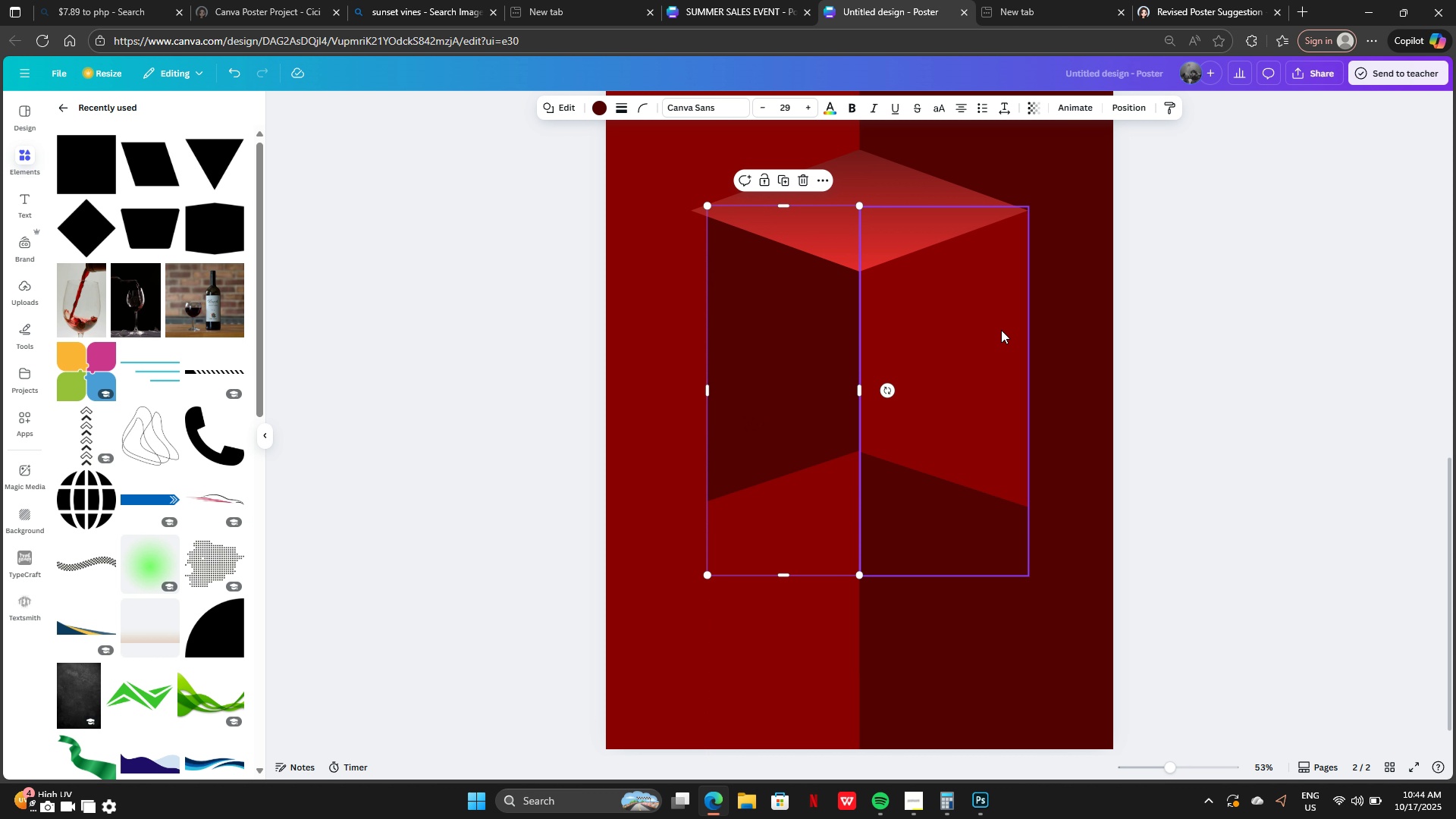 
left_click([1001, 330])
 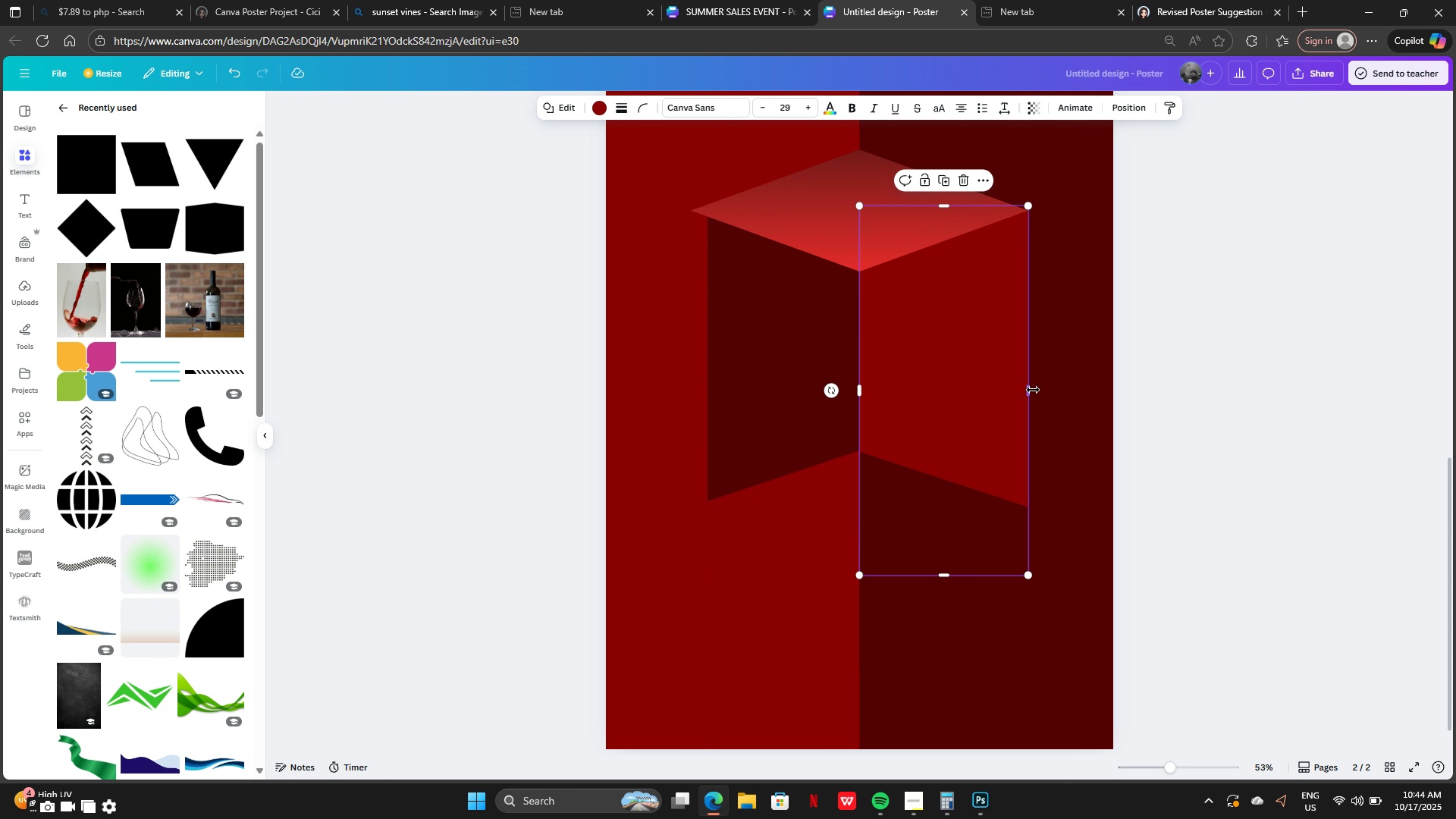 
left_click_drag(start_coordinate=[1029, 389], to_coordinate=[1010, 384])
 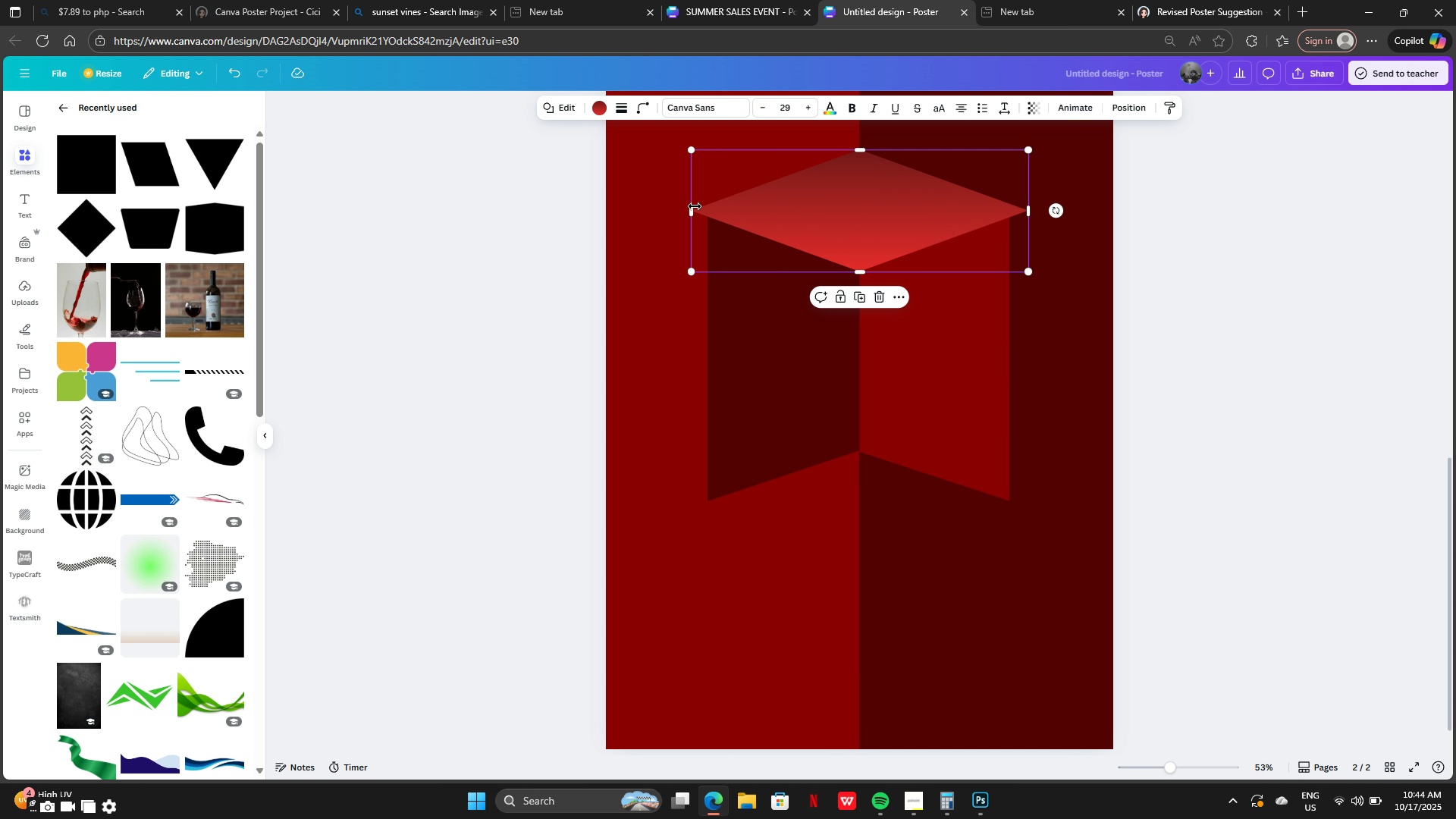 
left_click_drag(start_coordinate=[695, 206], to_coordinate=[714, 206])
 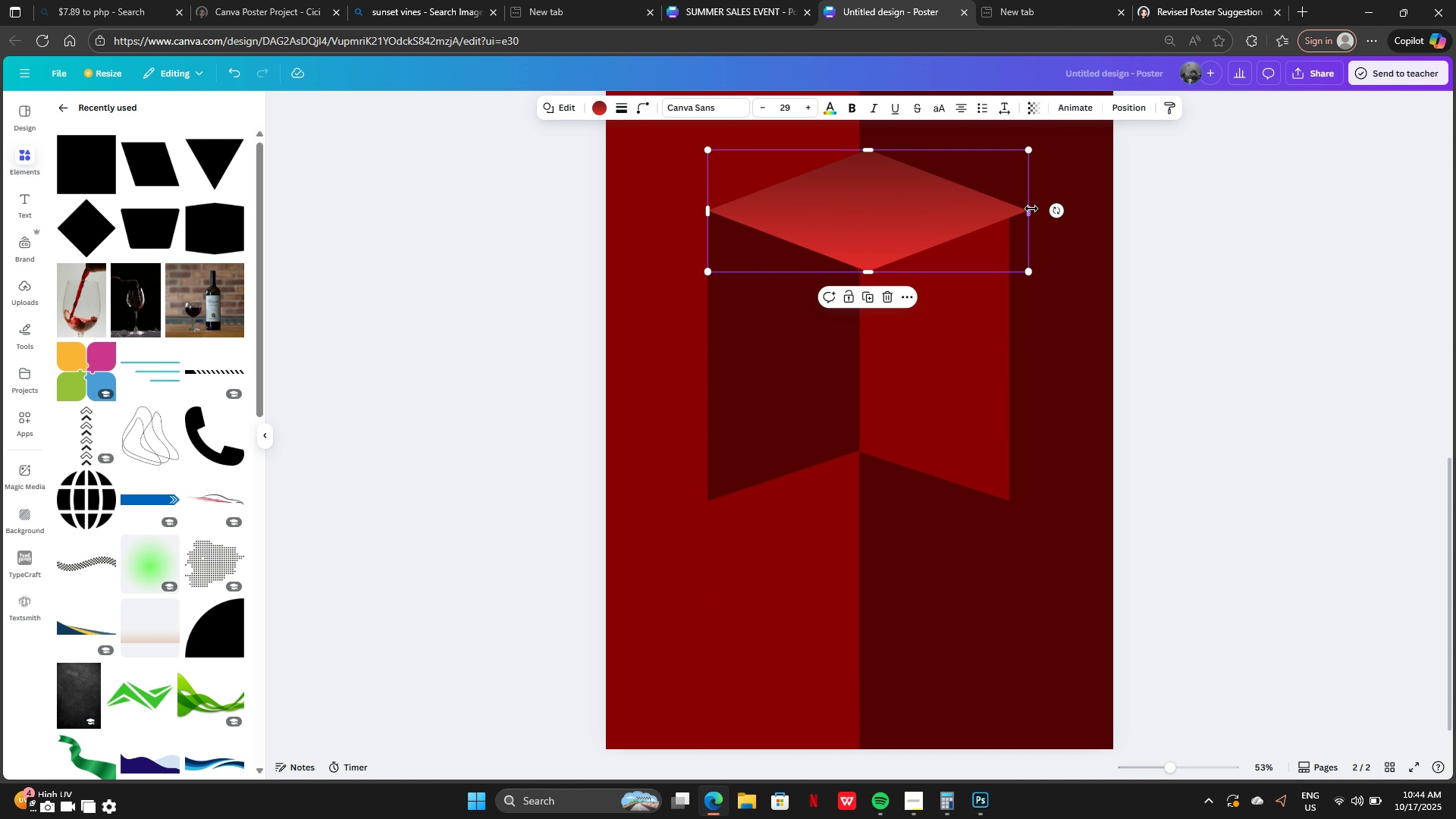 
left_click_drag(start_coordinate=[1031, 209], to_coordinate=[1009, 209])
 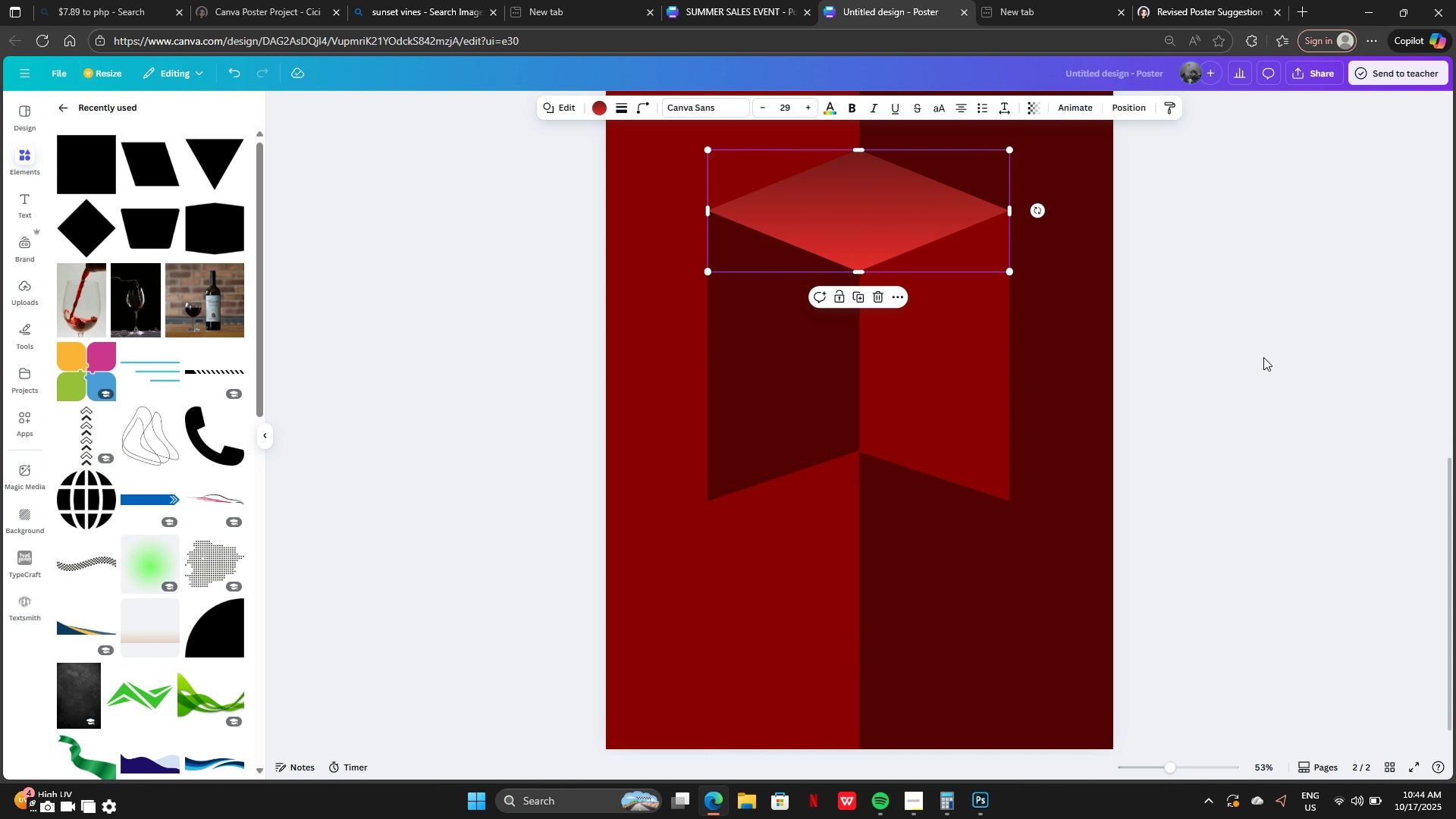 
left_click([1263, 357])
 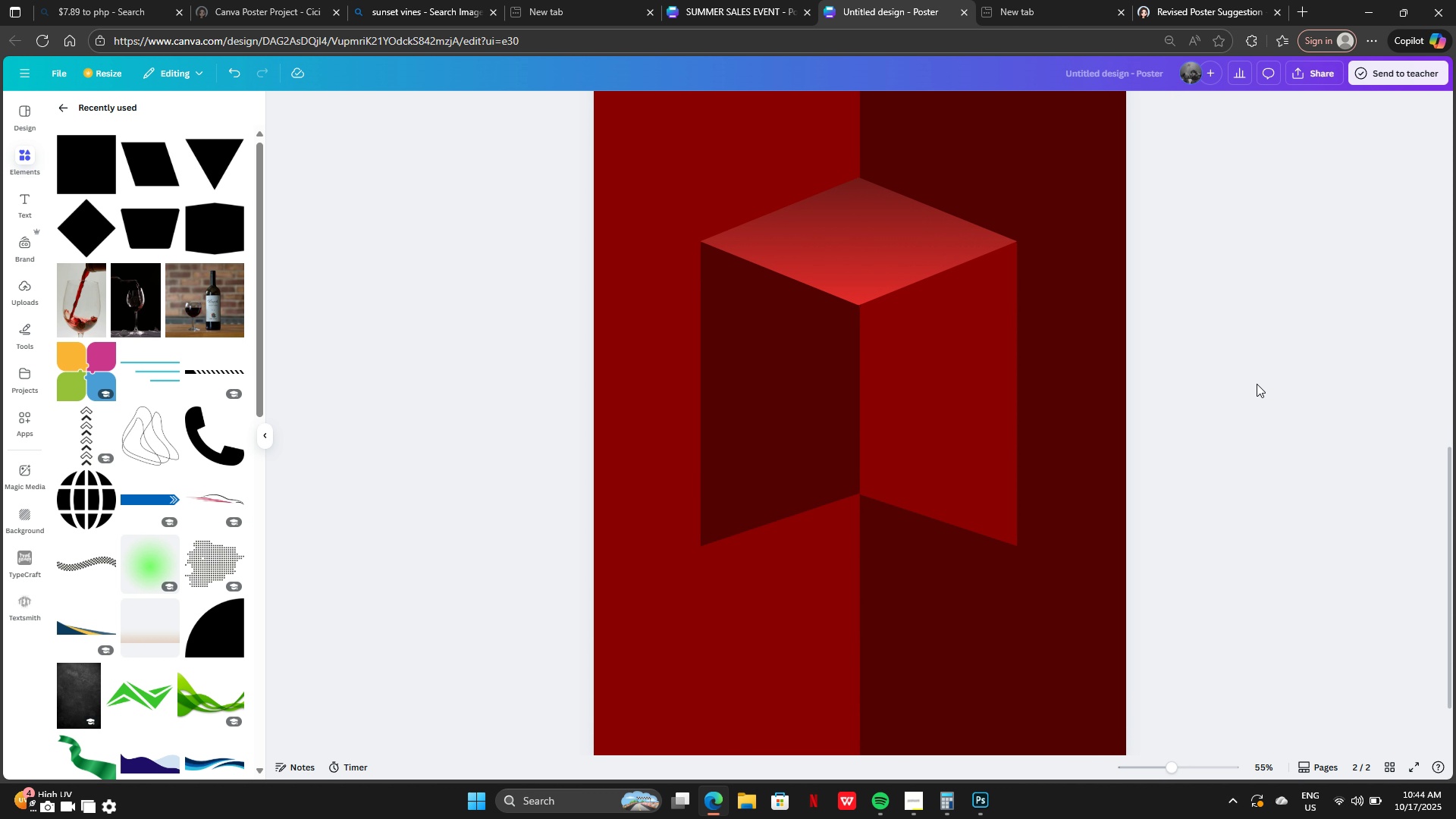 
wait(6.47)
 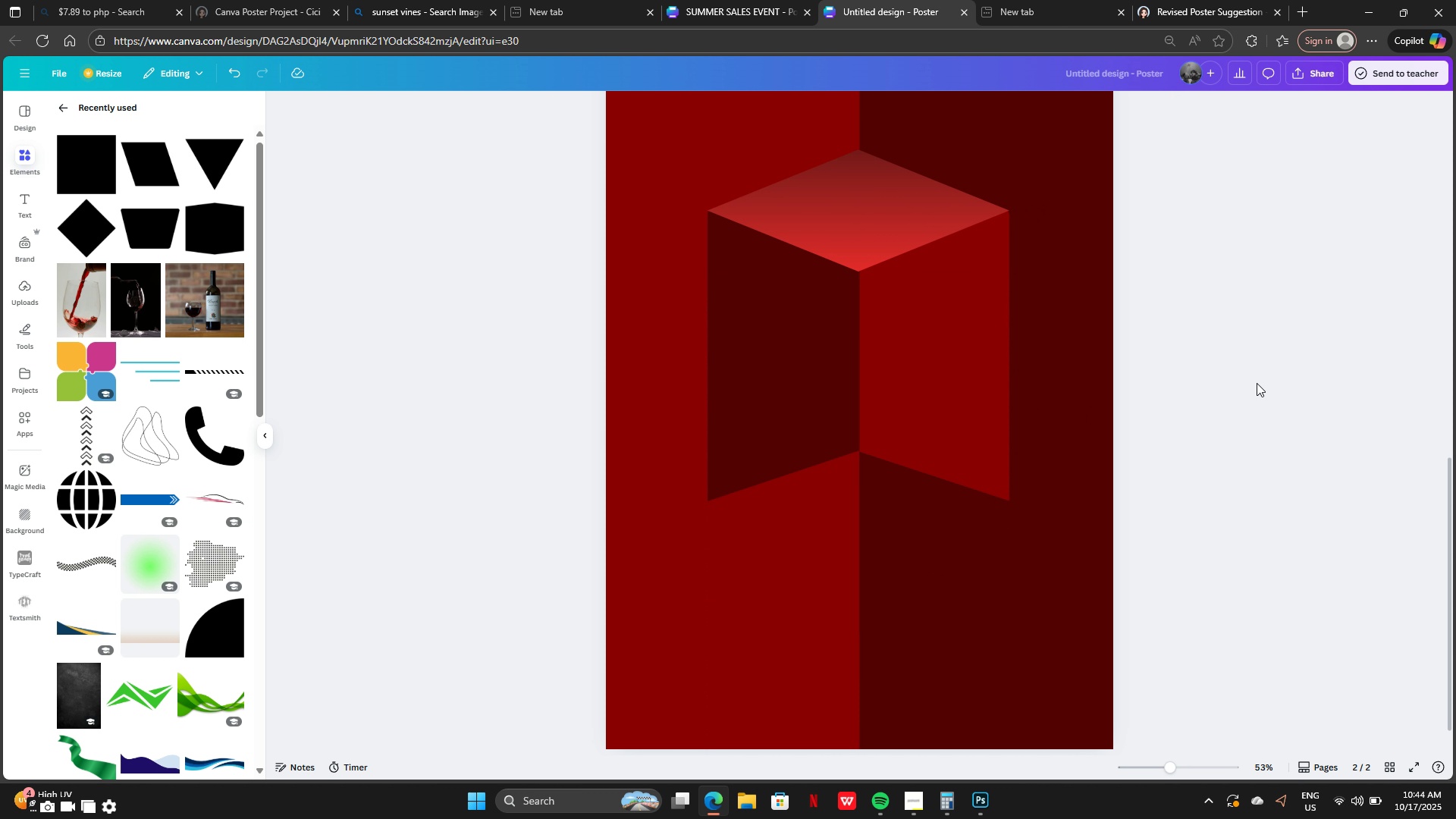 
double_click([742, 430])
 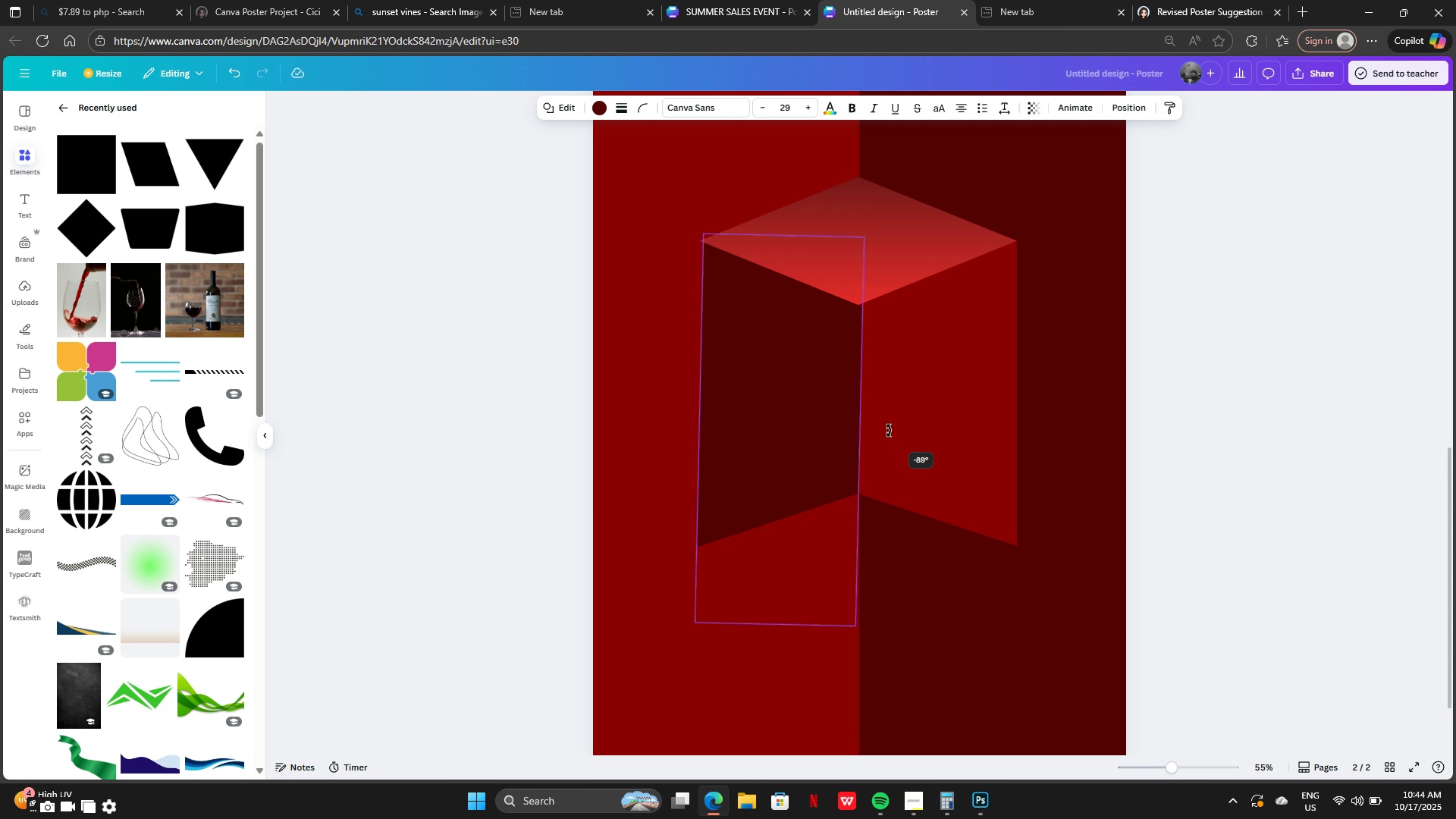 
wait(9.01)
 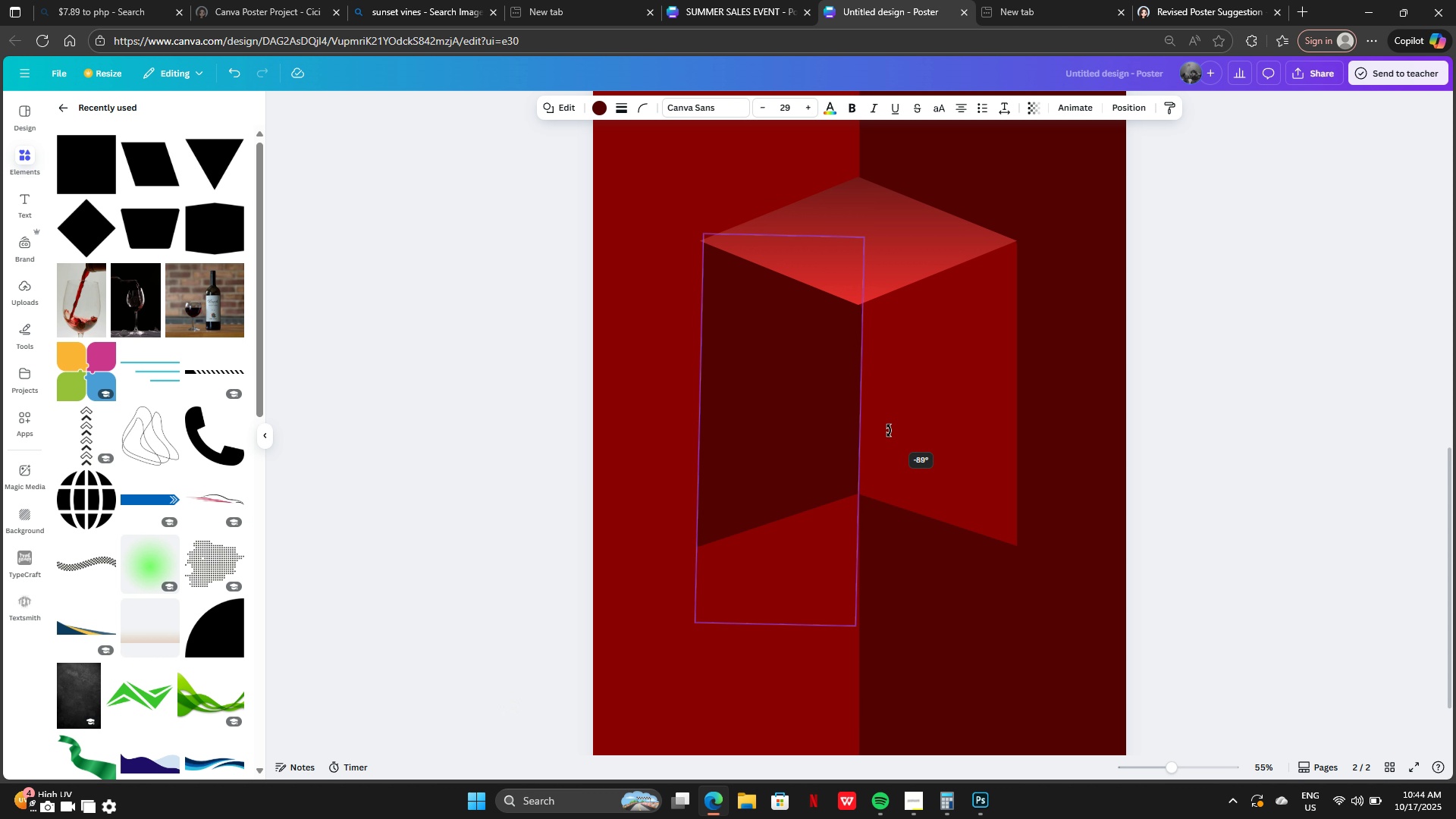 
key(Control+Z)
 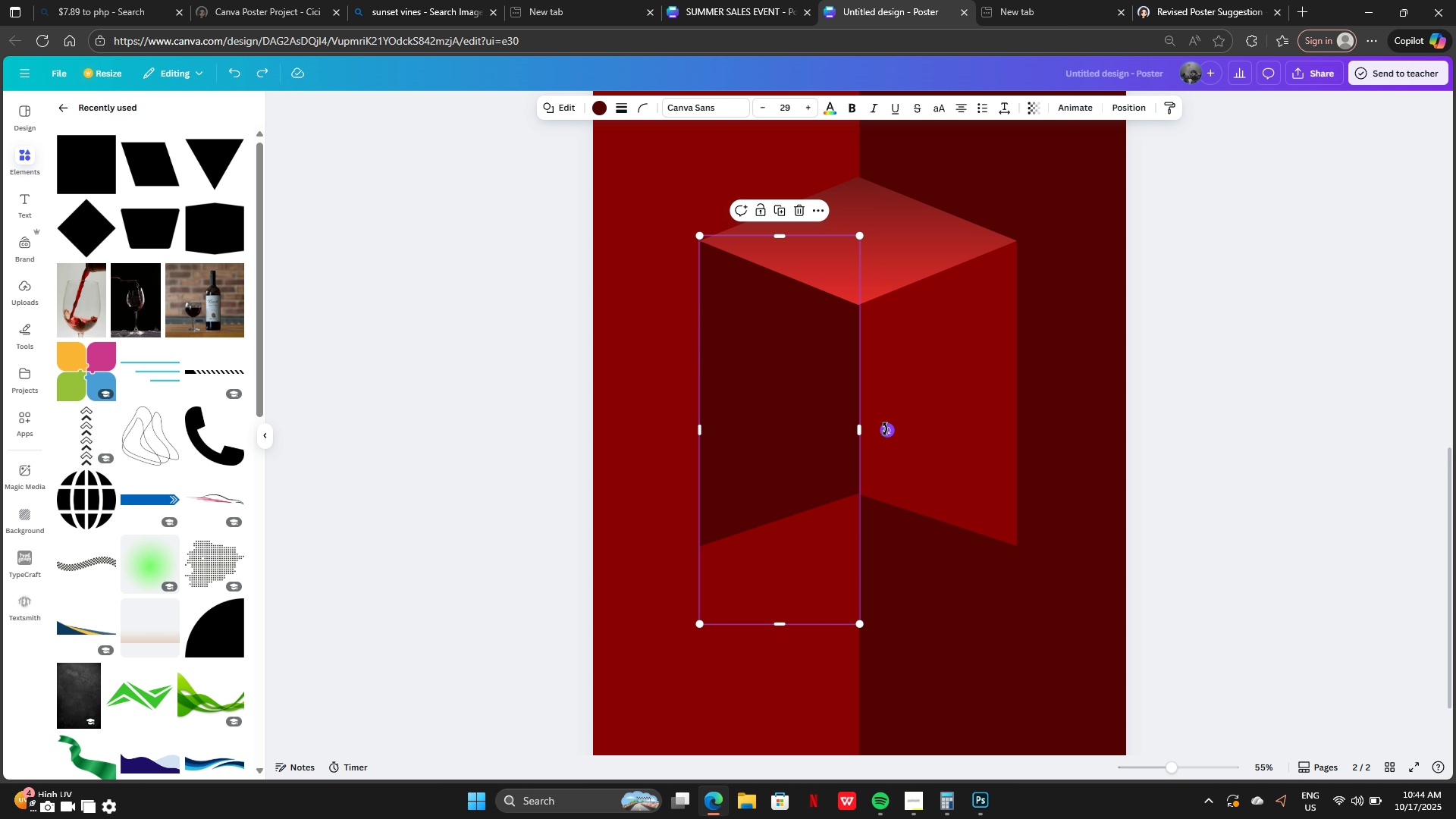 
key(Control+Z)
 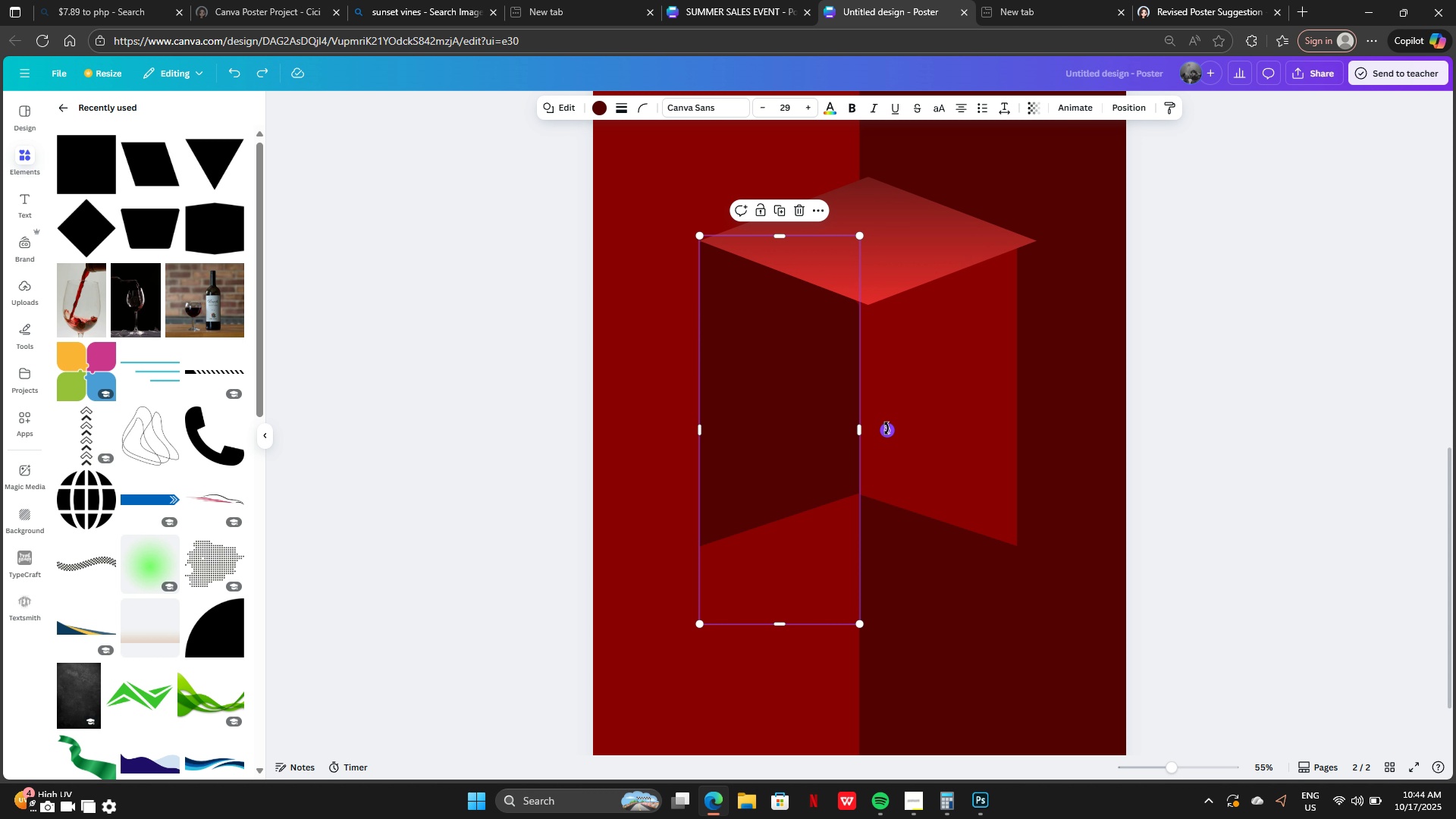 
key(Control+Y)
 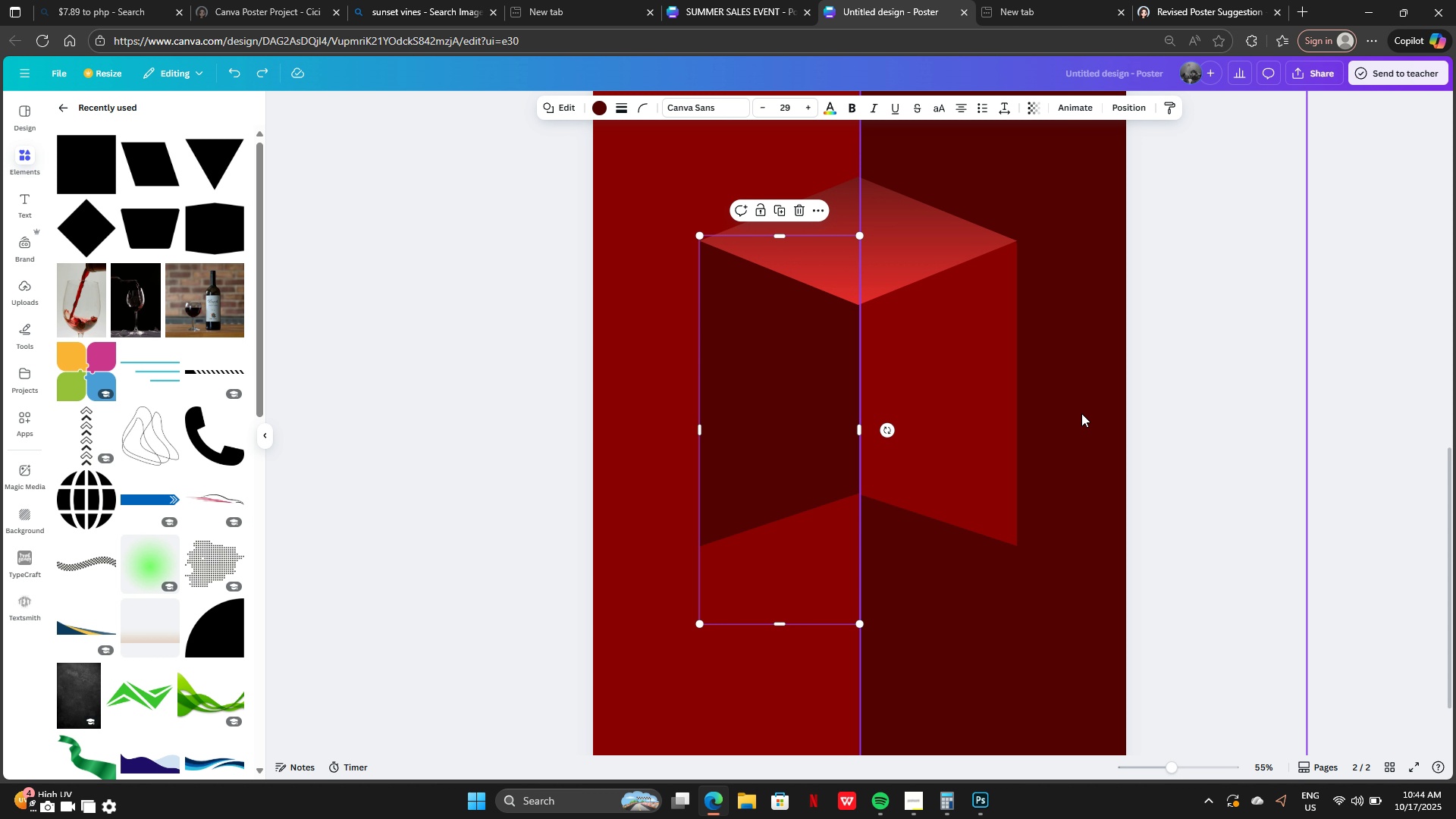 
left_click([1254, 509])
 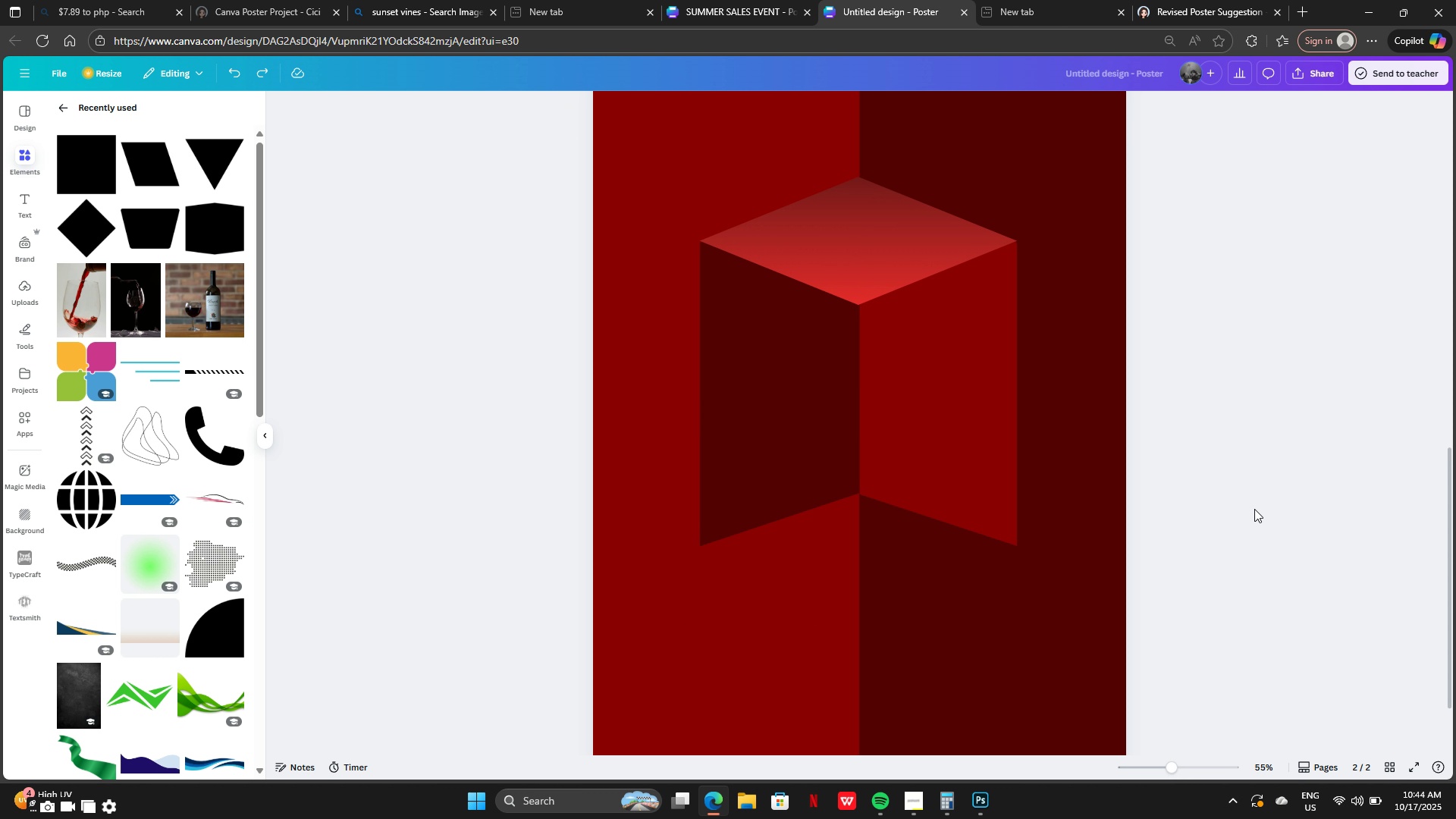 
scroll: coordinate [1254, 509], scroll_direction: down, amount: 1.0
 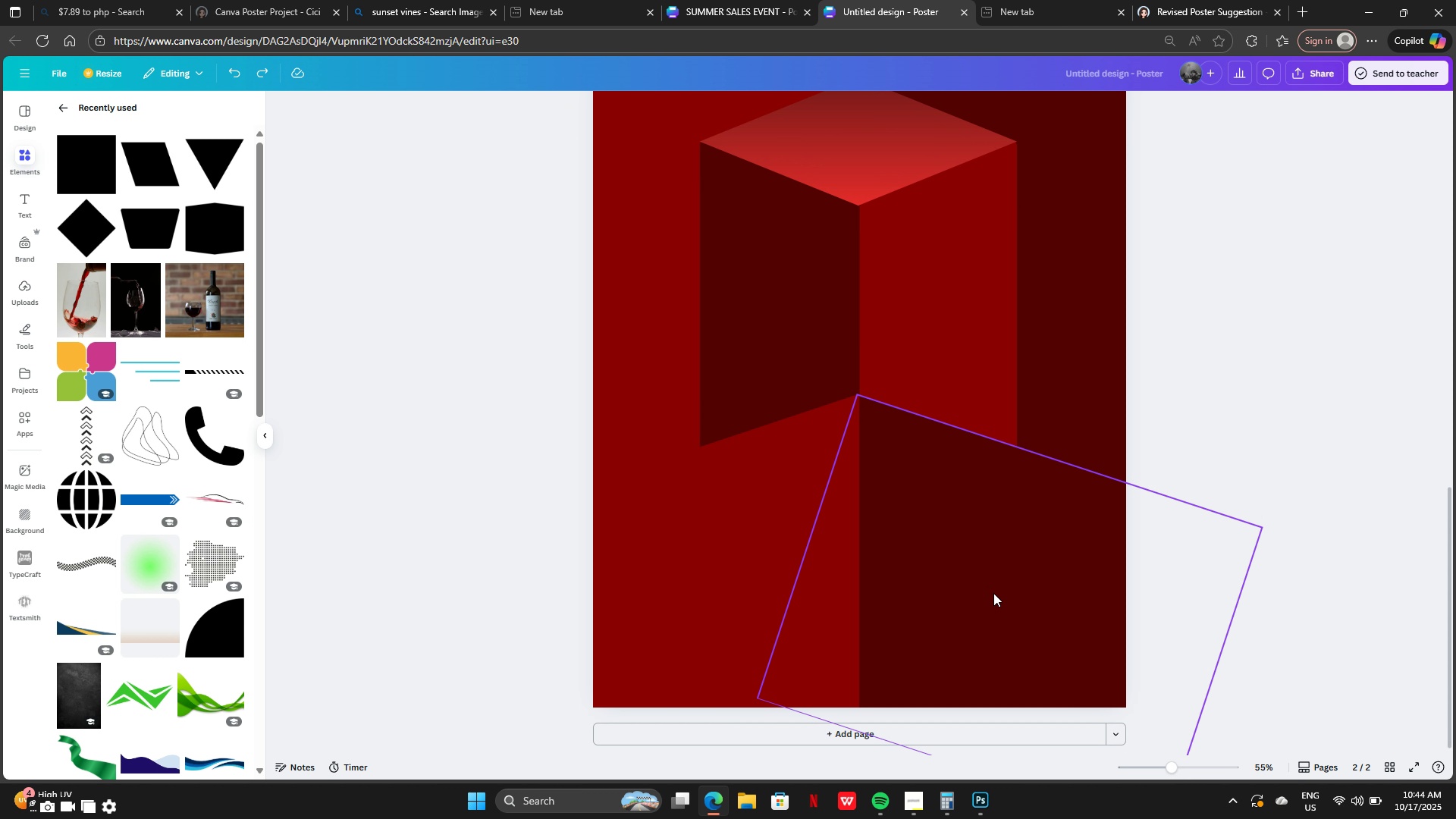 
scroll: coordinate [74, 287], scroll_direction: up, amount: 6.0
 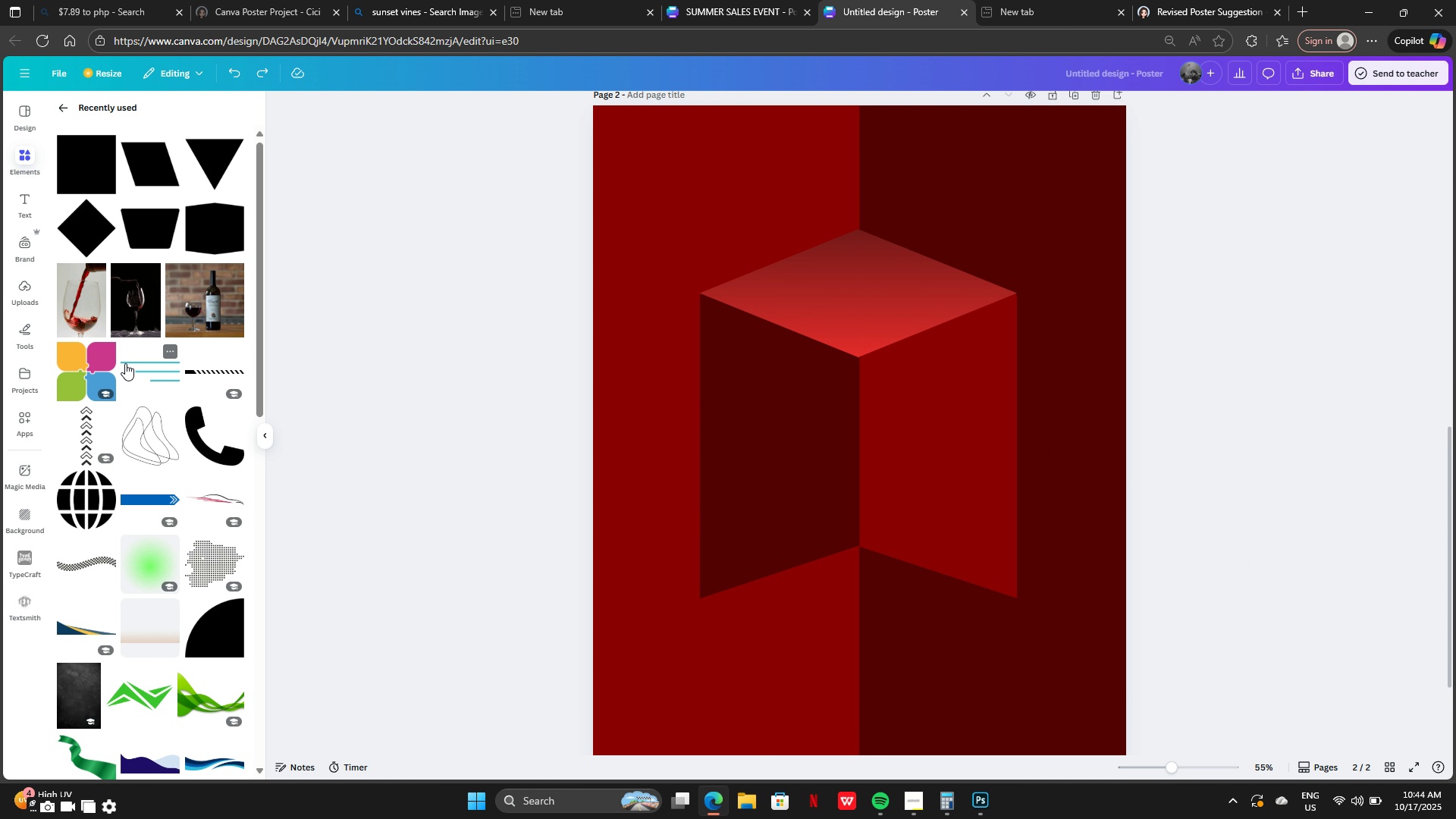 
scroll: coordinate [123, 326], scroll_direction: none, amount: 0.0
 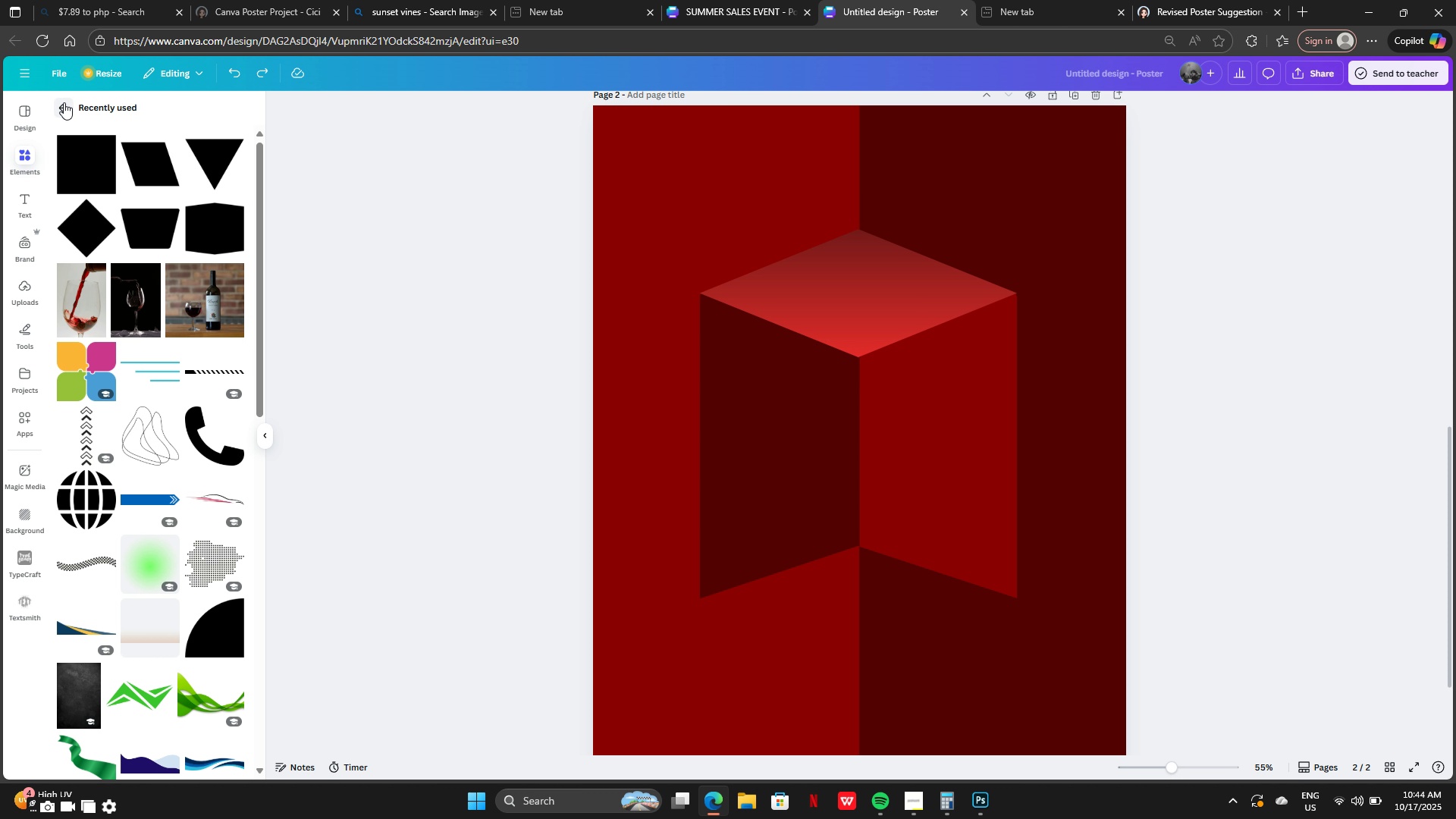 
left_click([64, 105])
 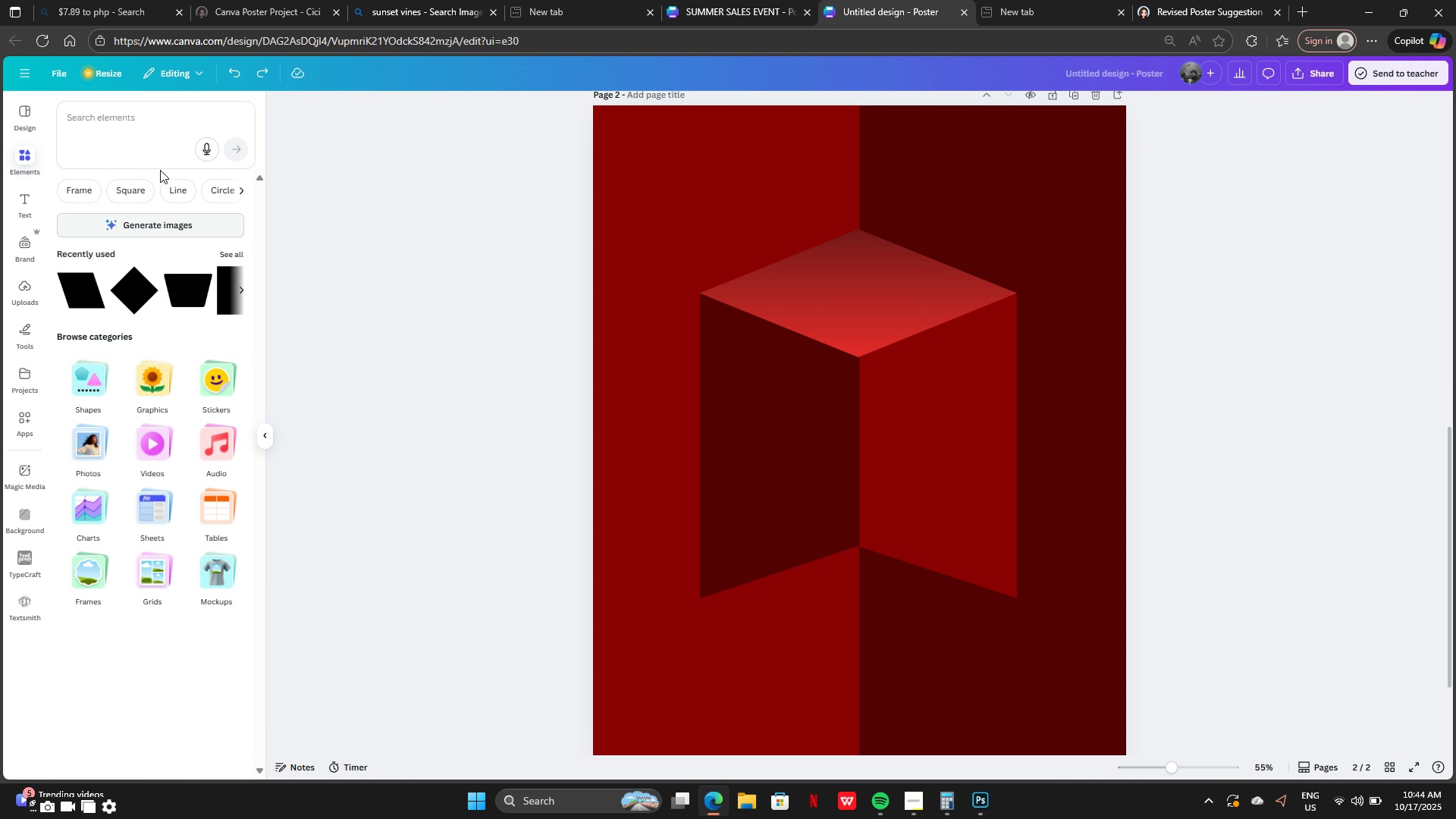 
left_click([122, 131])
 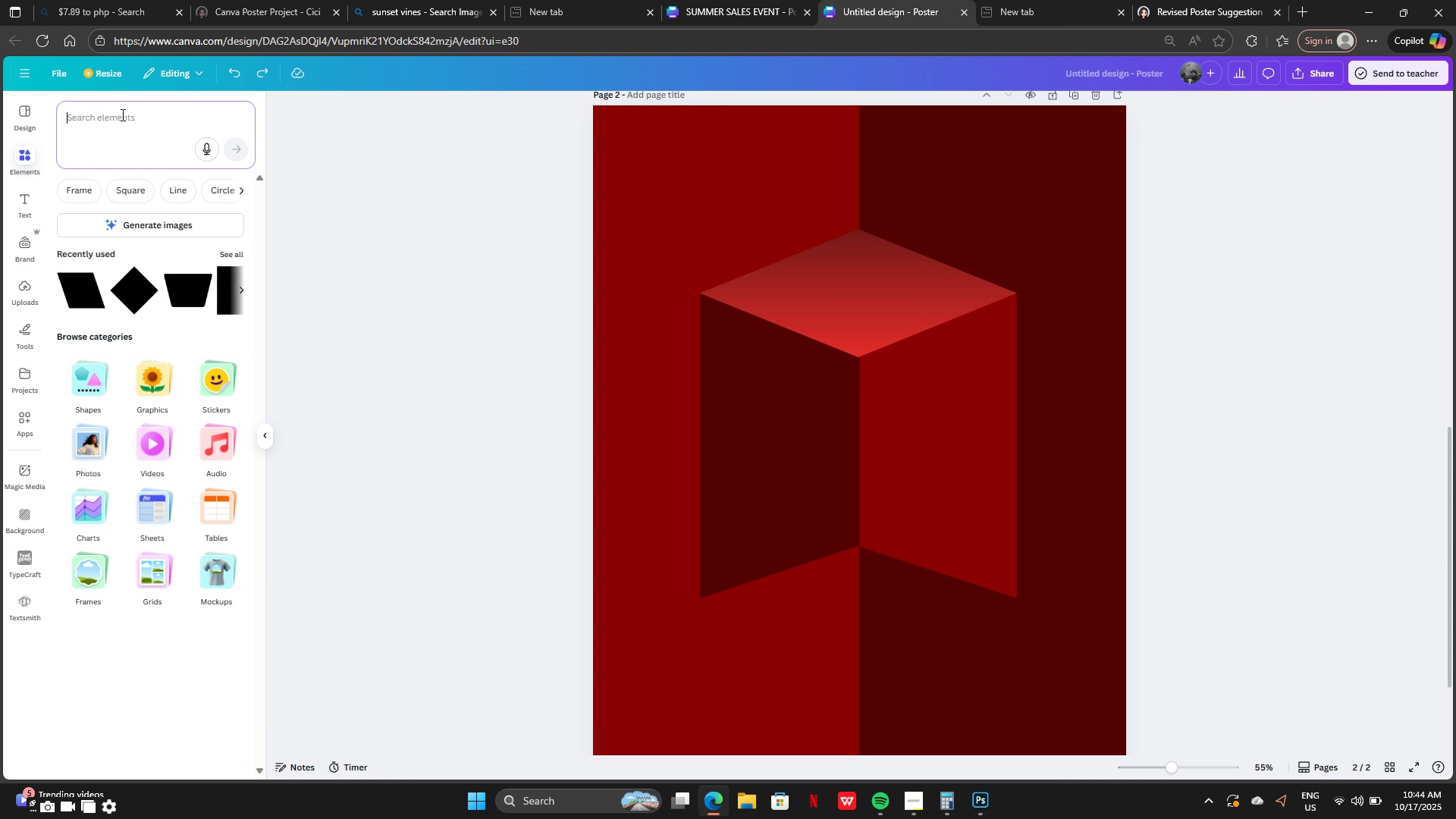 
left_click([121, 115])
 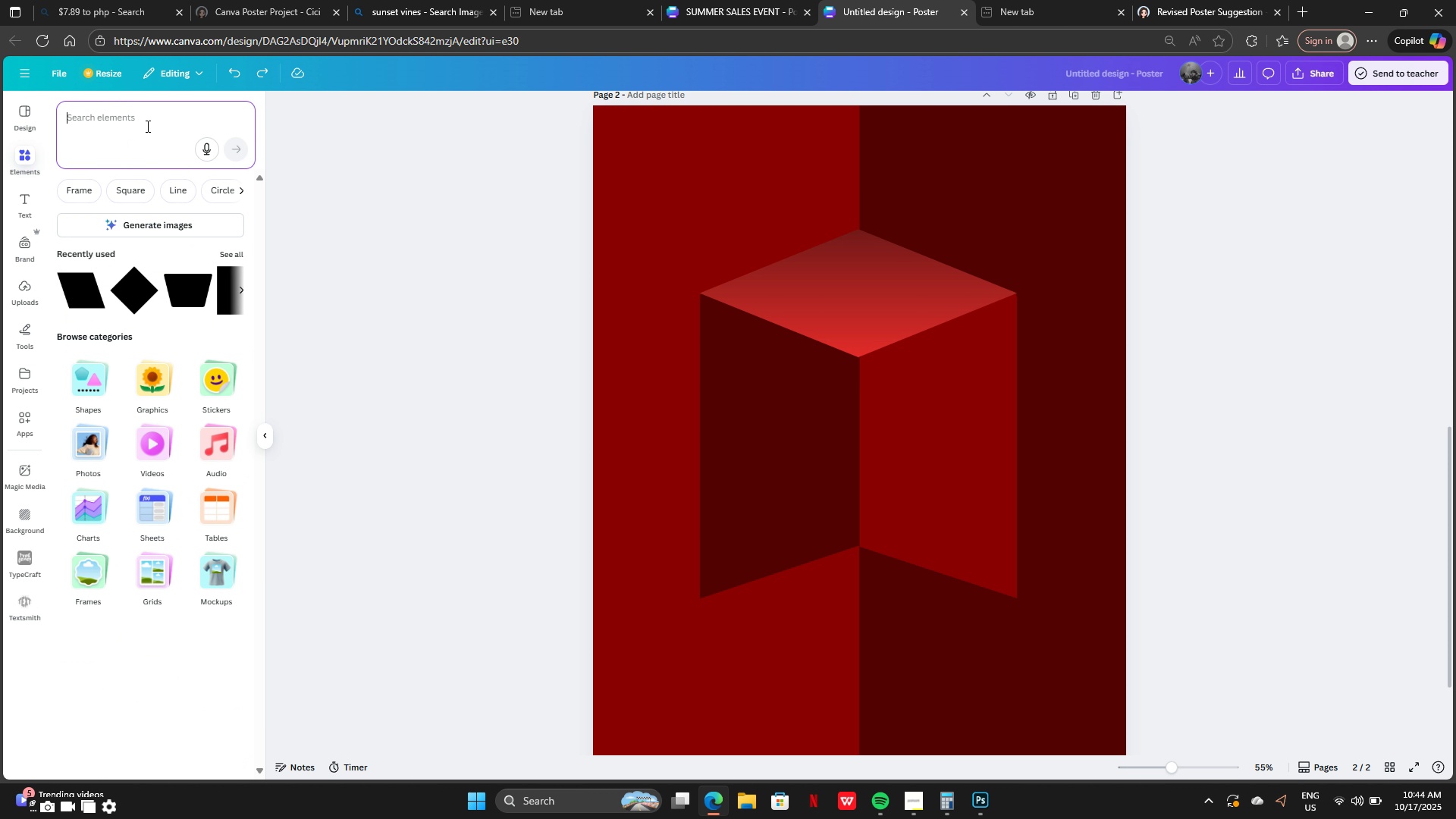 
key(Control+C)
 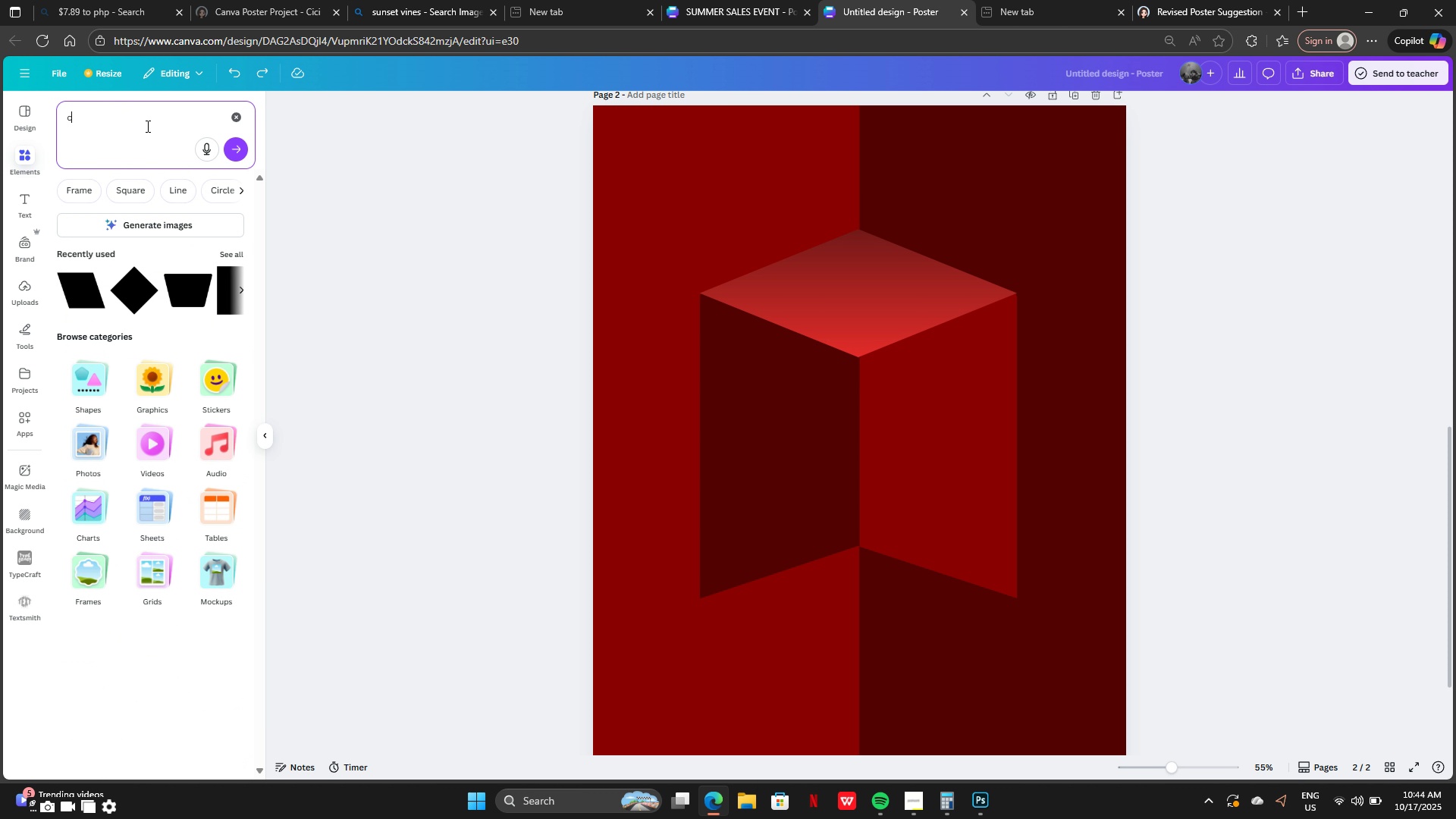 
key(Control+Backspace)
 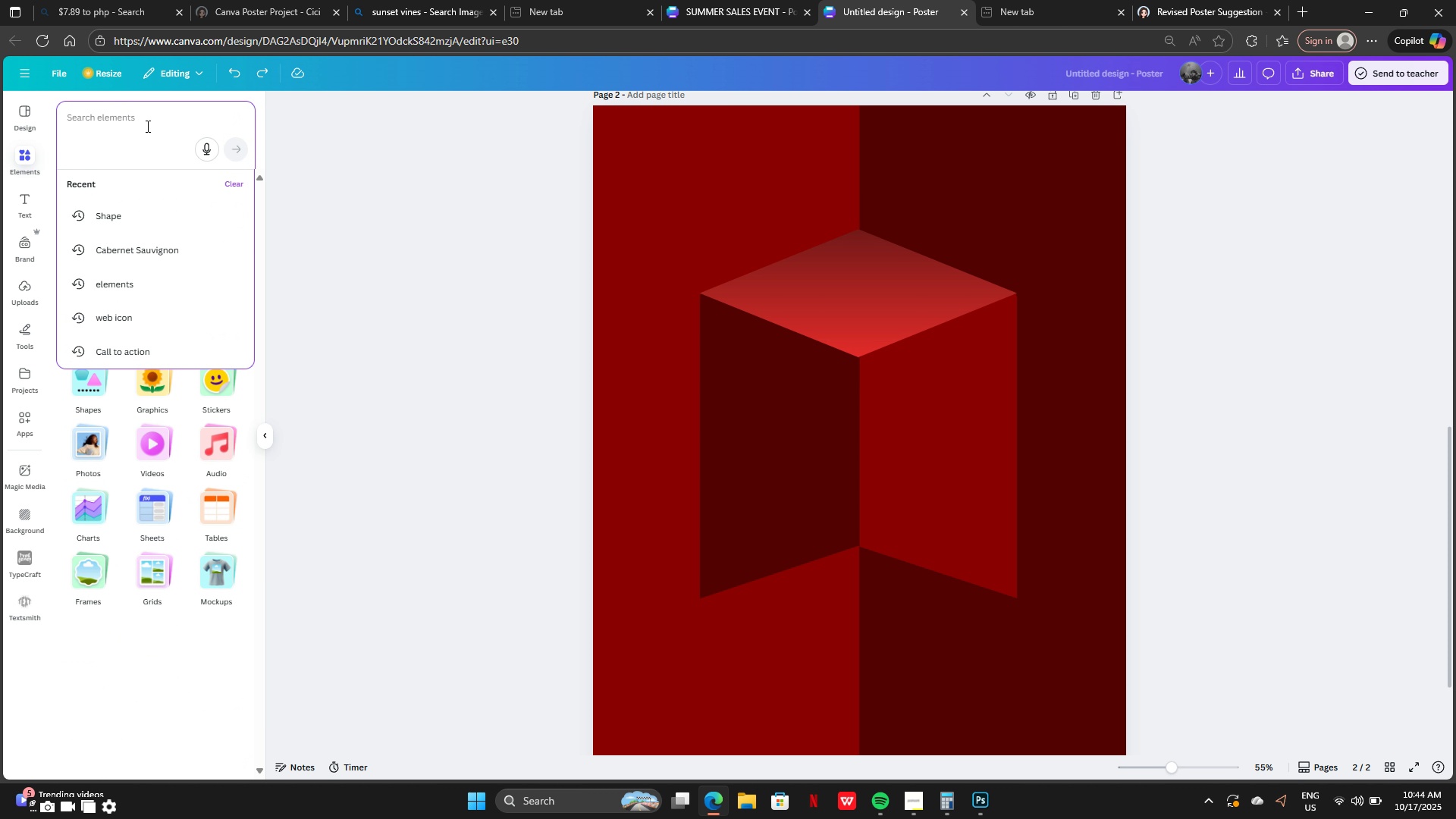 
key(Control+V)
 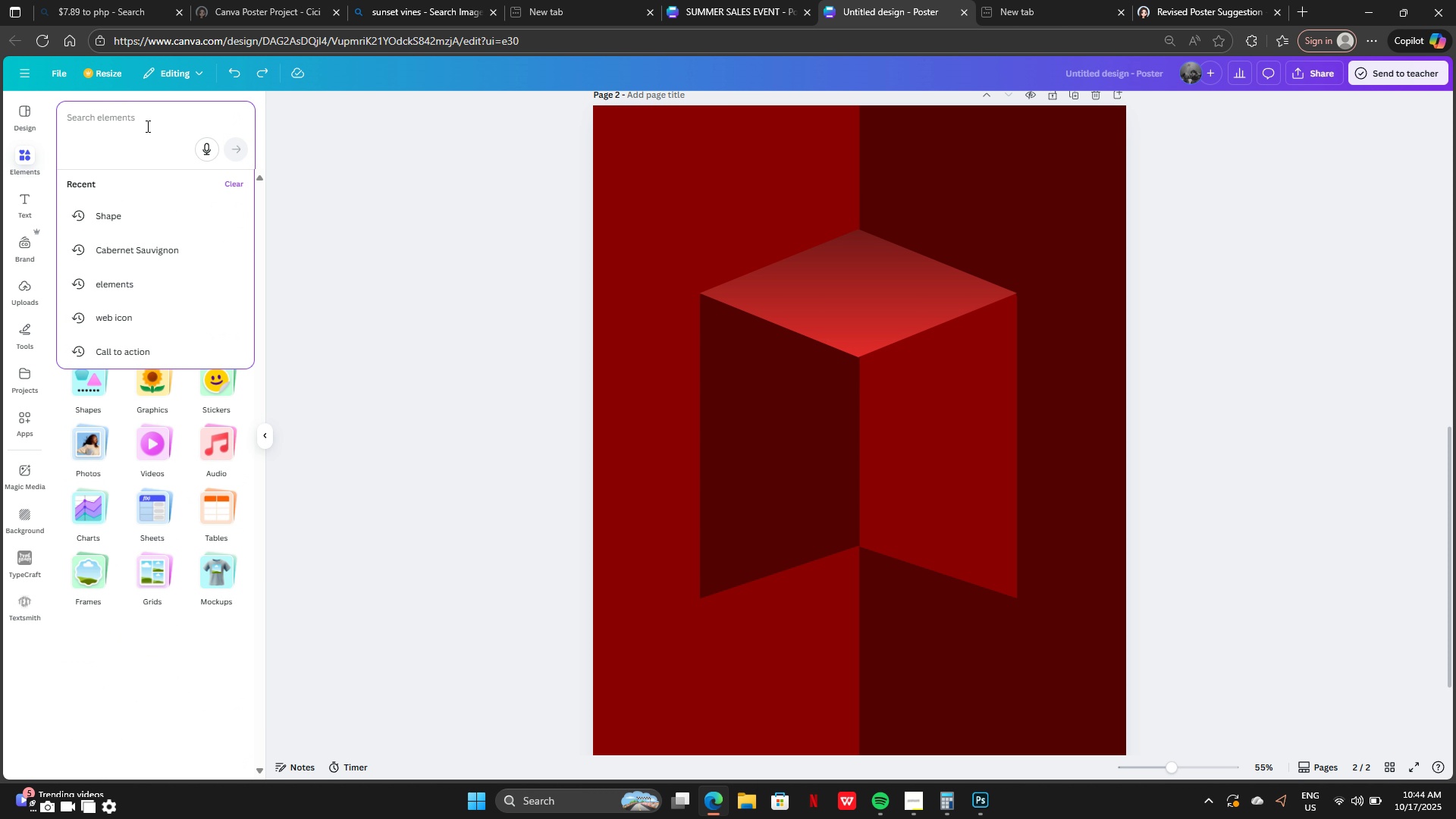 
key(Control+V)
 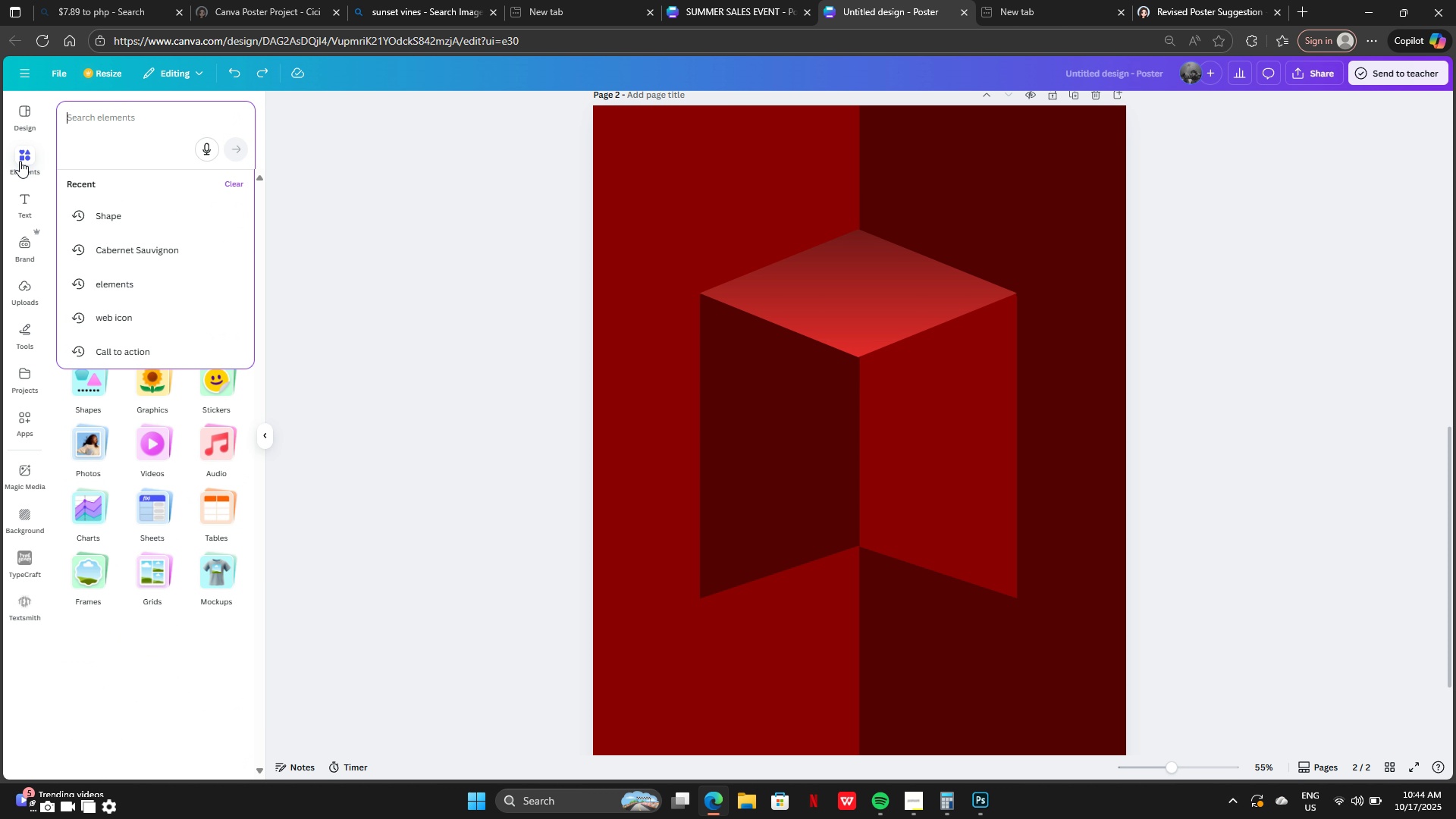 
left_click([19, 158])
 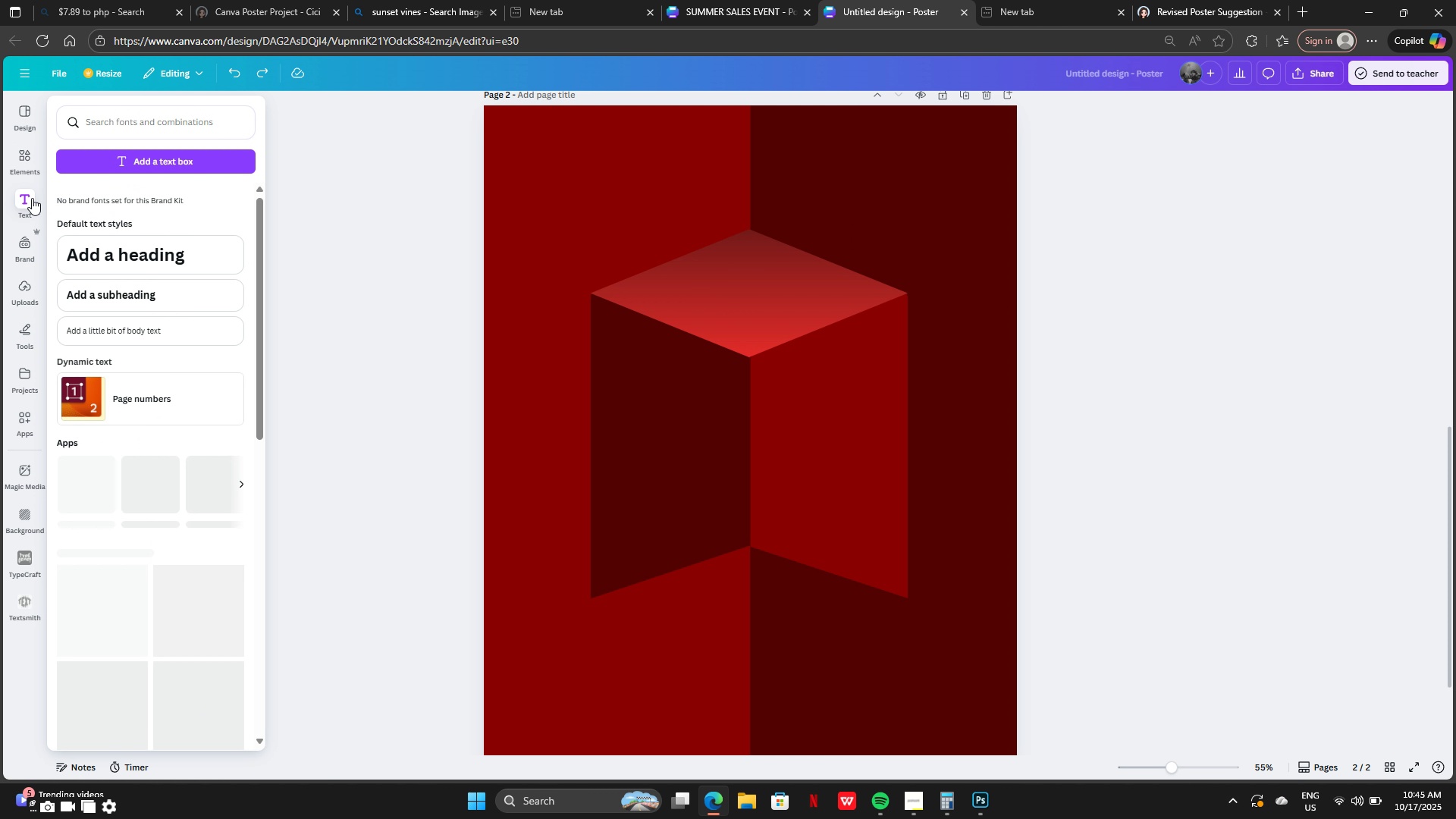 
double_click([25, 149])
 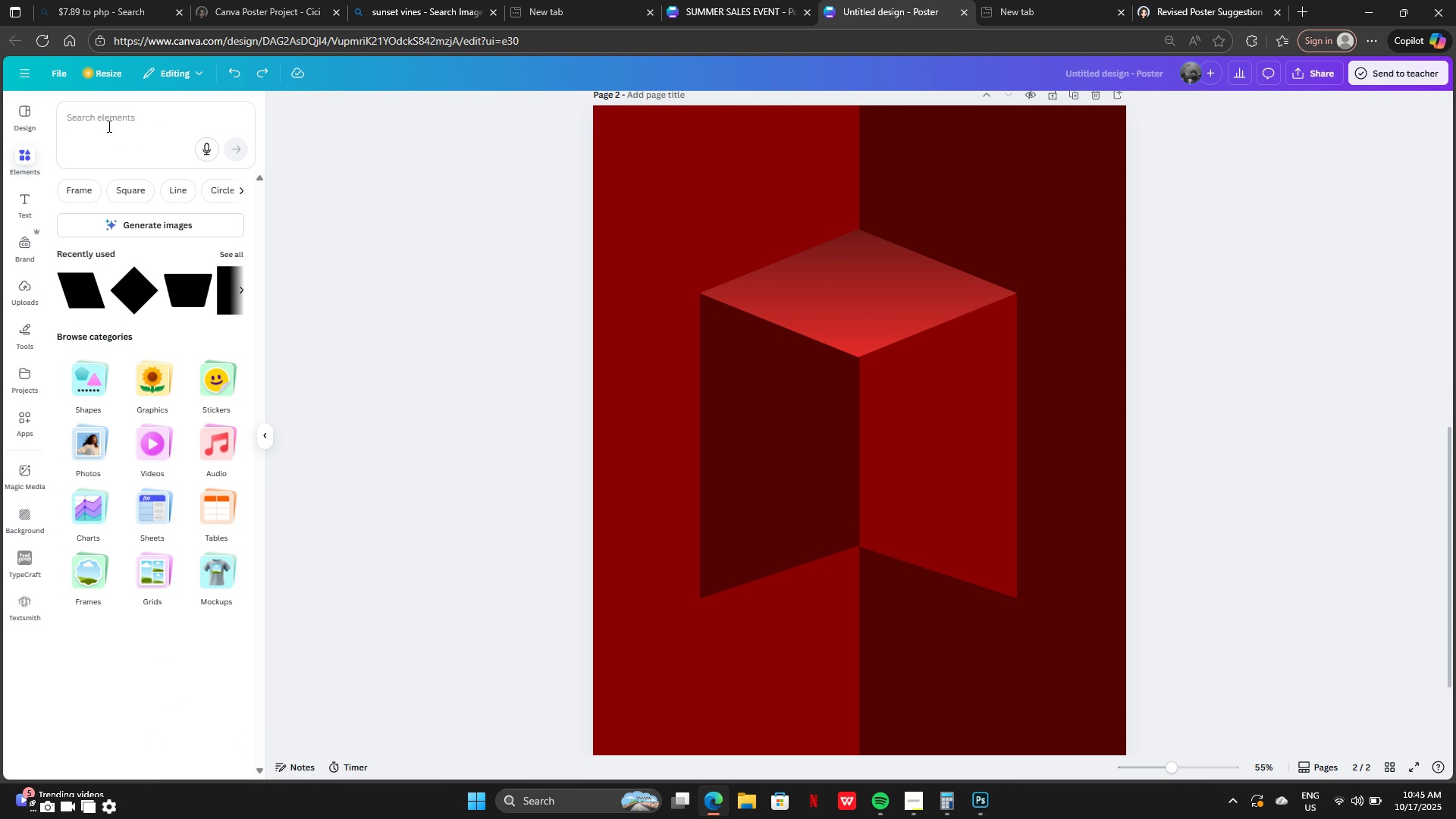 
left_click([108, 126])
 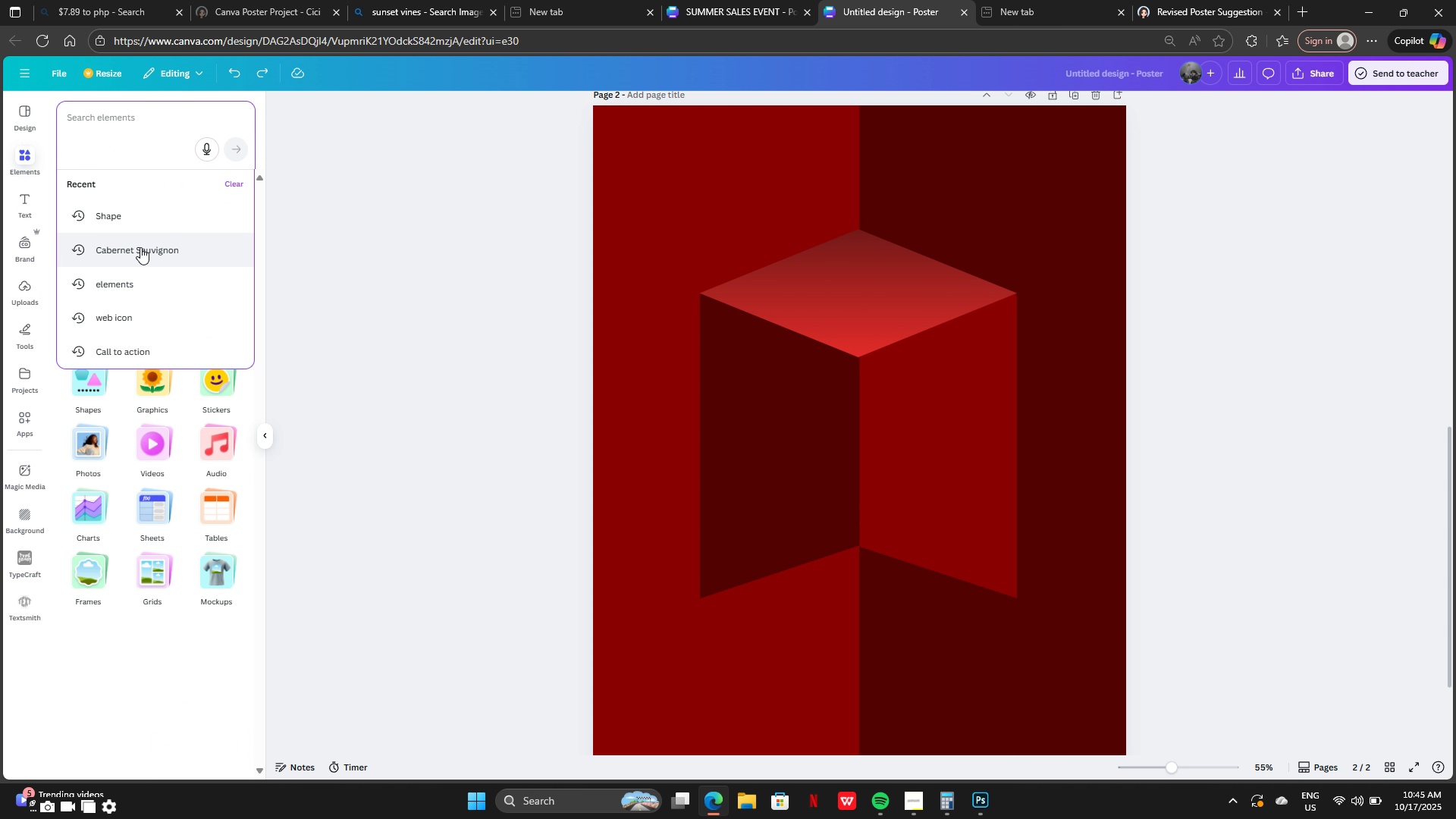 
left_click([141, 249])
 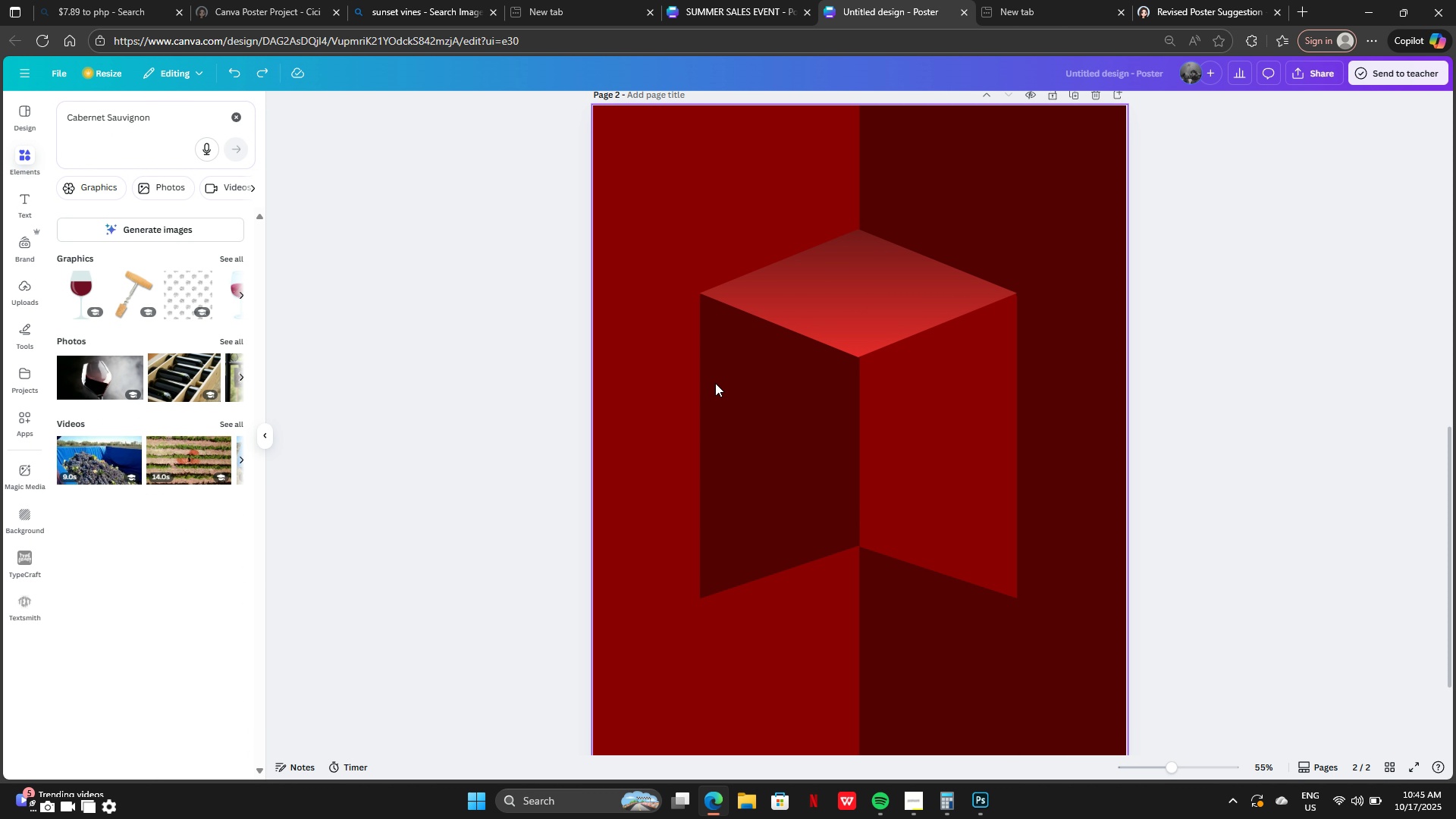 
scroll: coordinate [728, 385], scroll_direction: down, amount: 2.0
 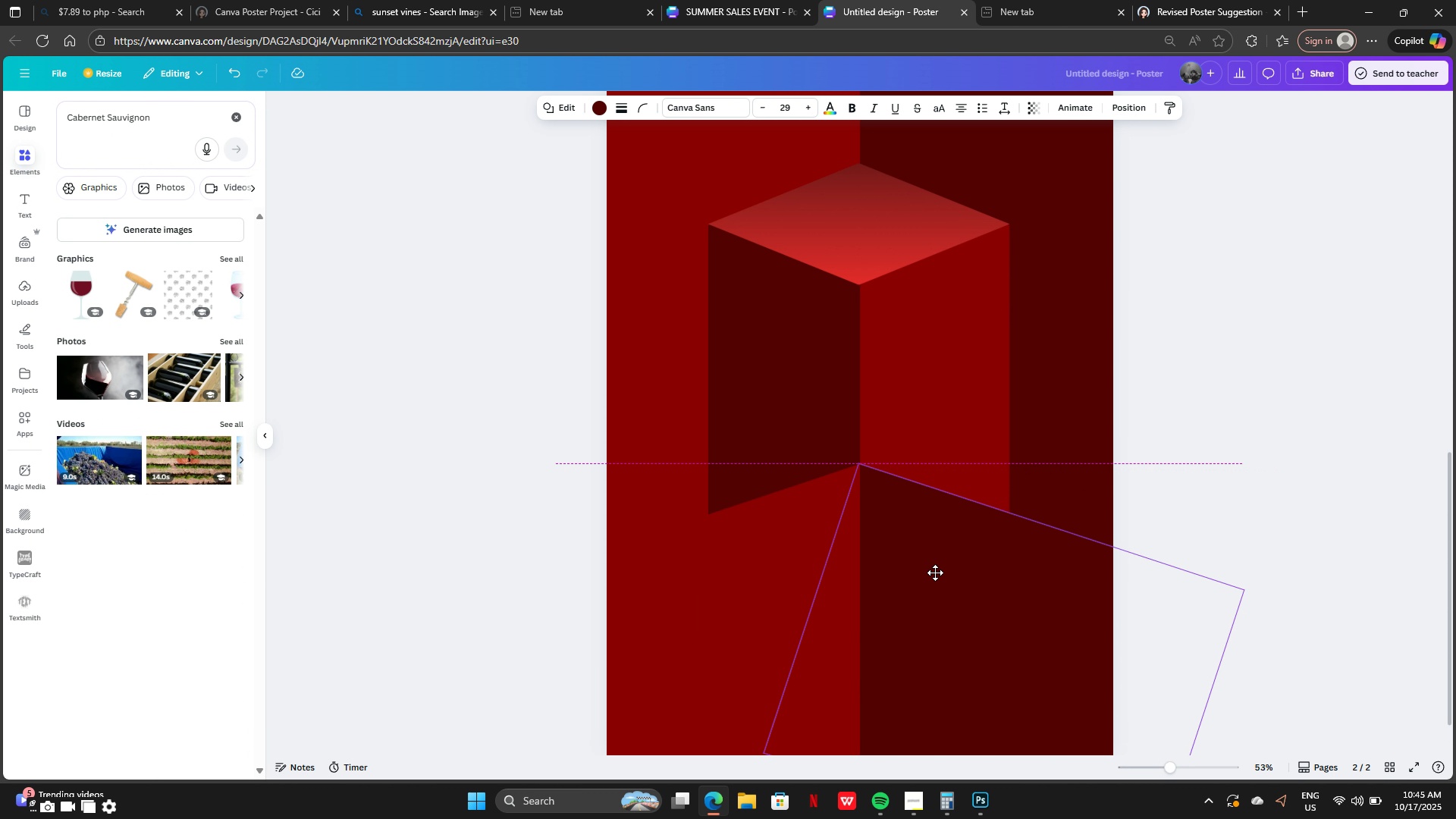 
wait(7.33)
 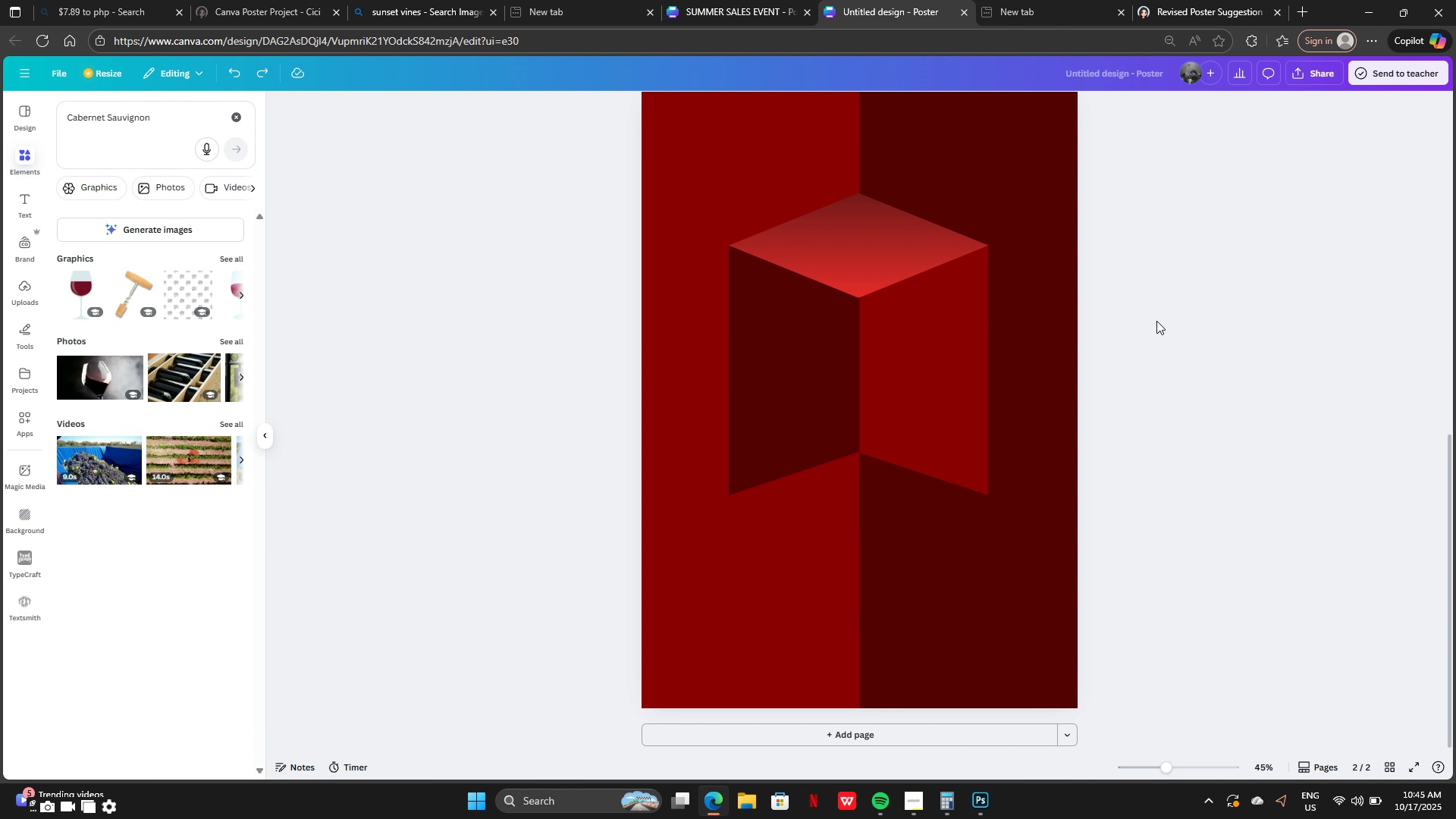 
left_click([769, 570])
 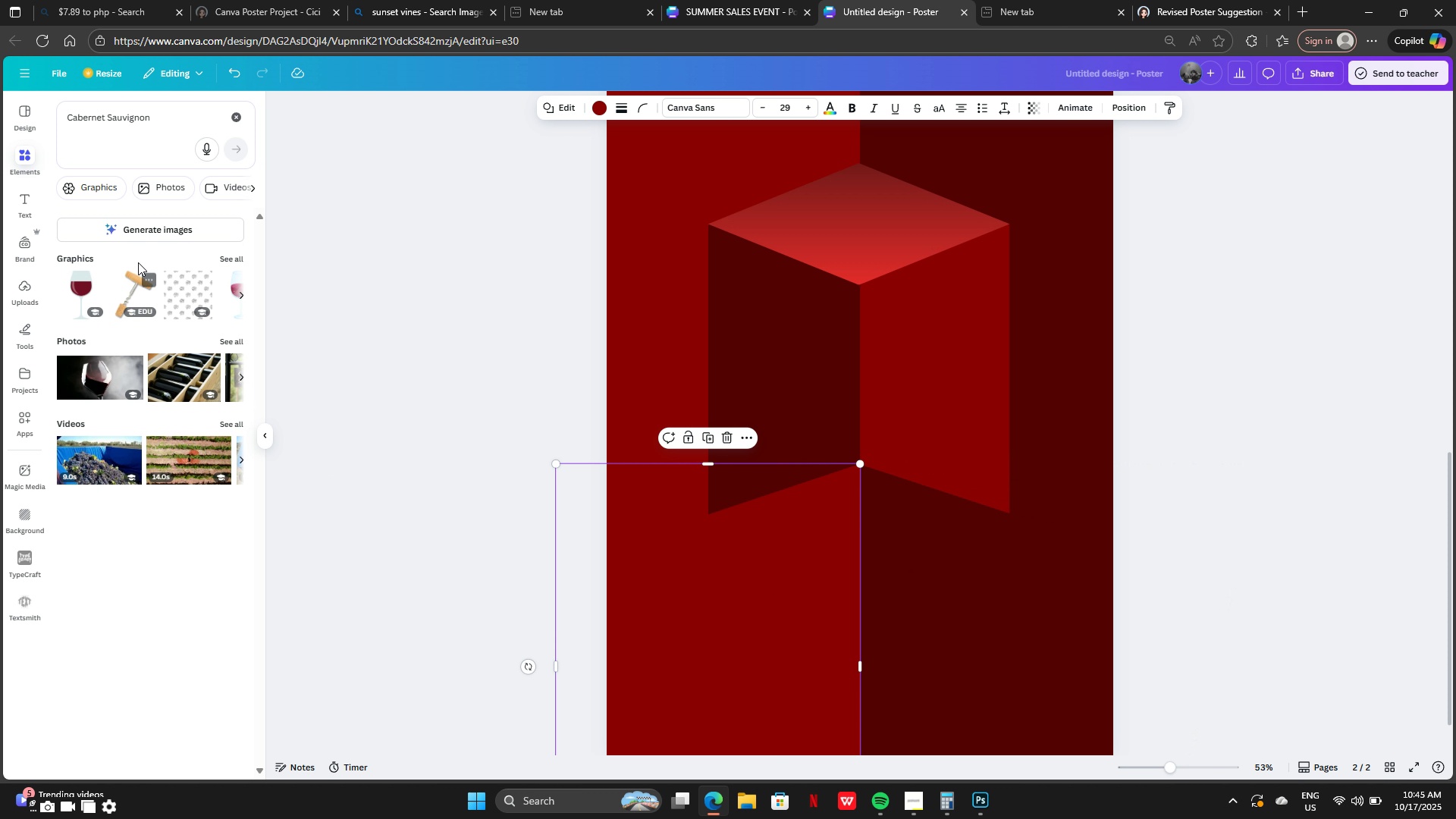 
left_click([170, 187])
 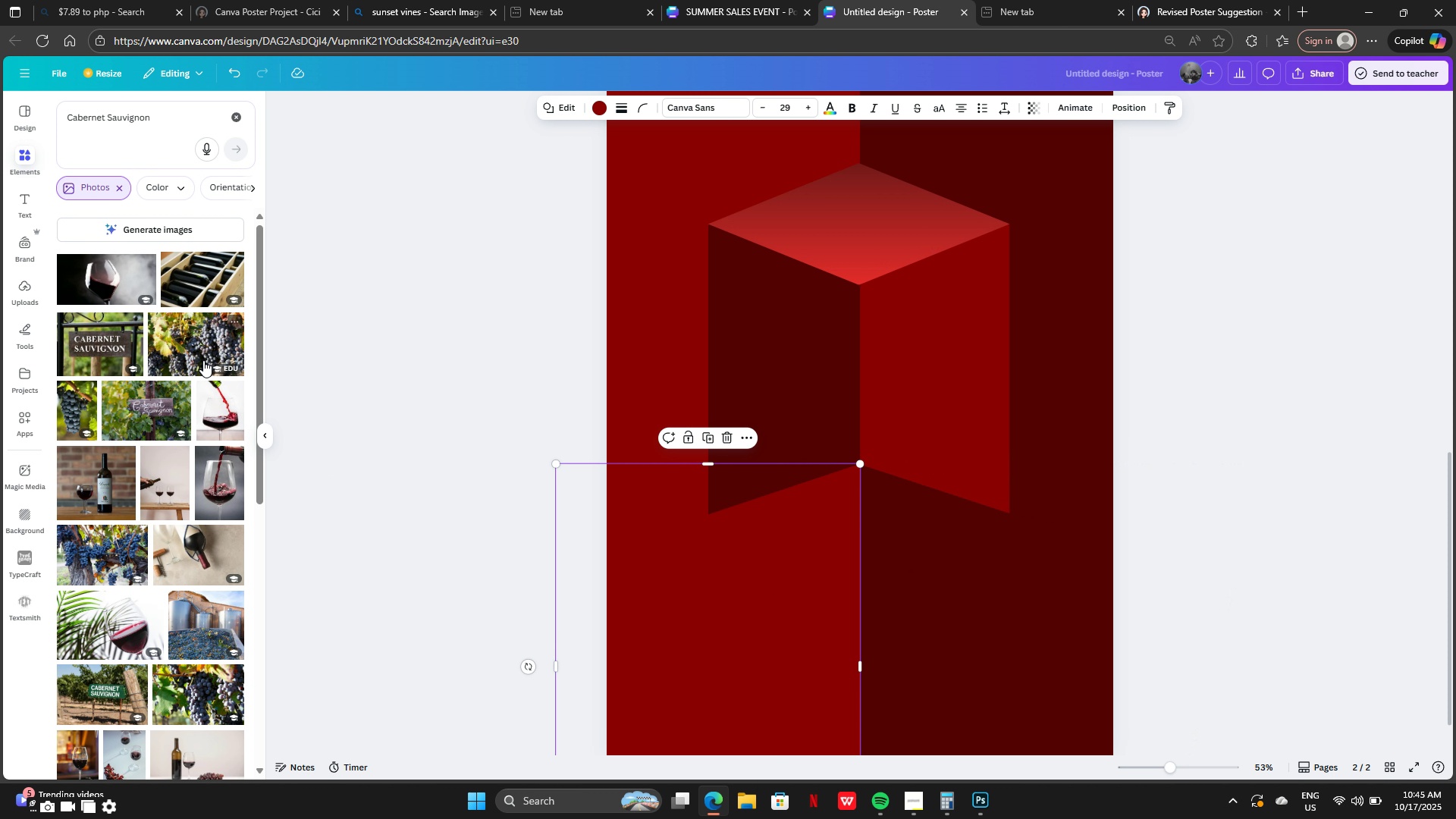 
scroll: coordinate [212, 402], scroll_direction: down, amount: 3.0
 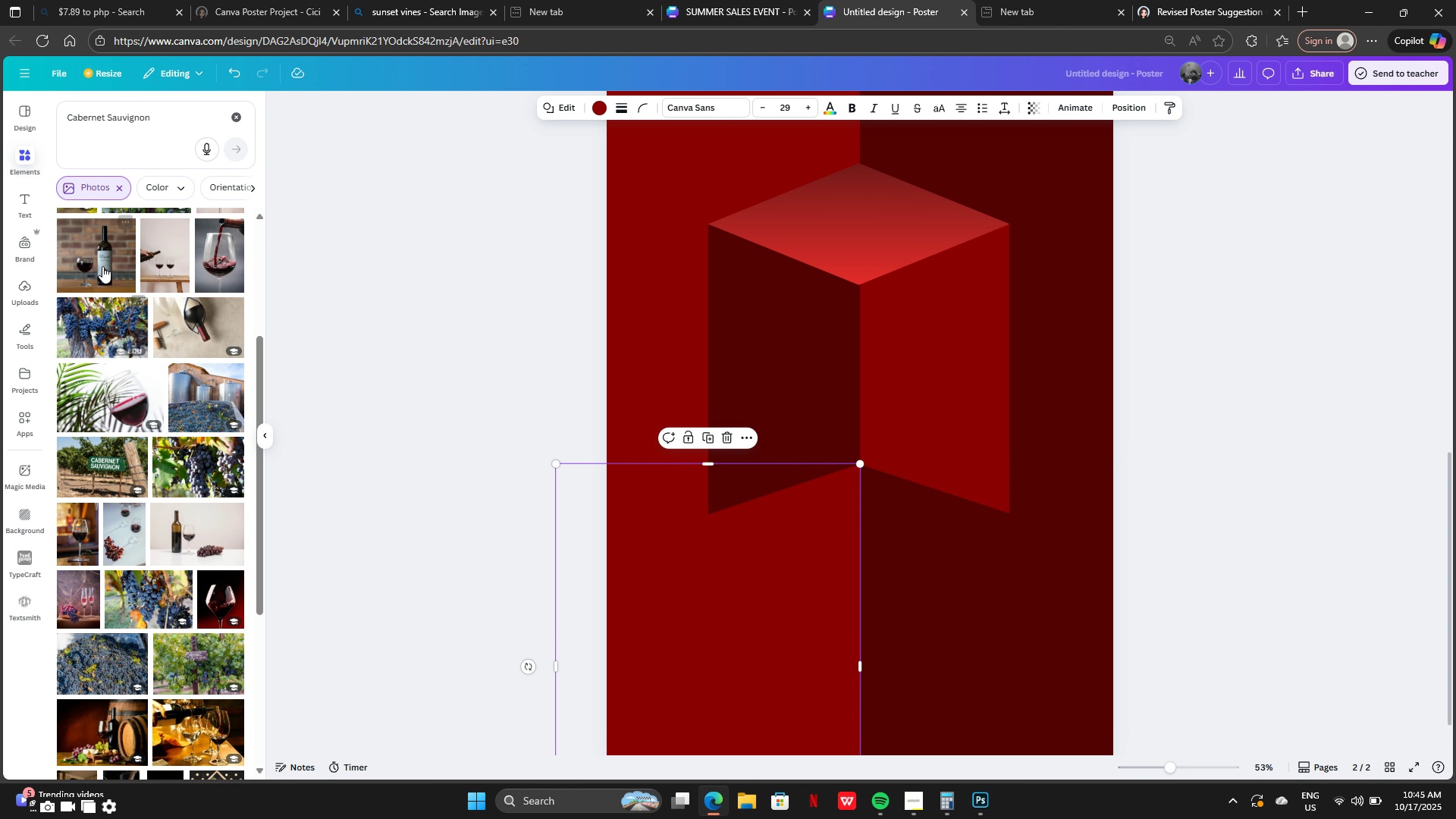 
left_click([99, 260])
 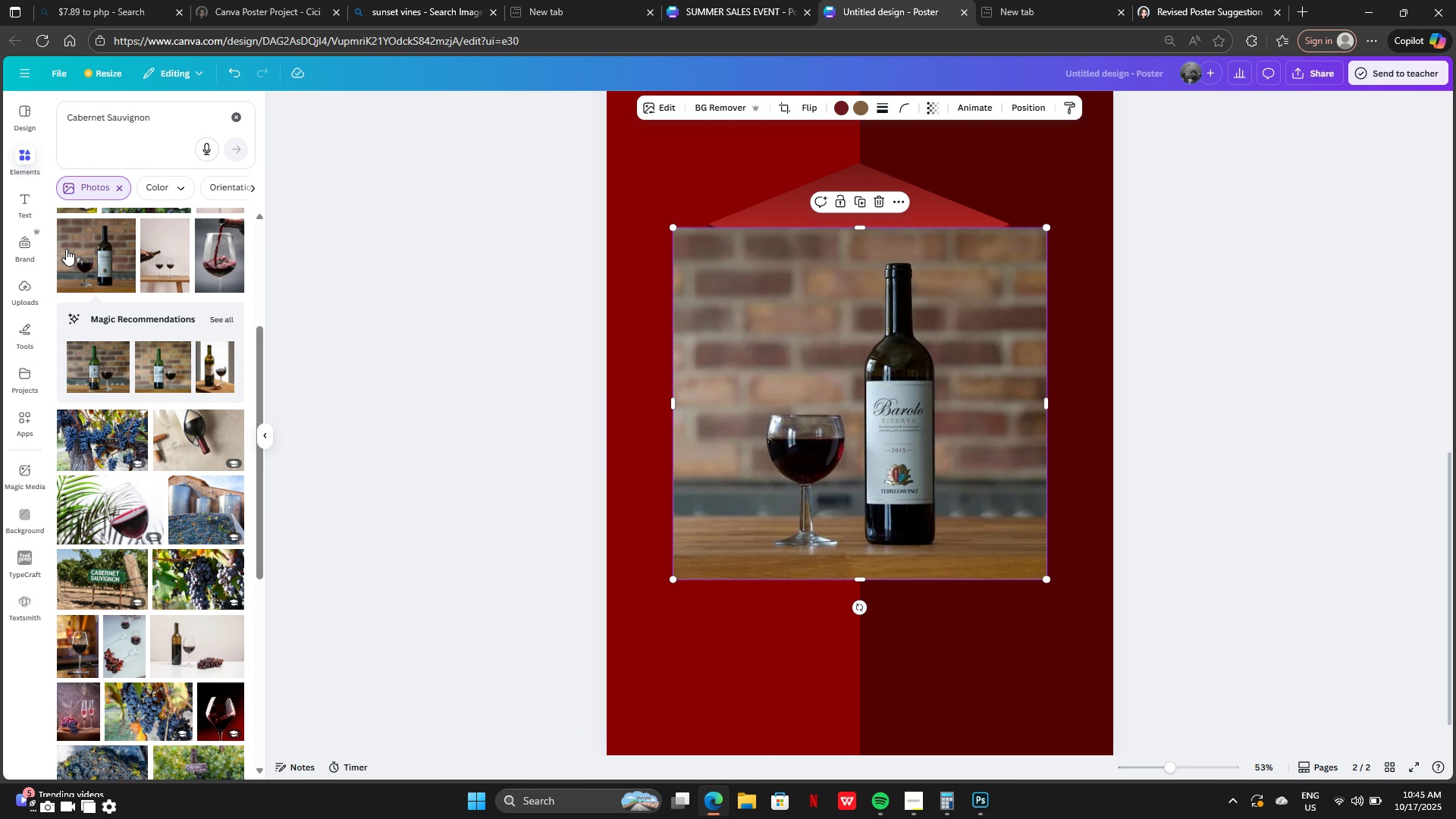 
left_click([125, 224])
 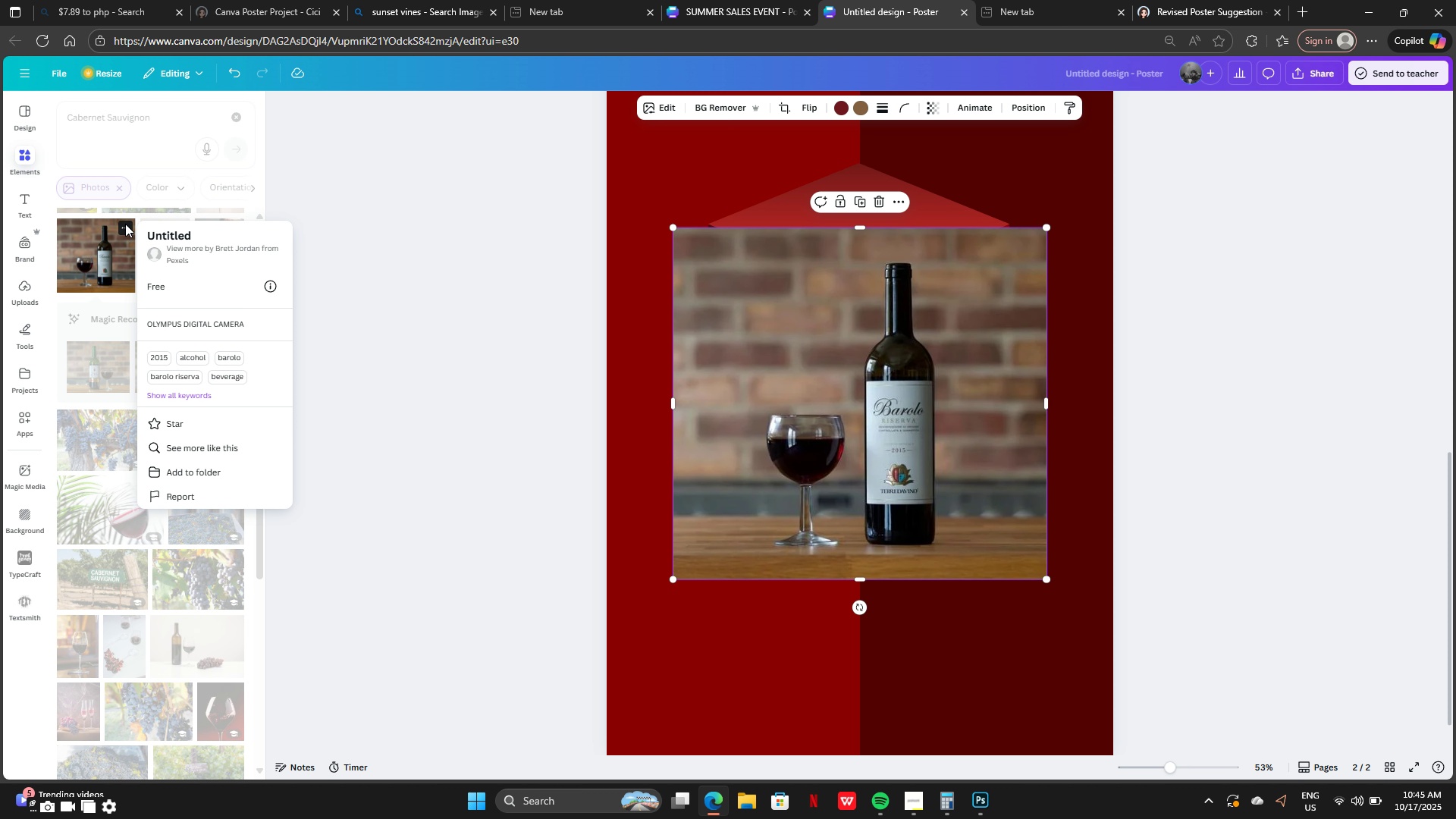 
wait(7.79)
 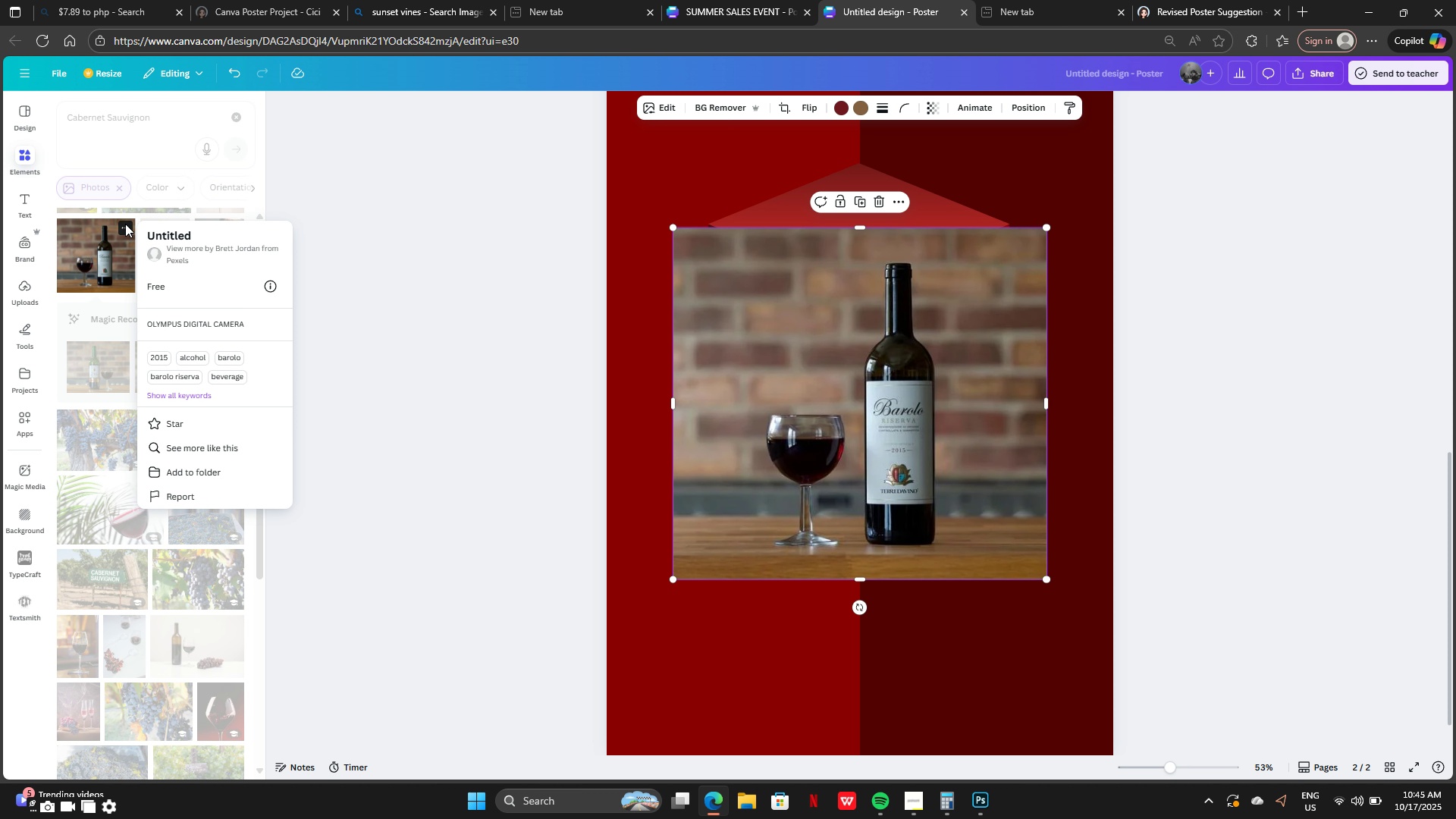 
left_click([416, 261])
 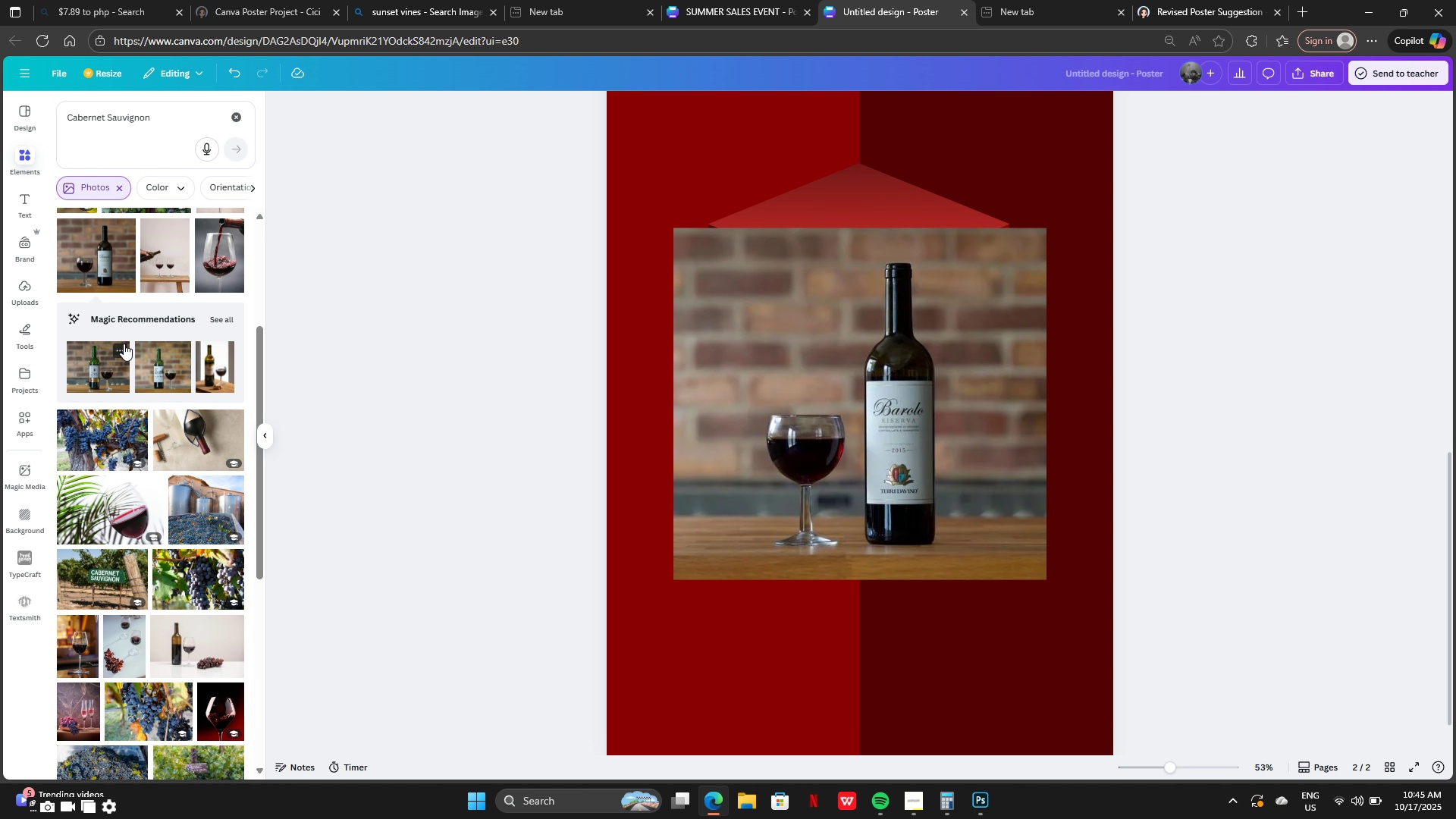 
left_click([124, 344])
 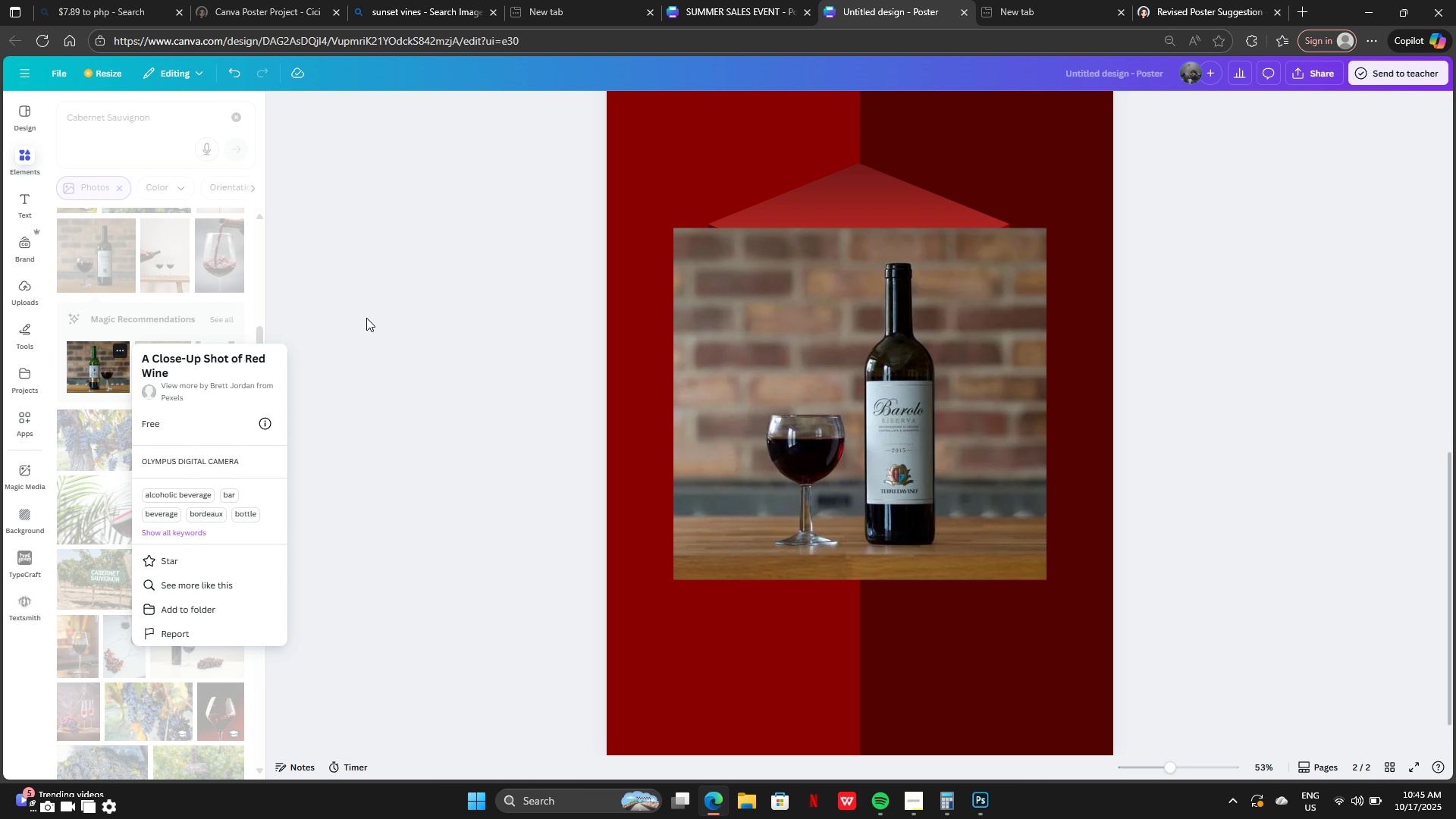 
left_click([366, 318])
 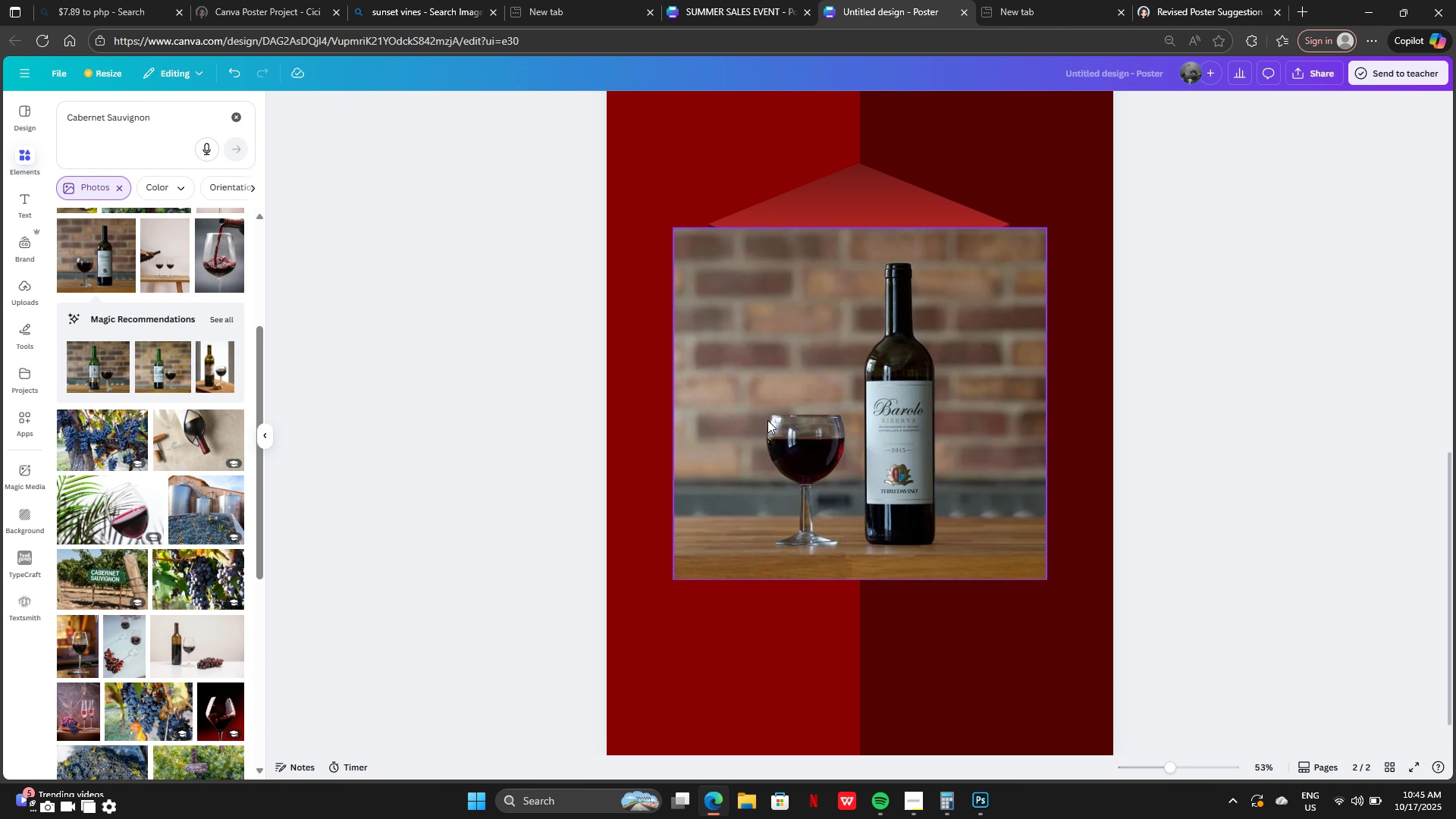 
left_click([756, 434])
 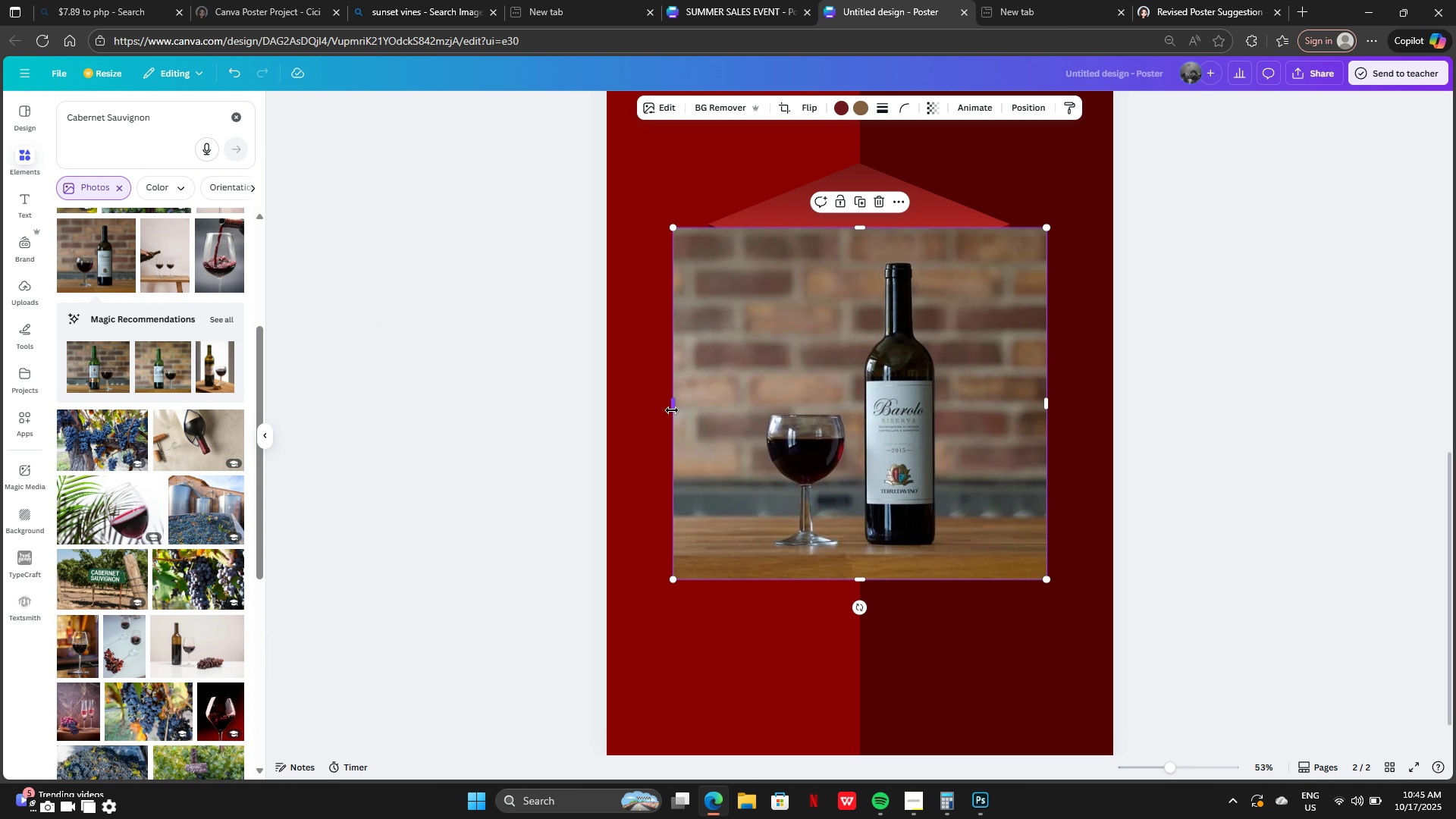 
left_click_drag(start_coordinate=[672, 409], to_coordinate=[854, 412])
 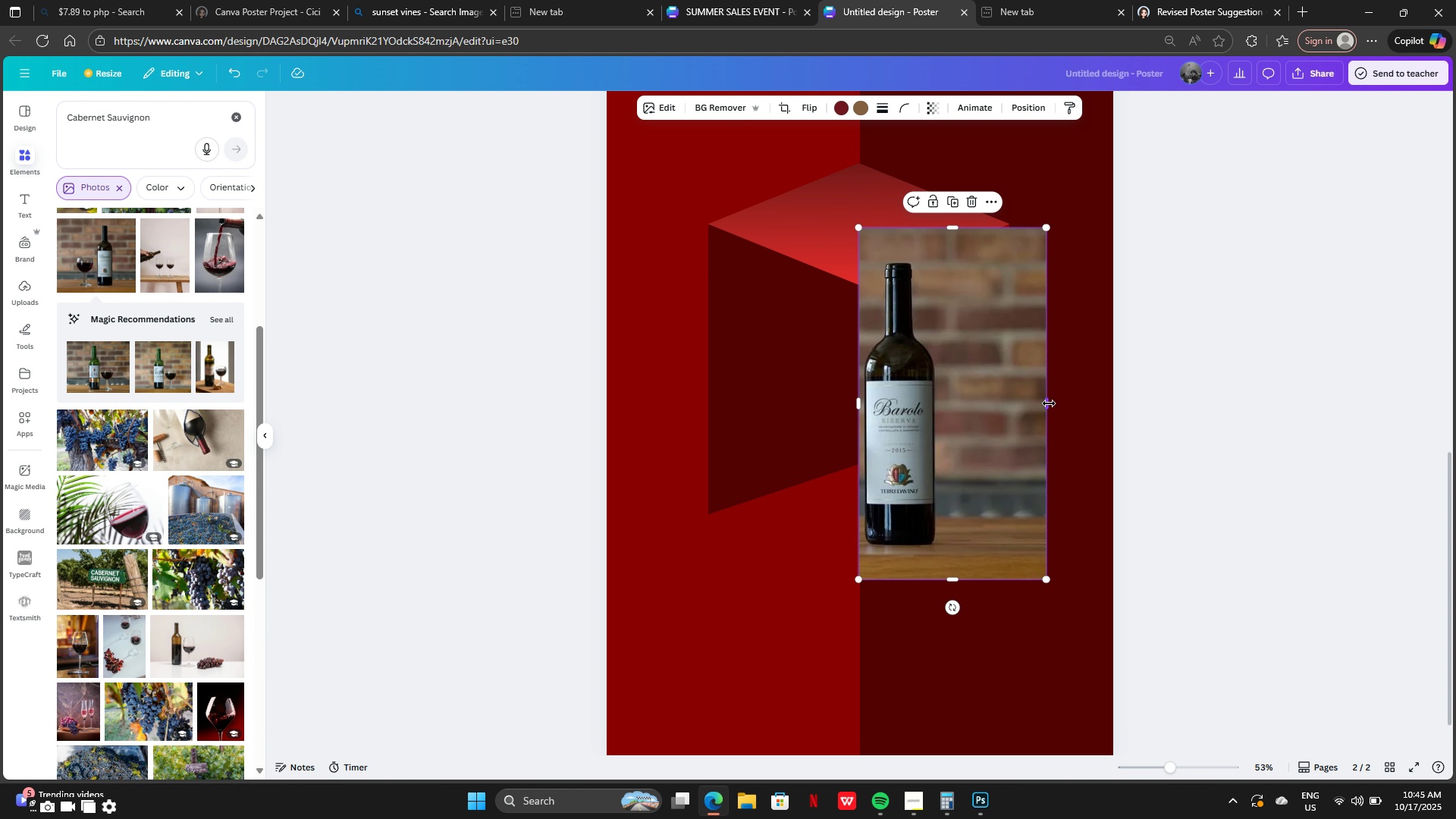 
left_click_drag(start_coordinate=[1049, 403], to_coordinate=[949, 397])
 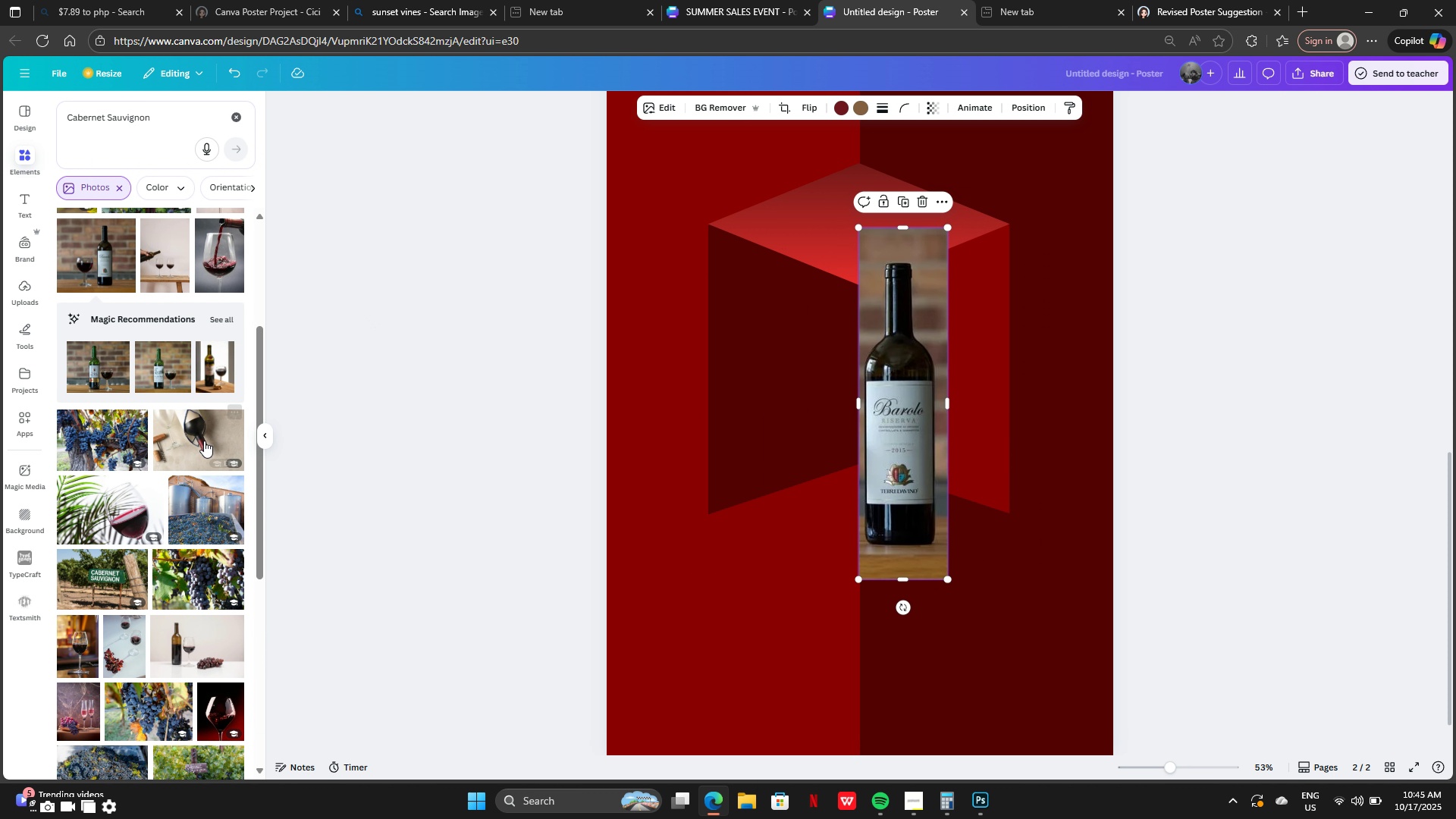 
scroll: coordinate [121, 475], scroll_direction: down, amount: 13.0
 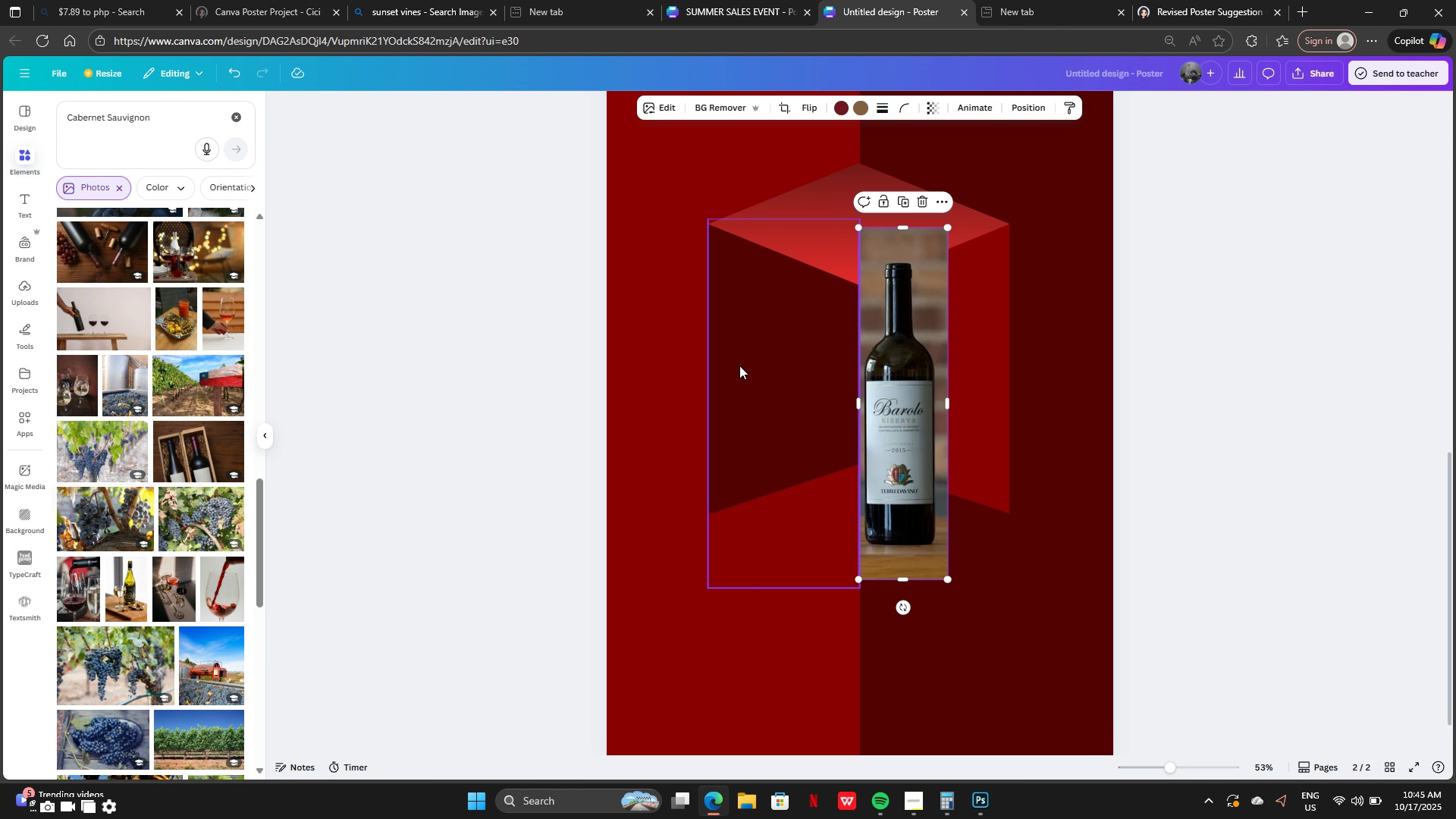 
left_click([705, 105])
 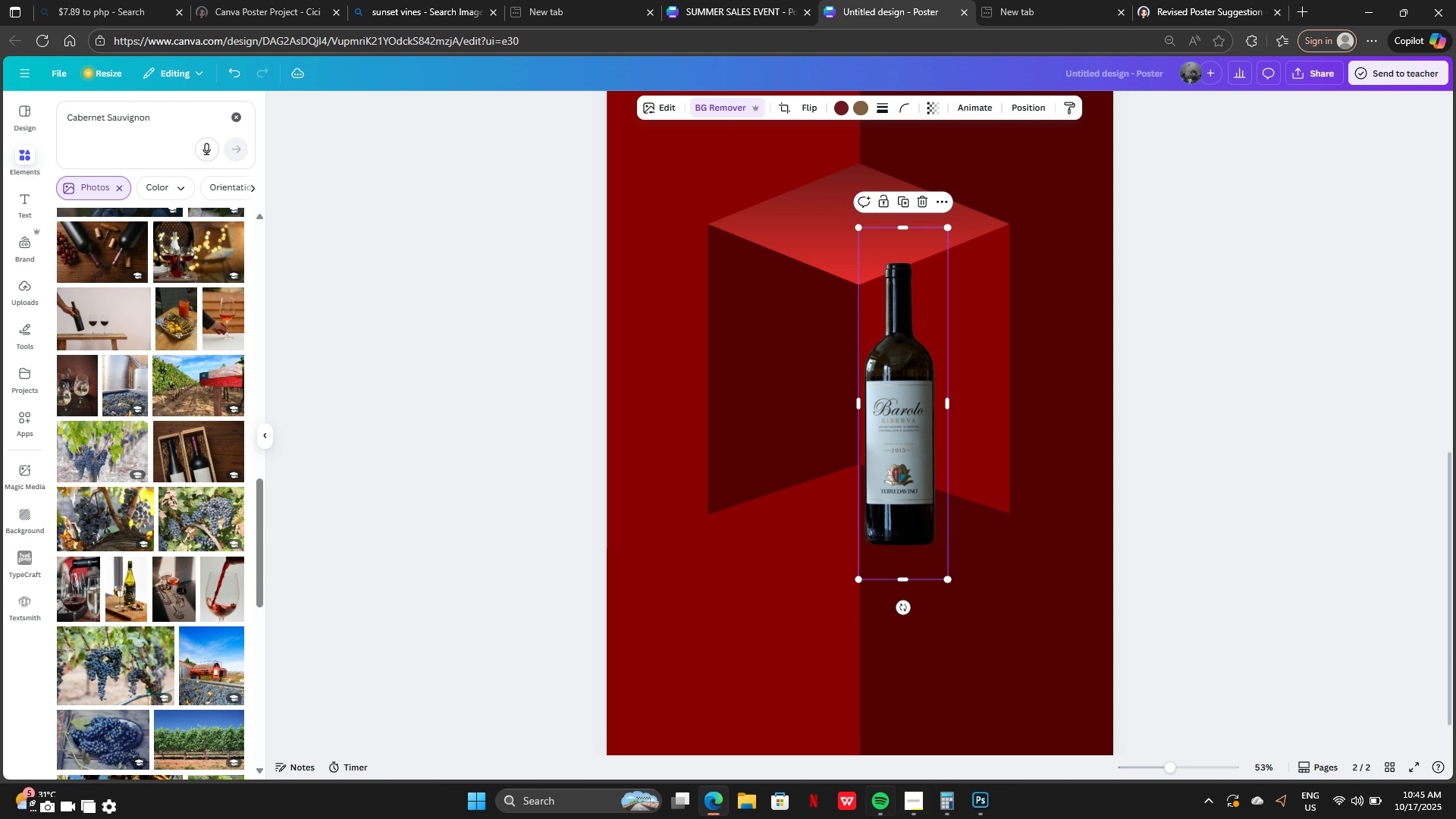 
left_click_drag(start_coordinate=[926, 450], to_coordinate=[890, 424])
 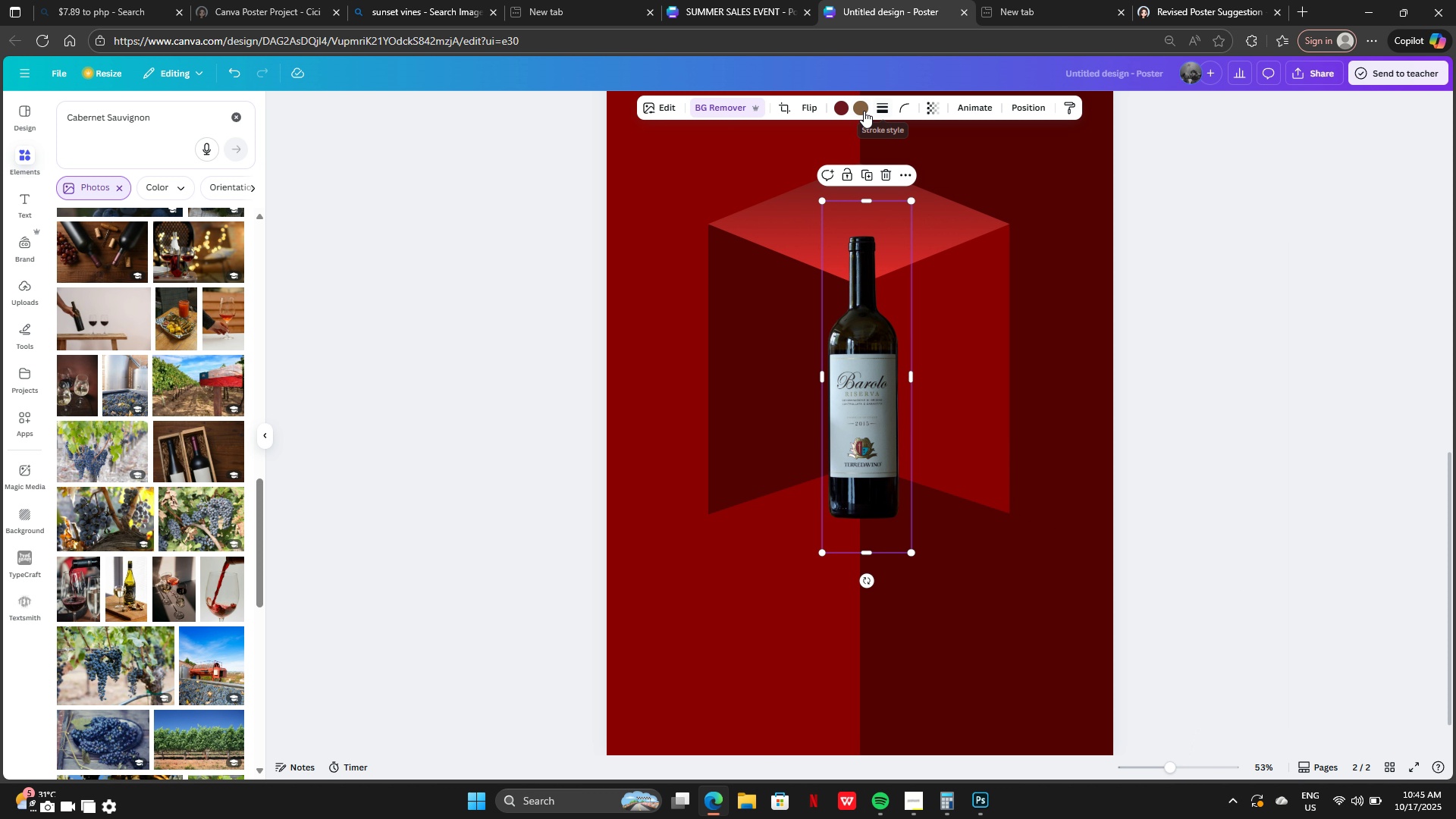 
left_click([864, 111])
 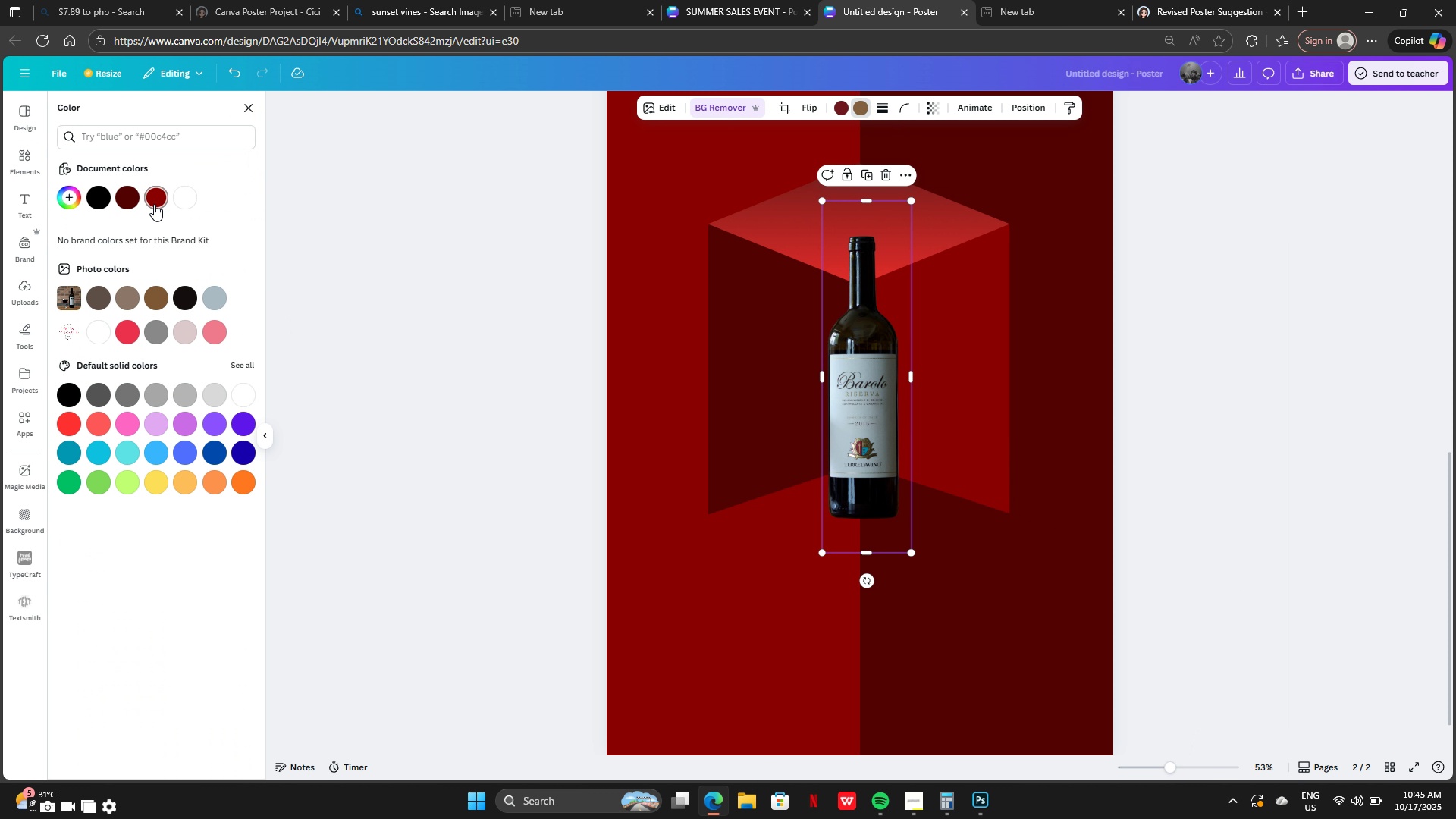 
left_click([154, 204])
 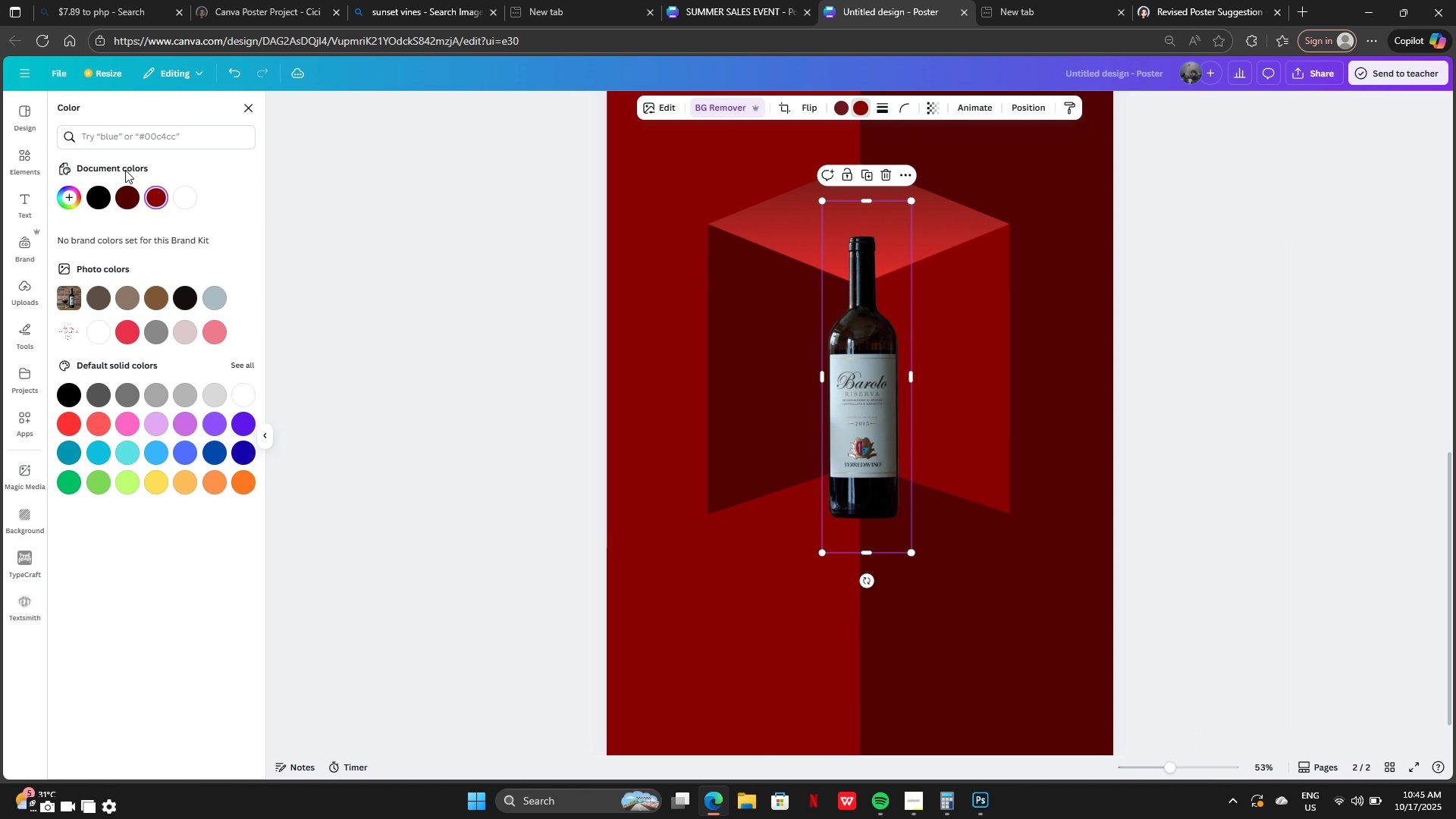 
left_click([131, 200])
 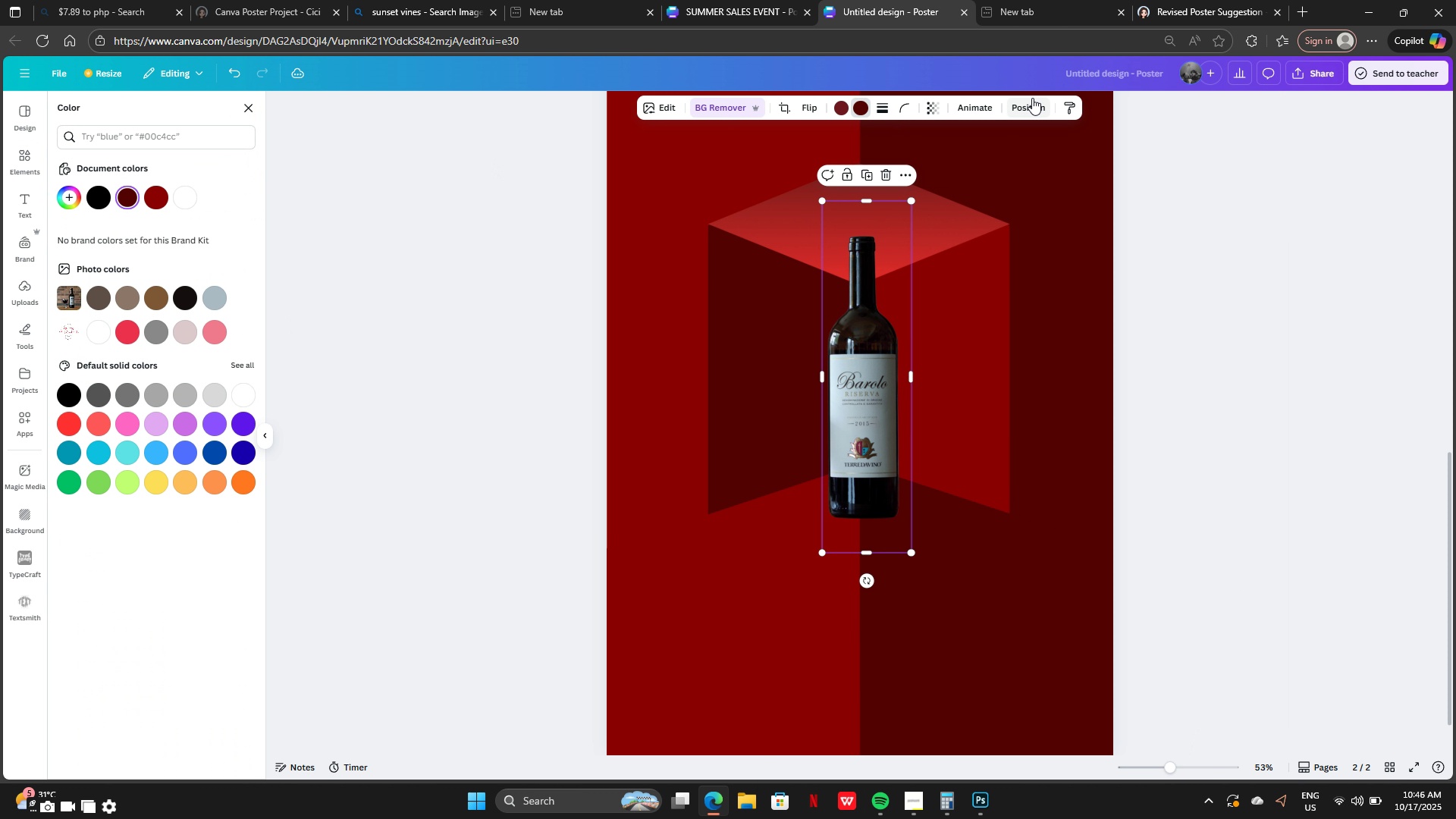 
left_click([1032, 102])
 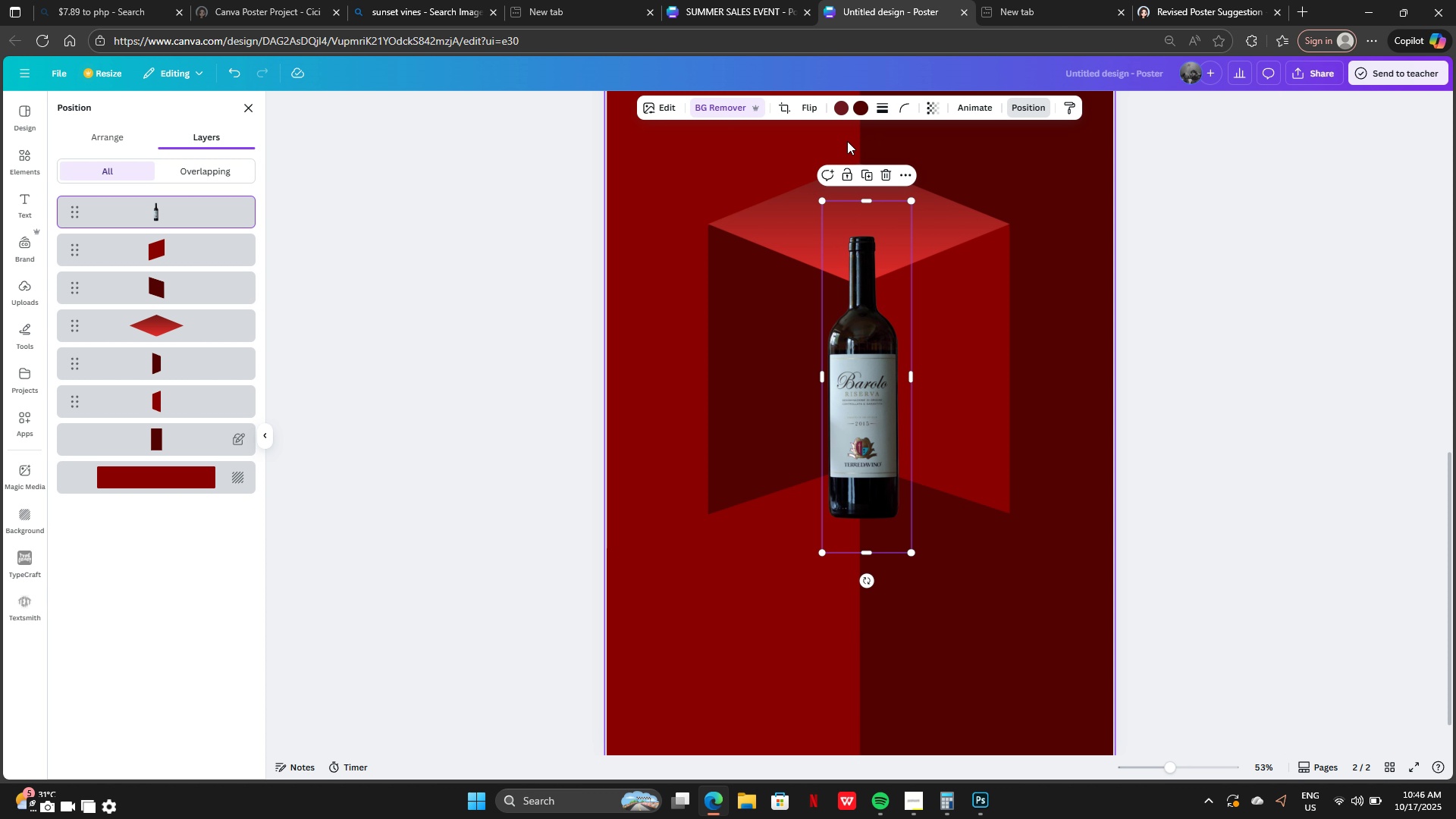 
wait(5.92)
 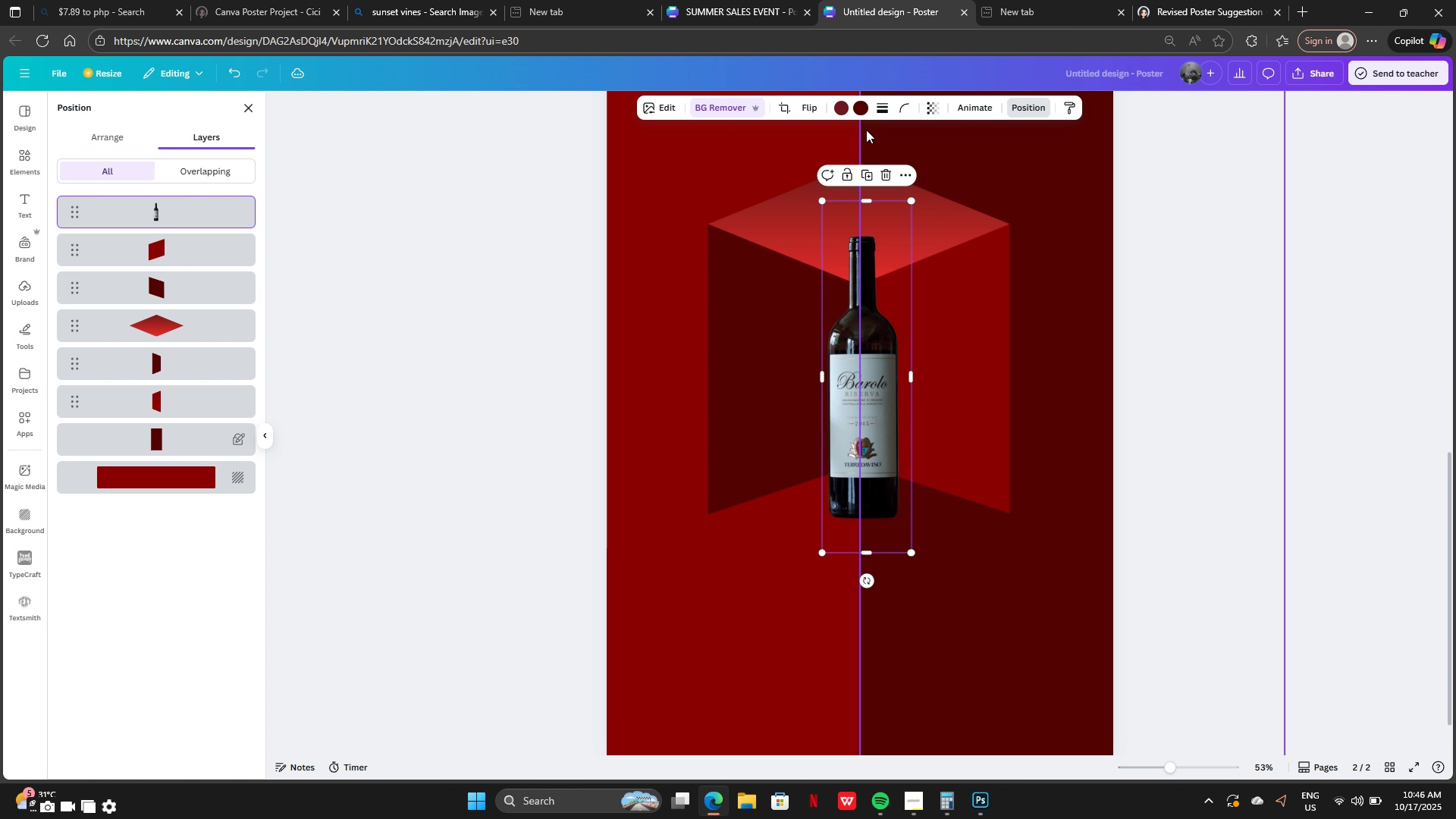 
left_click_drag(start_coordinate=[153, 219], to_coordinate=[169, 303])
 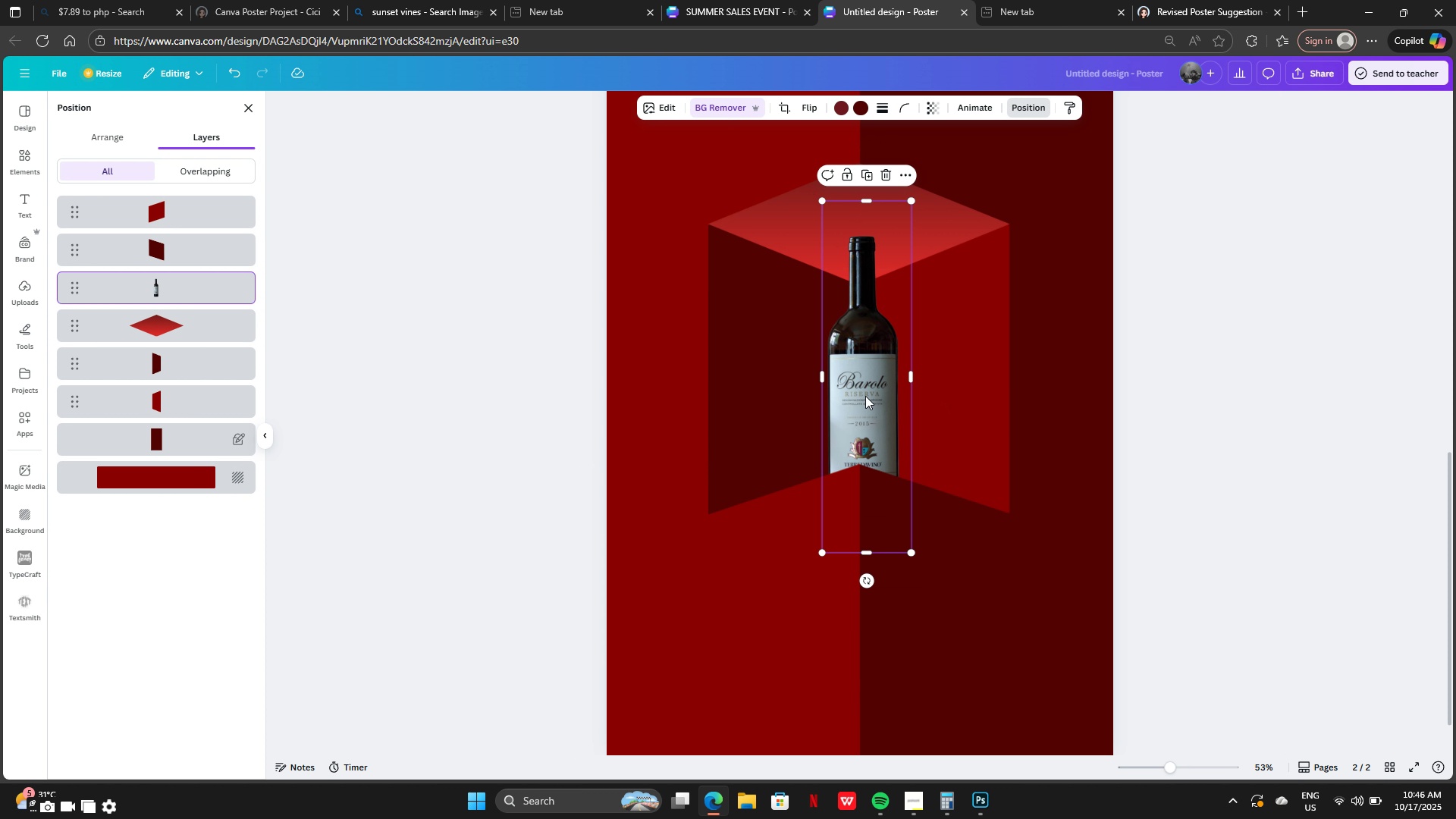 
left_click_drag(start_coordinate=[865, 396], to_coordinate=[862, 384])
 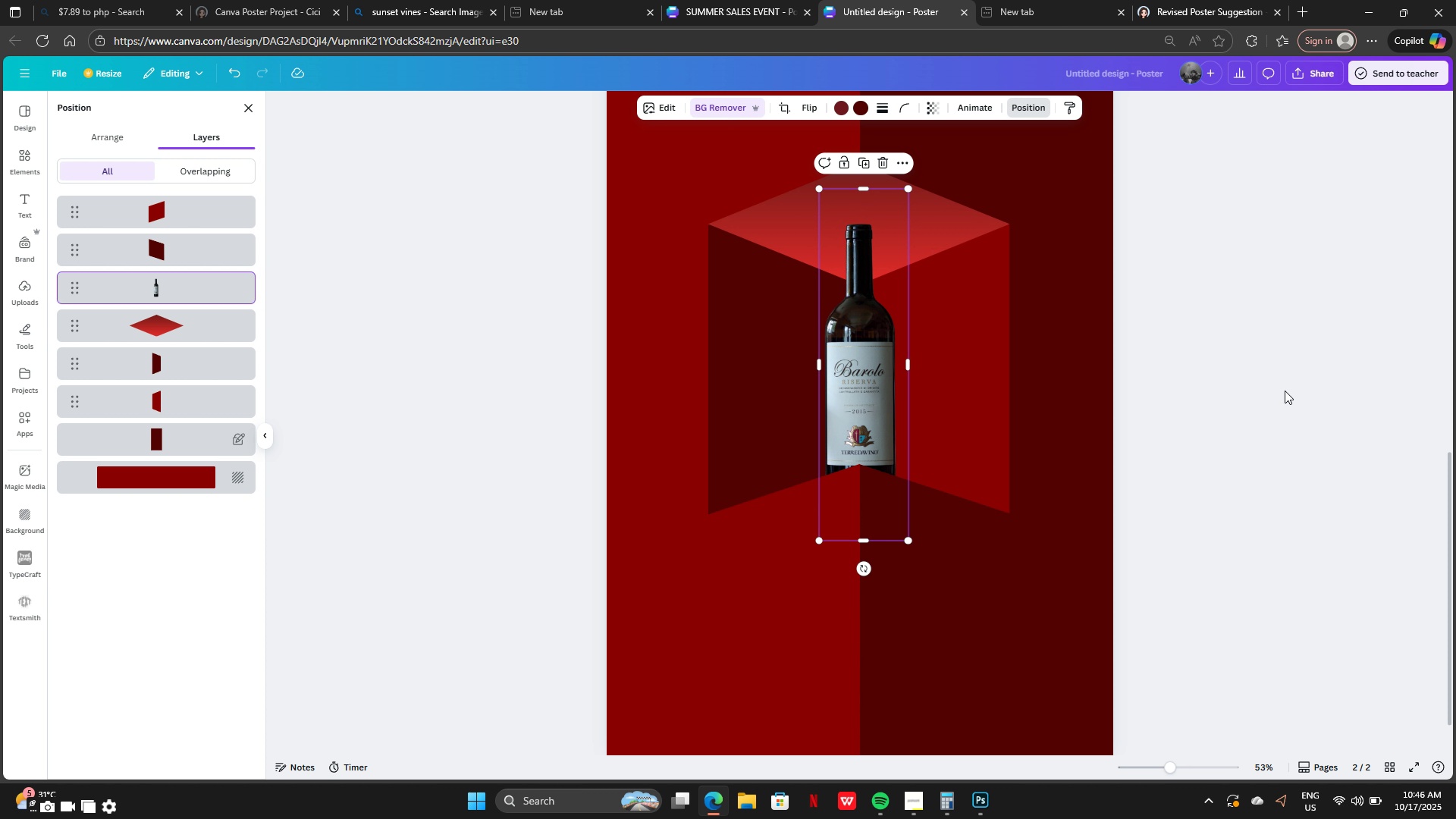 
left_click([1285, 391])
 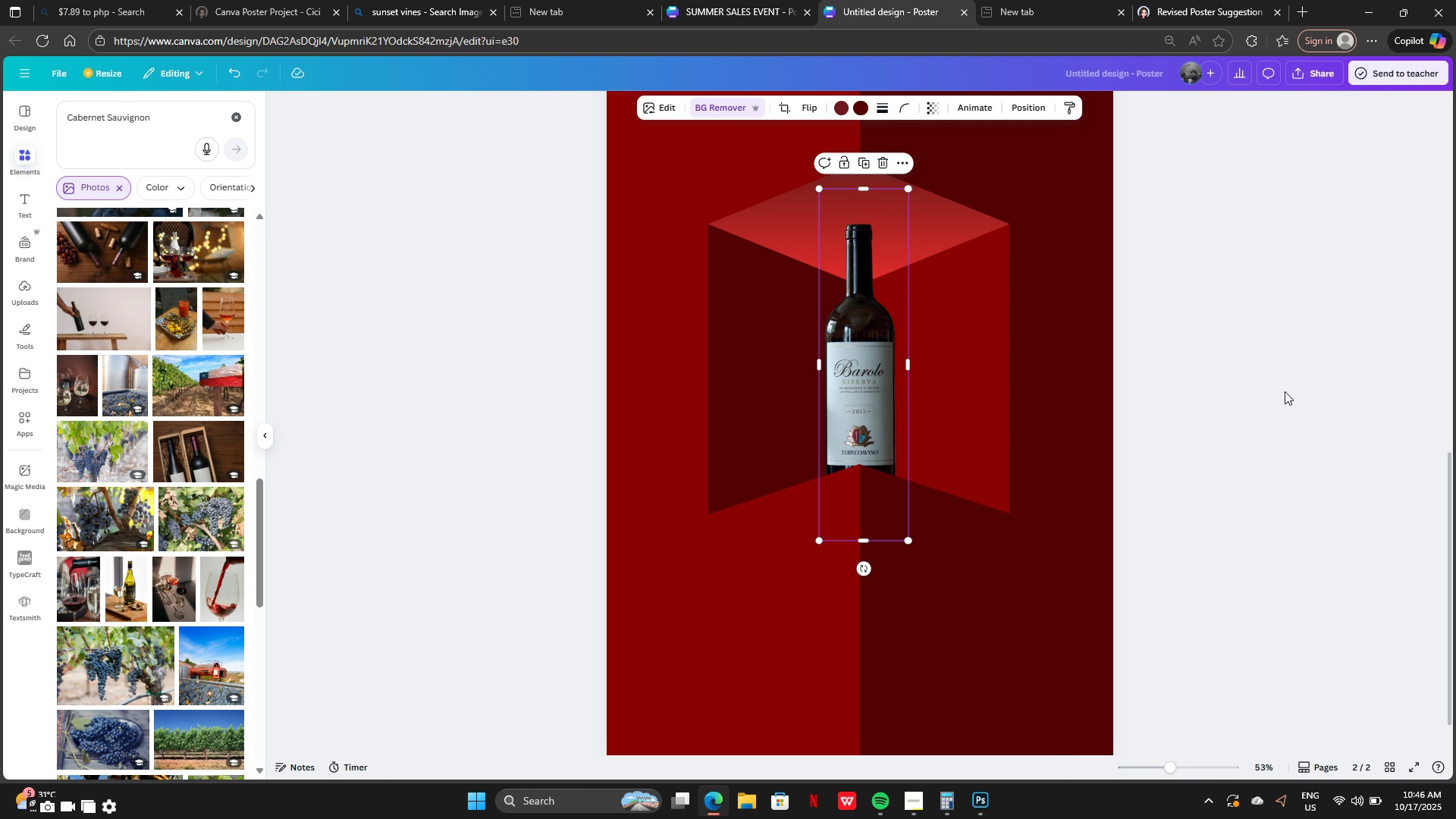 
left_click([1285, 391])
 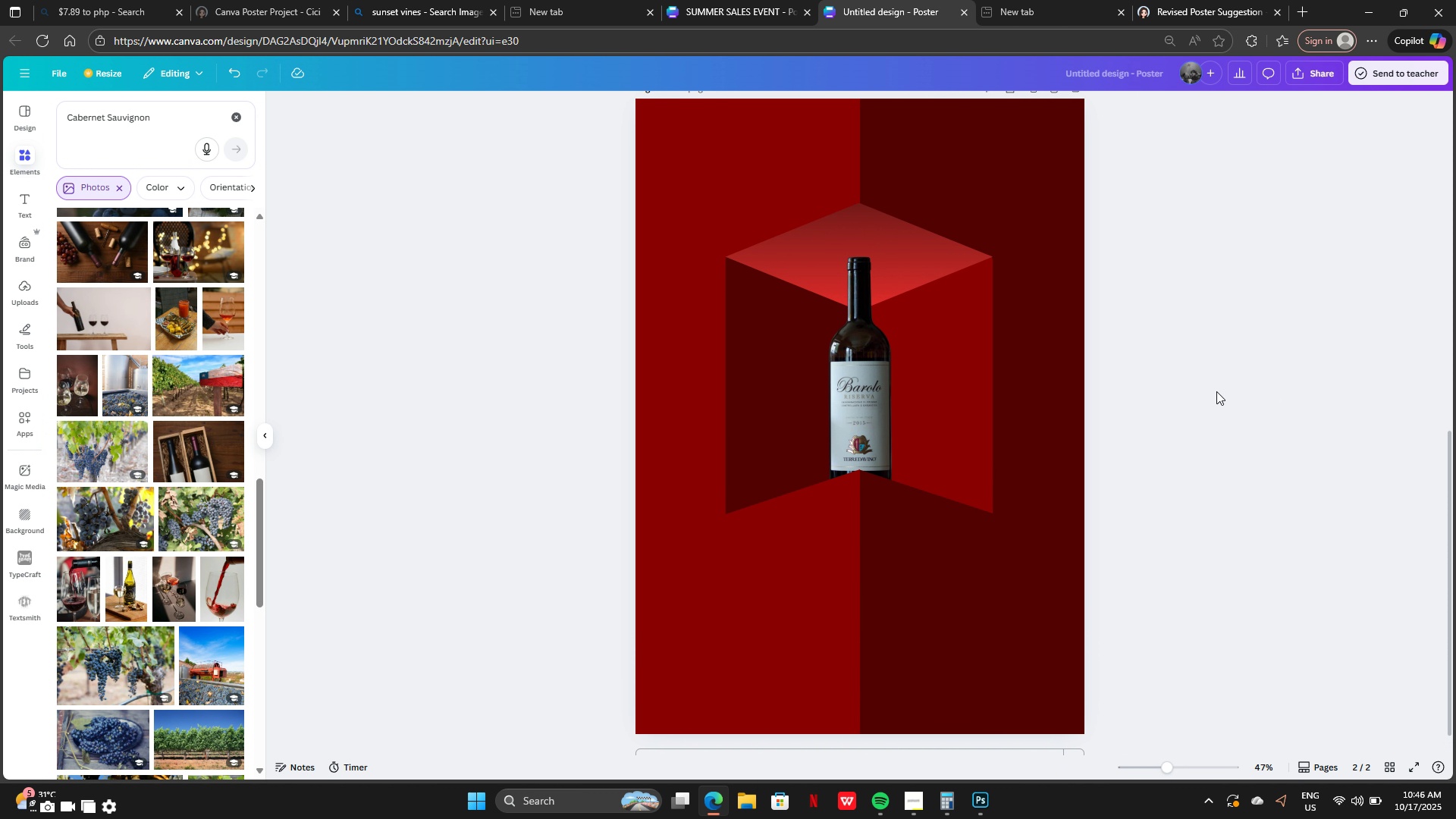 
left_click([803, 261])
 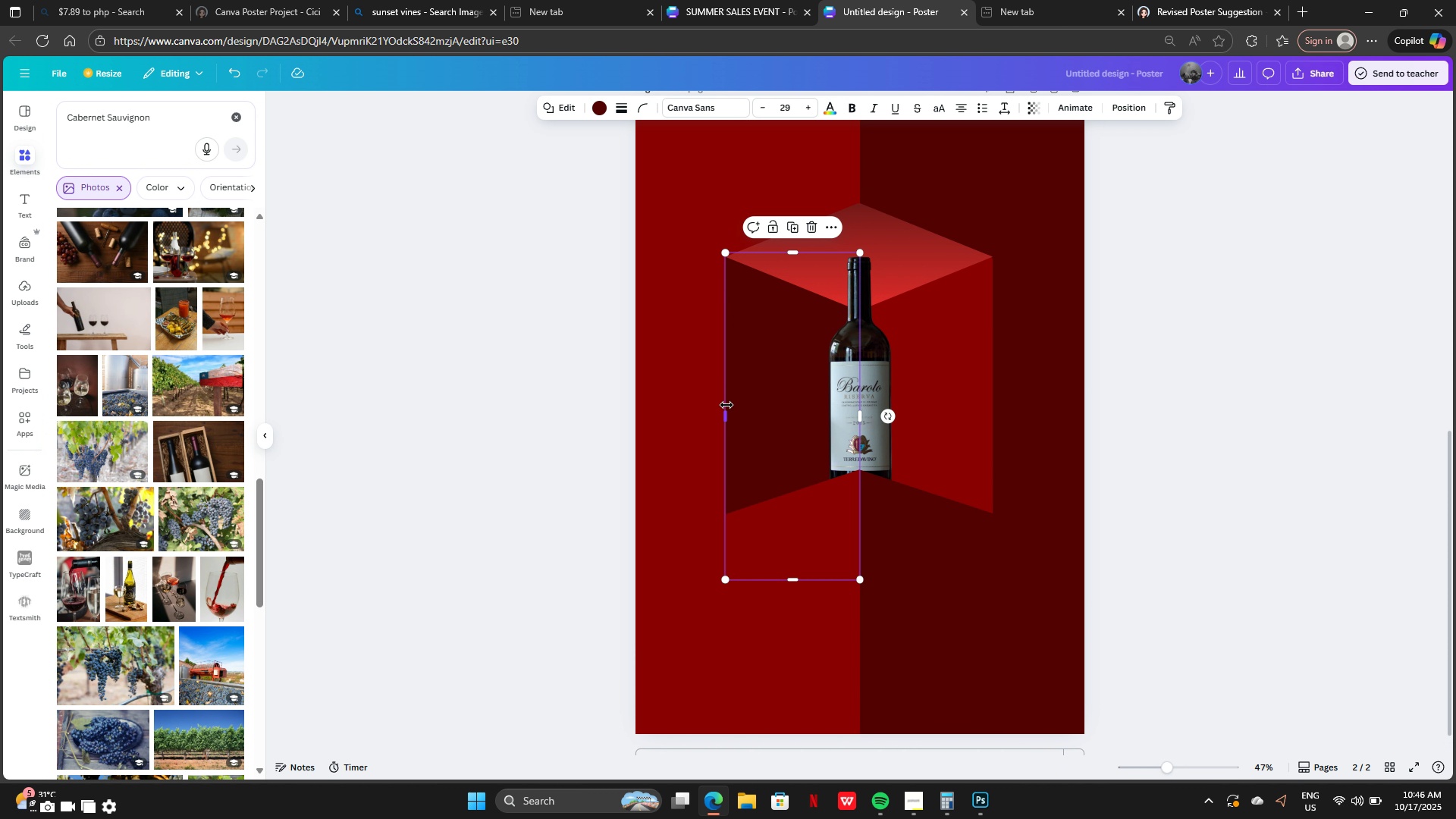 
left_click_drag(start_coordinate=[727, 411], to_coordinate=[750, 409])
 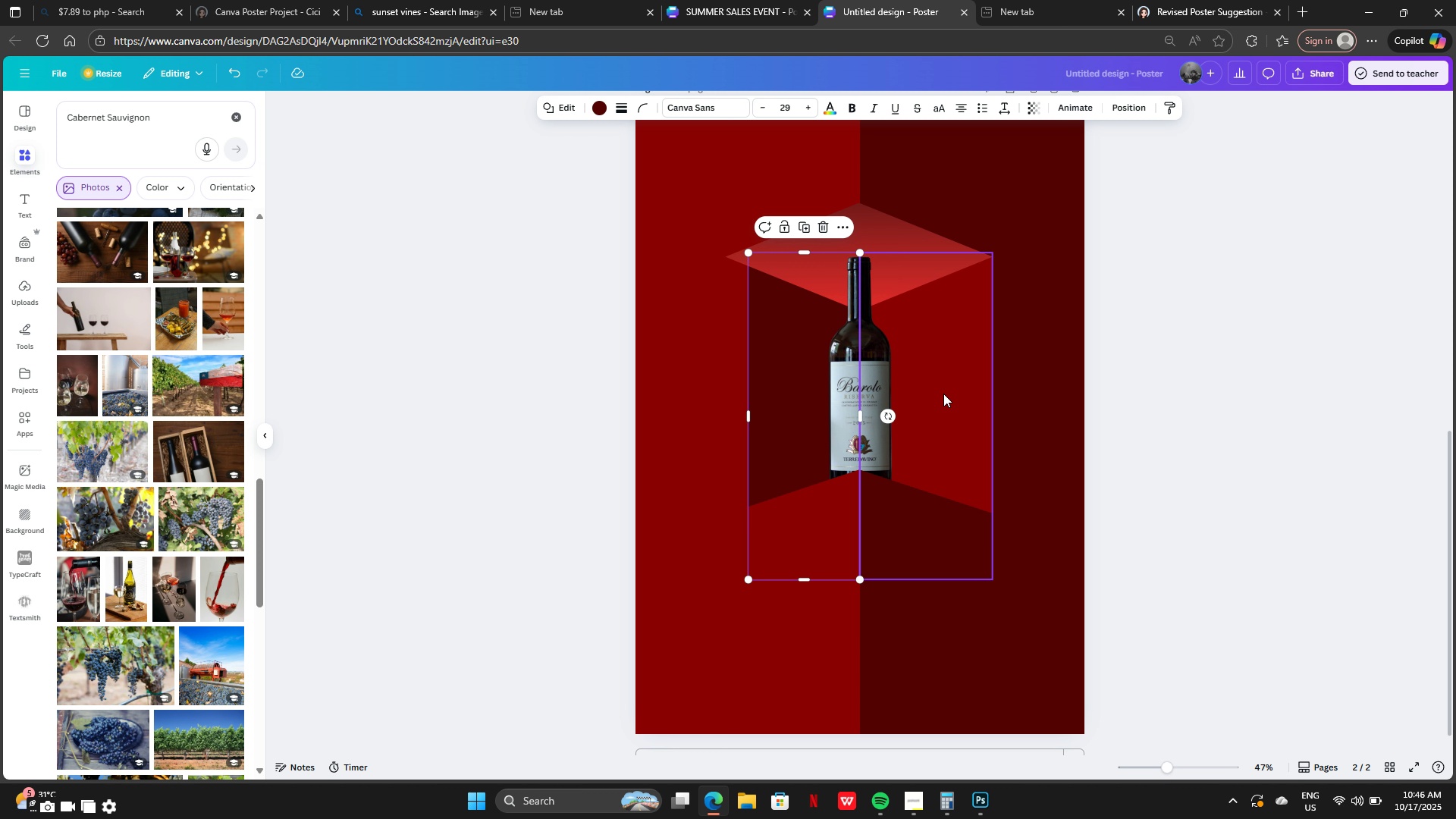 
left_click([943, 394])
 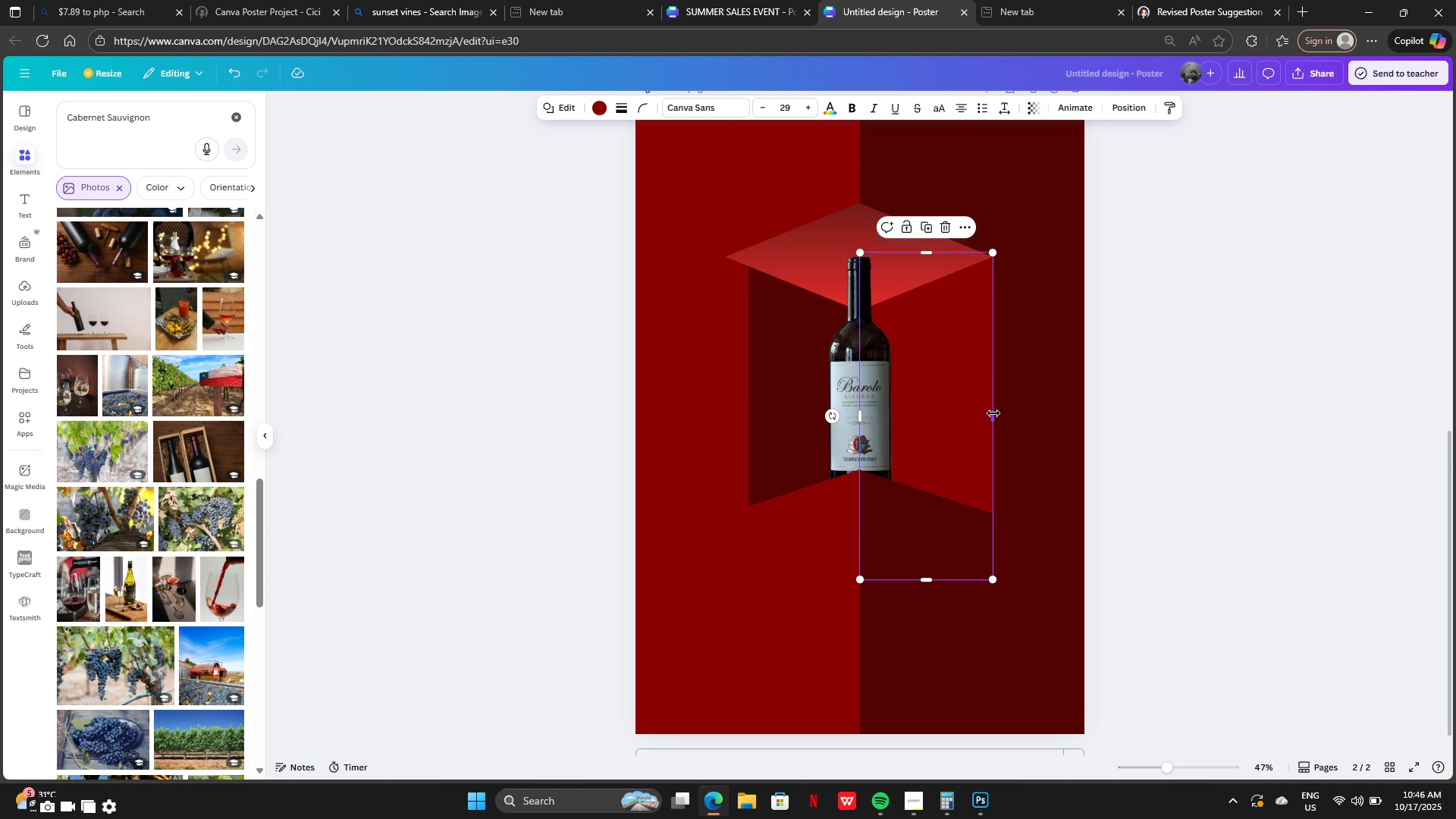 
left_click_drag(start_coordinate=[993, 414], to_coordinate=[973, 415])
 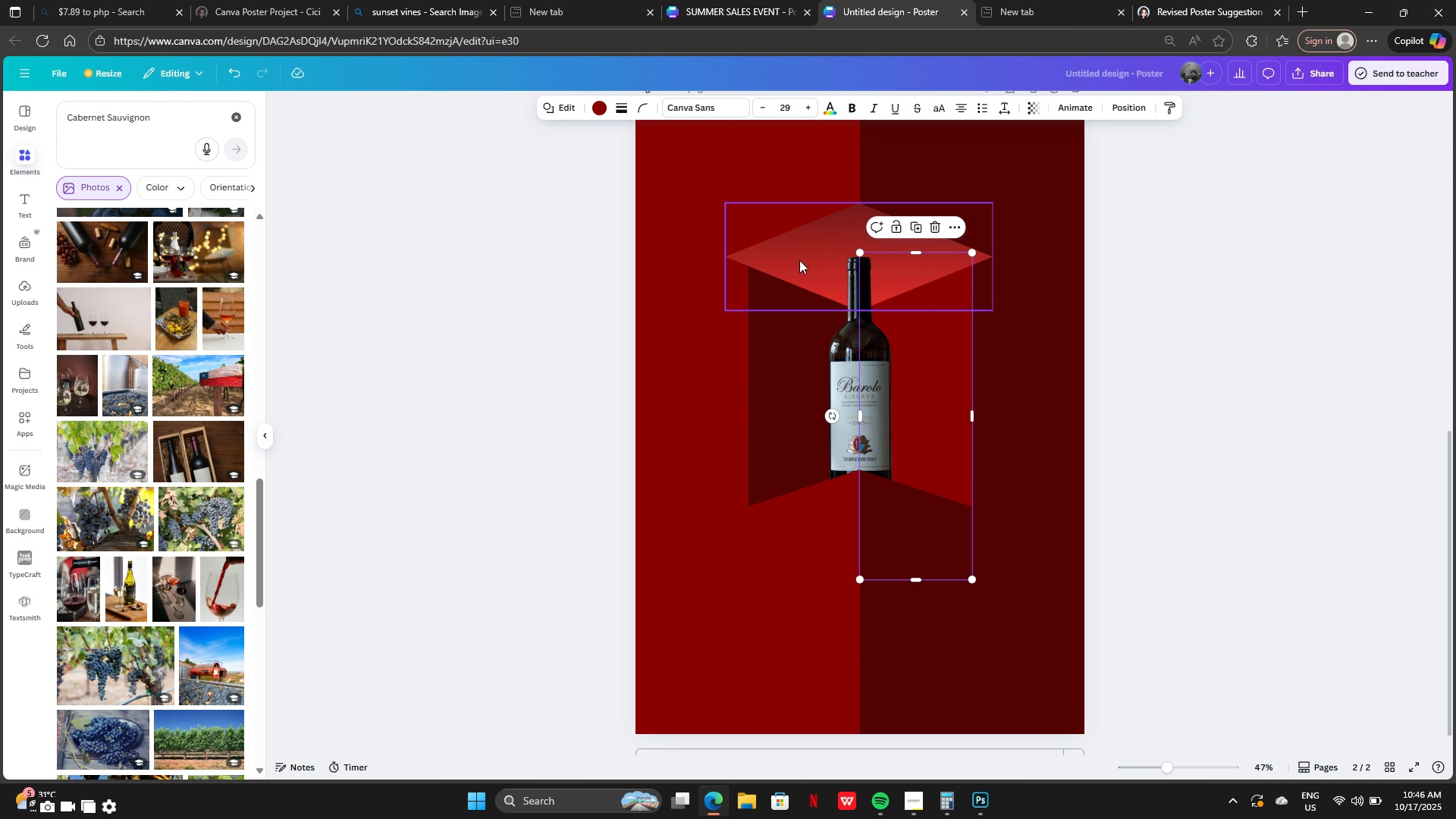 
left_click([799, 260])
 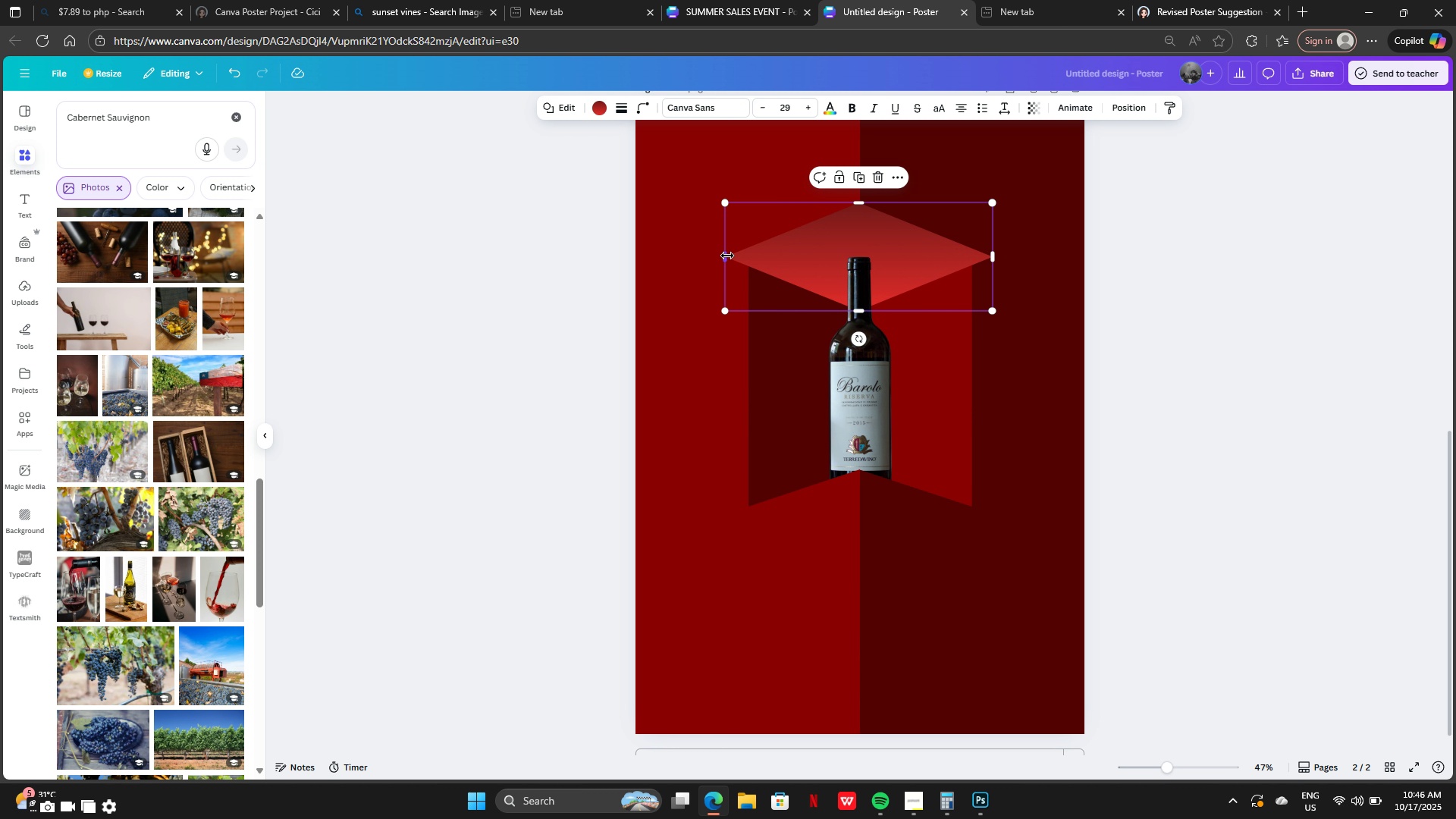 
left_click_drag(start_coordinate=[727, 256], to_coordinate=[747, 259])
 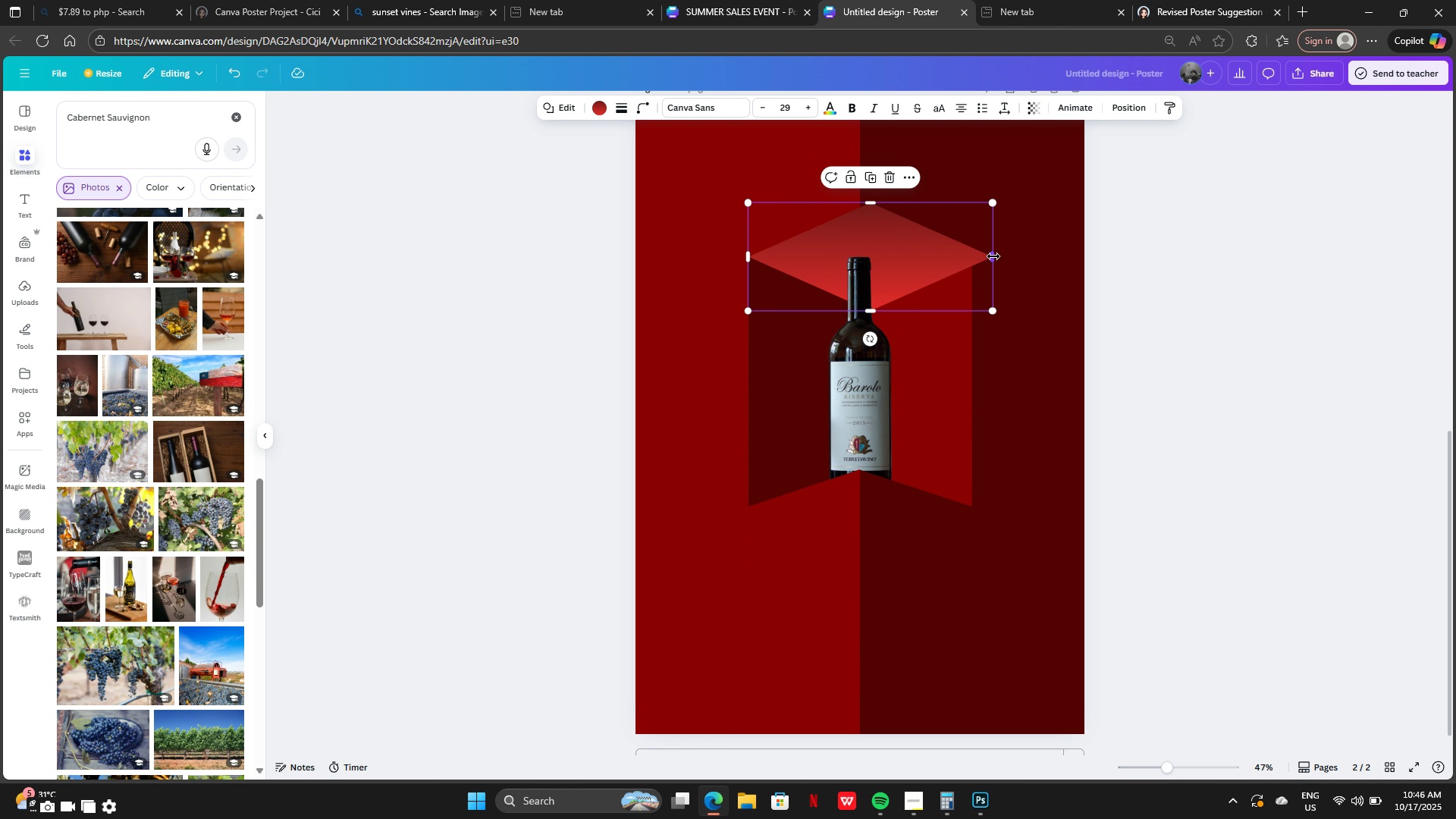 
left_click_drag(start_coordinate=[994, 256], to_coordinate=[971, 256])
 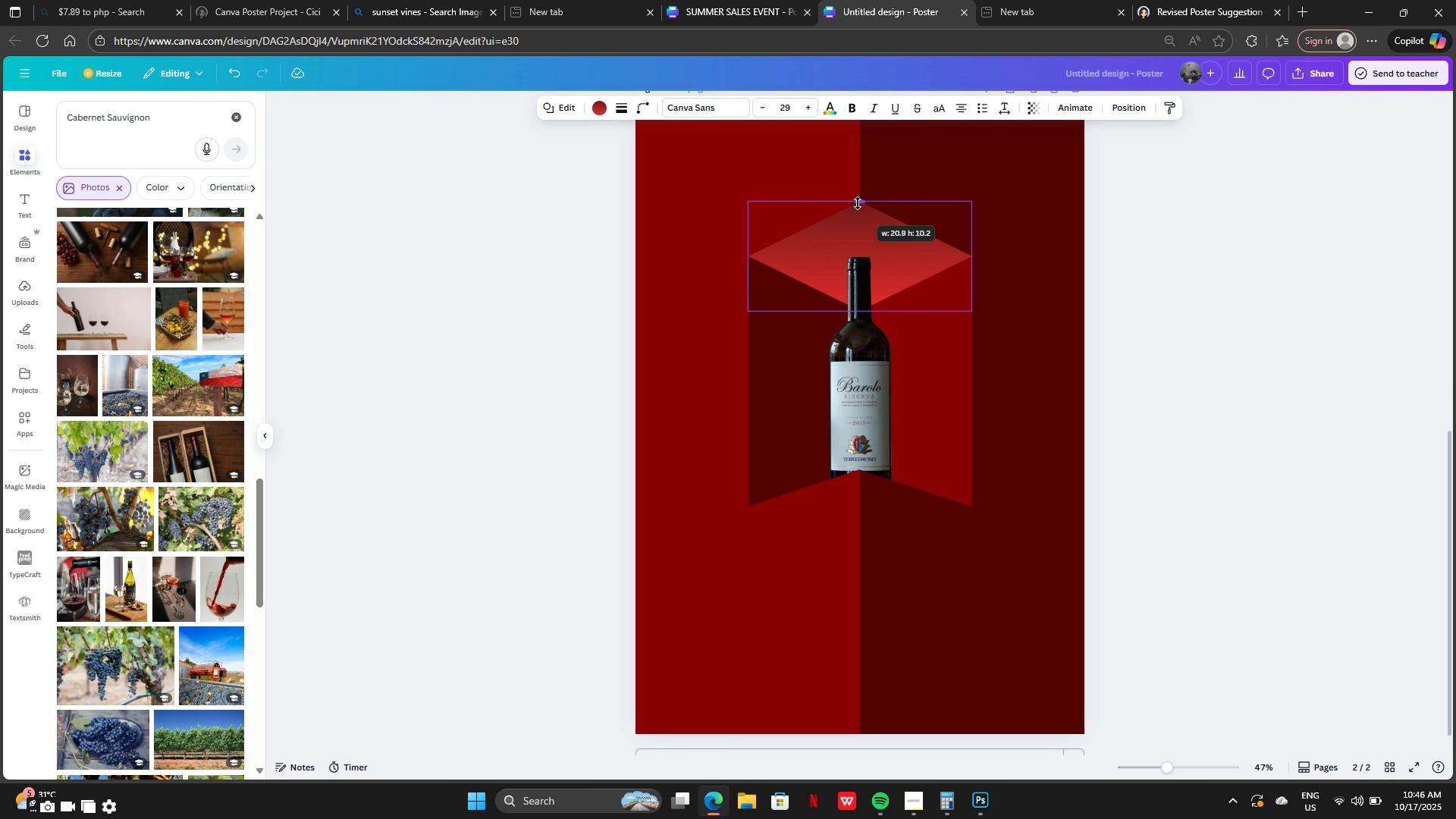 
left_click([858, 202])
 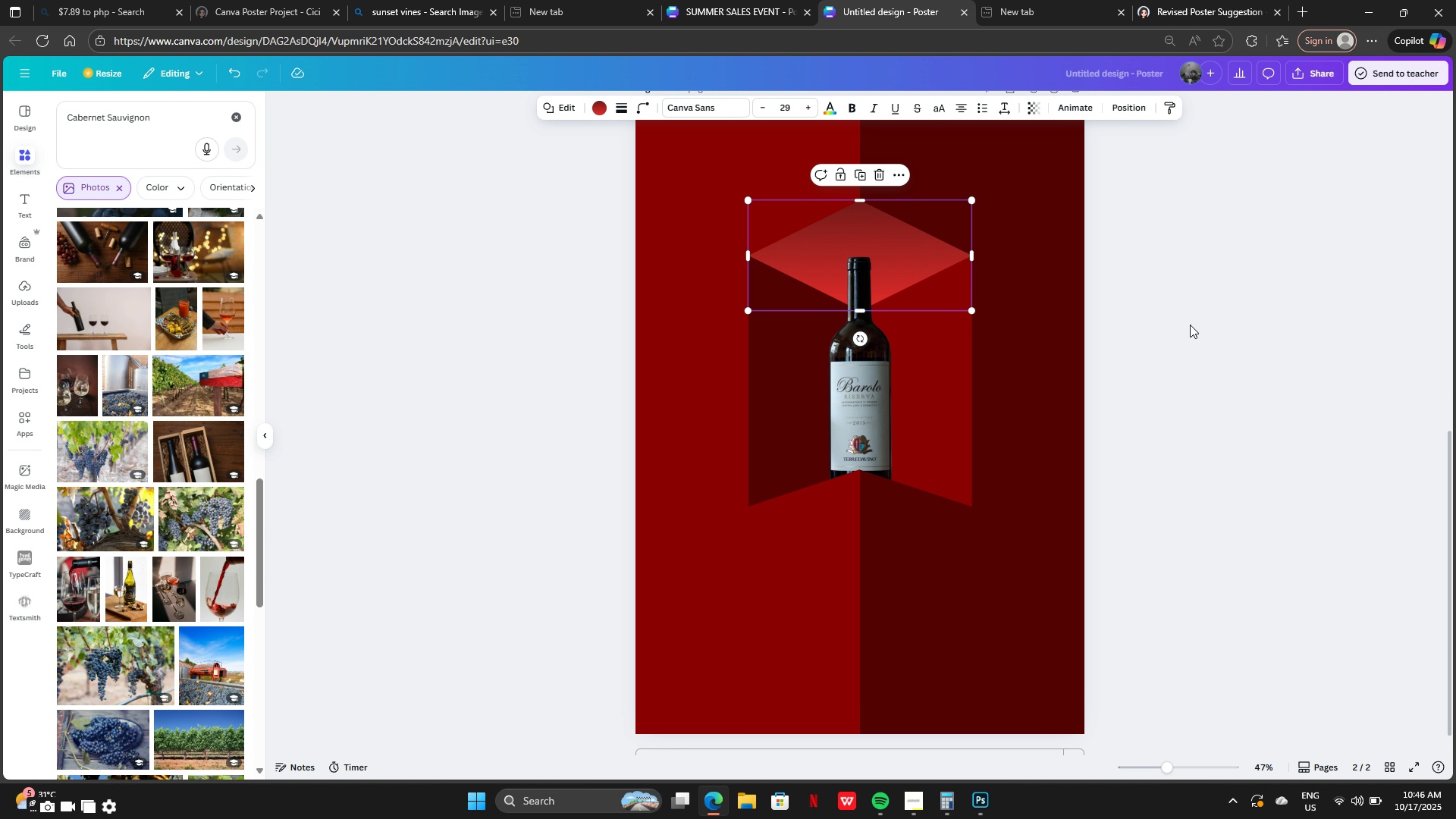 
left_click([1190, 325])
 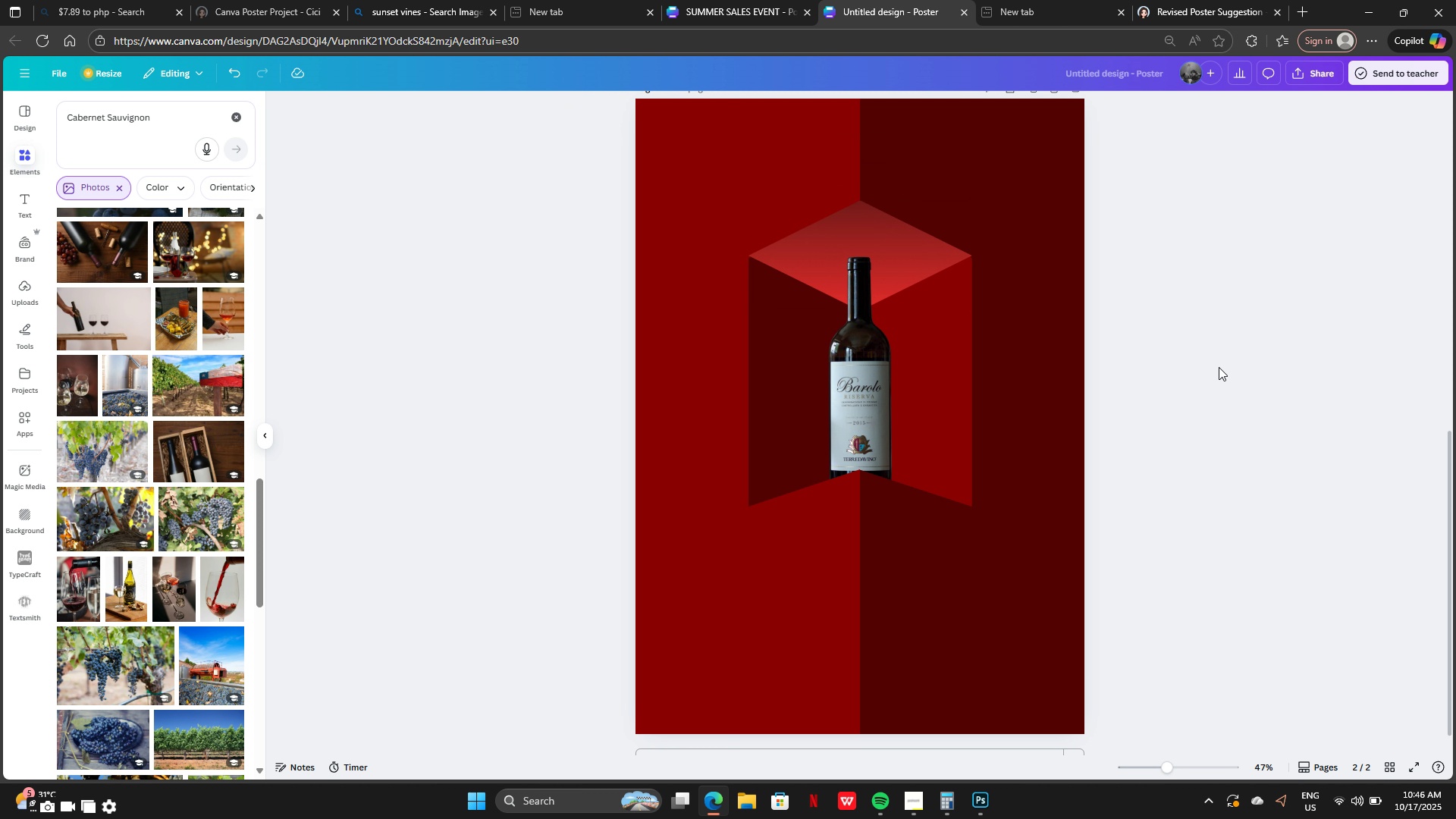 
scroll: coordinate [1219, 367], scroll_direction: none, amount: 0.0
 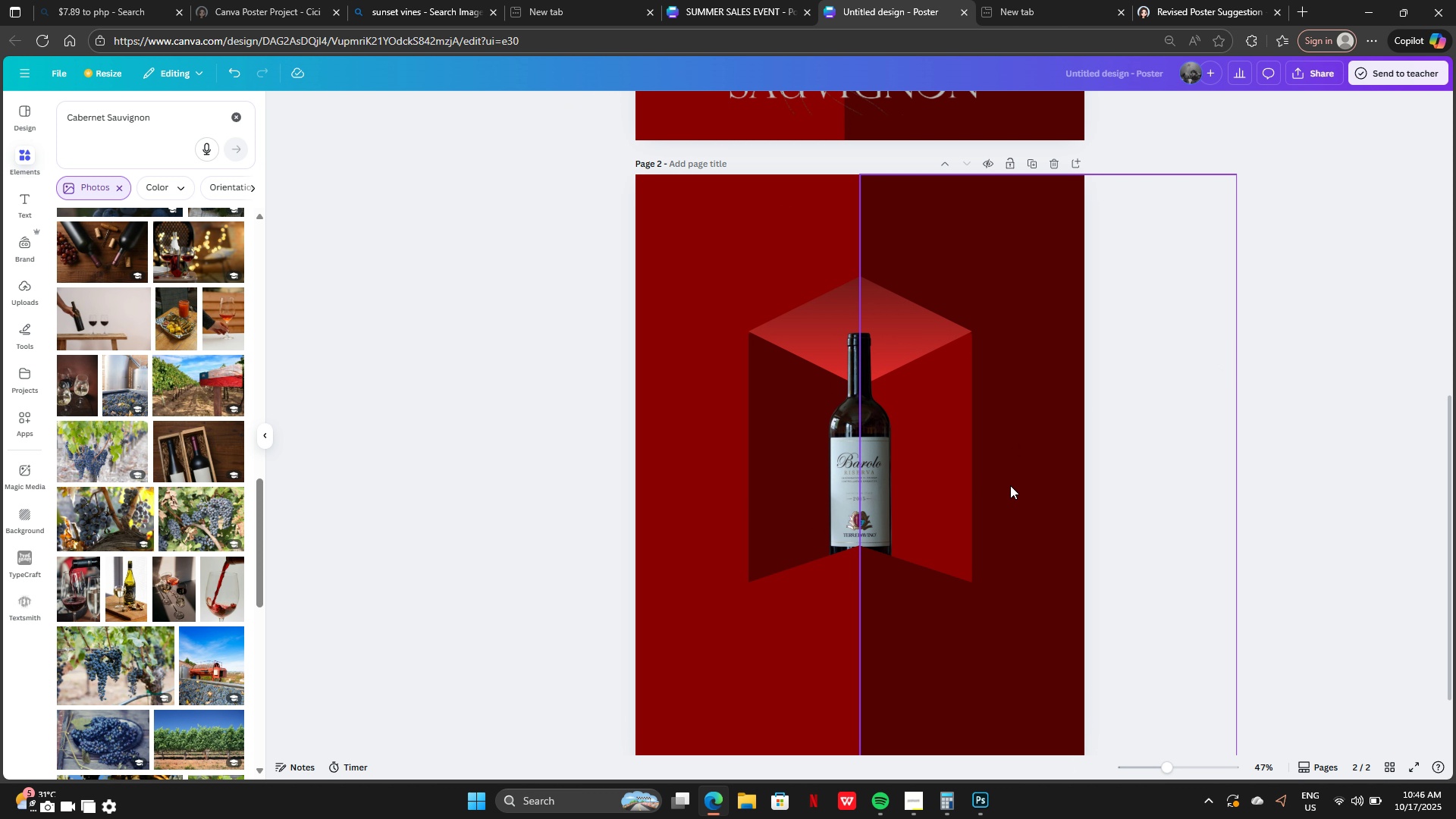 
scroll: coordinate [1011, 486], scroll_direction: down, amount: 2.0
 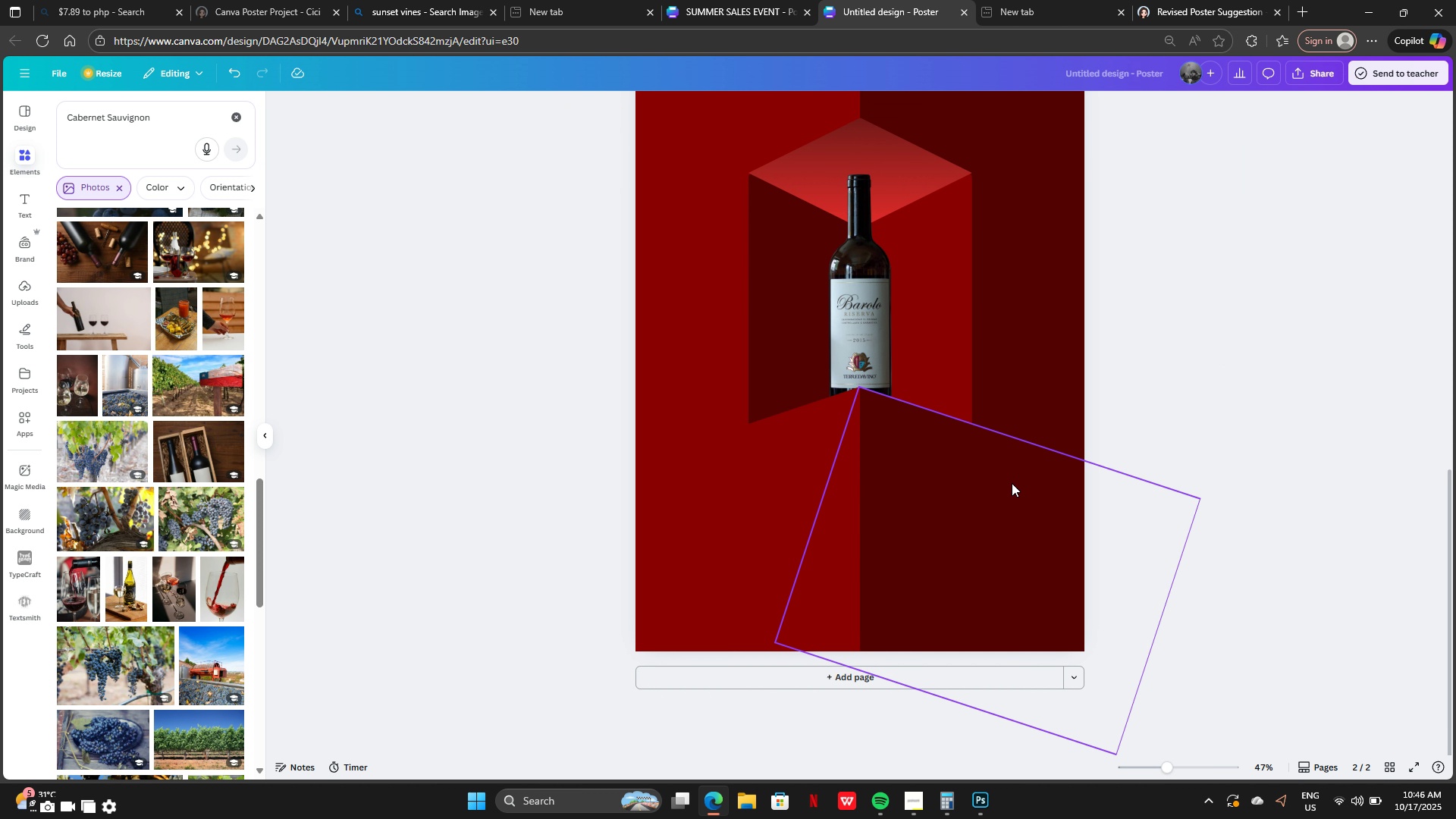 
scroll: coordinate [1012, 481], scroll_direction: up, amount: 4.0
 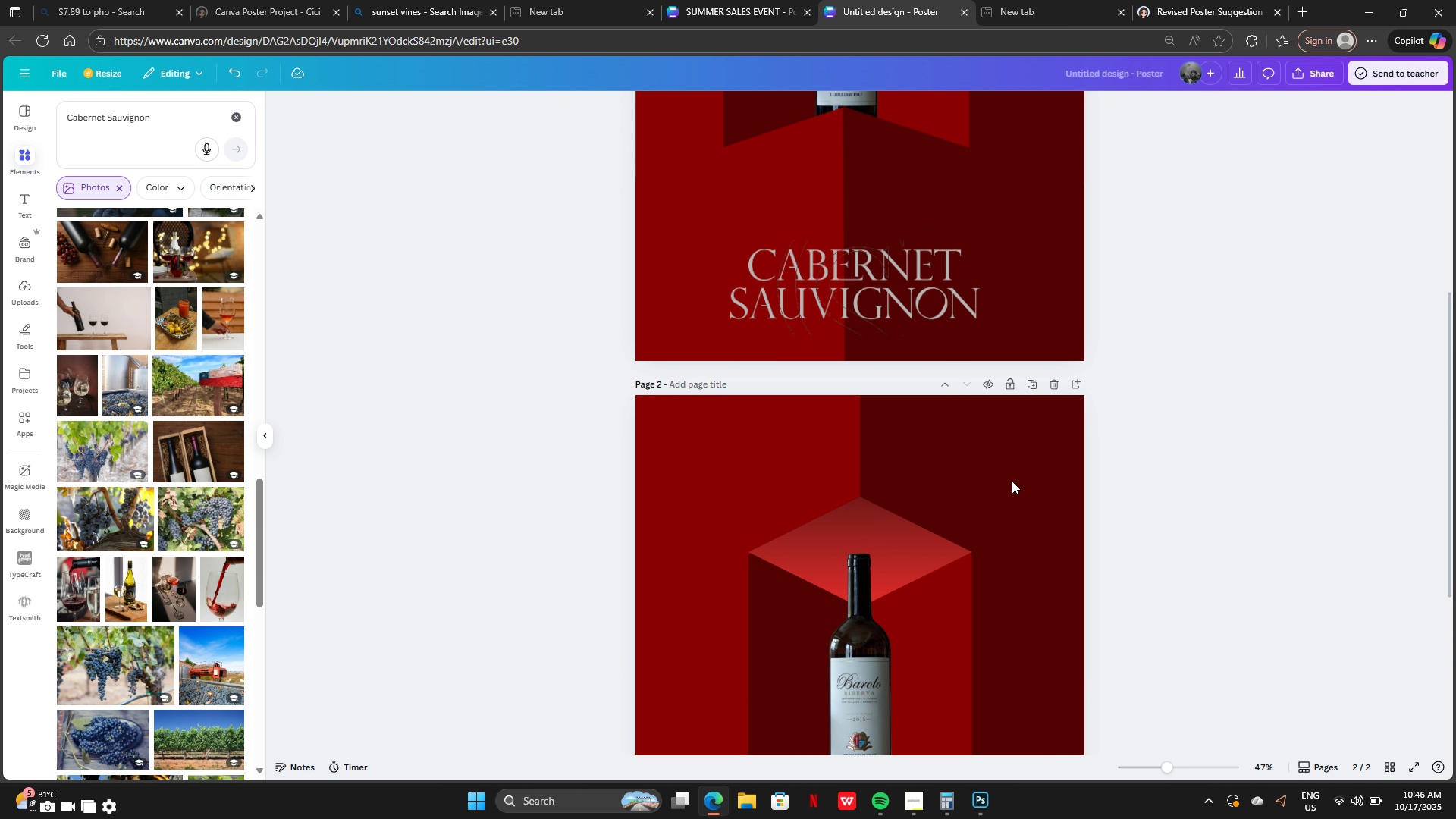 
scroll: coordinate [1012, 478], scroll_direction: down, amount: 2.0
 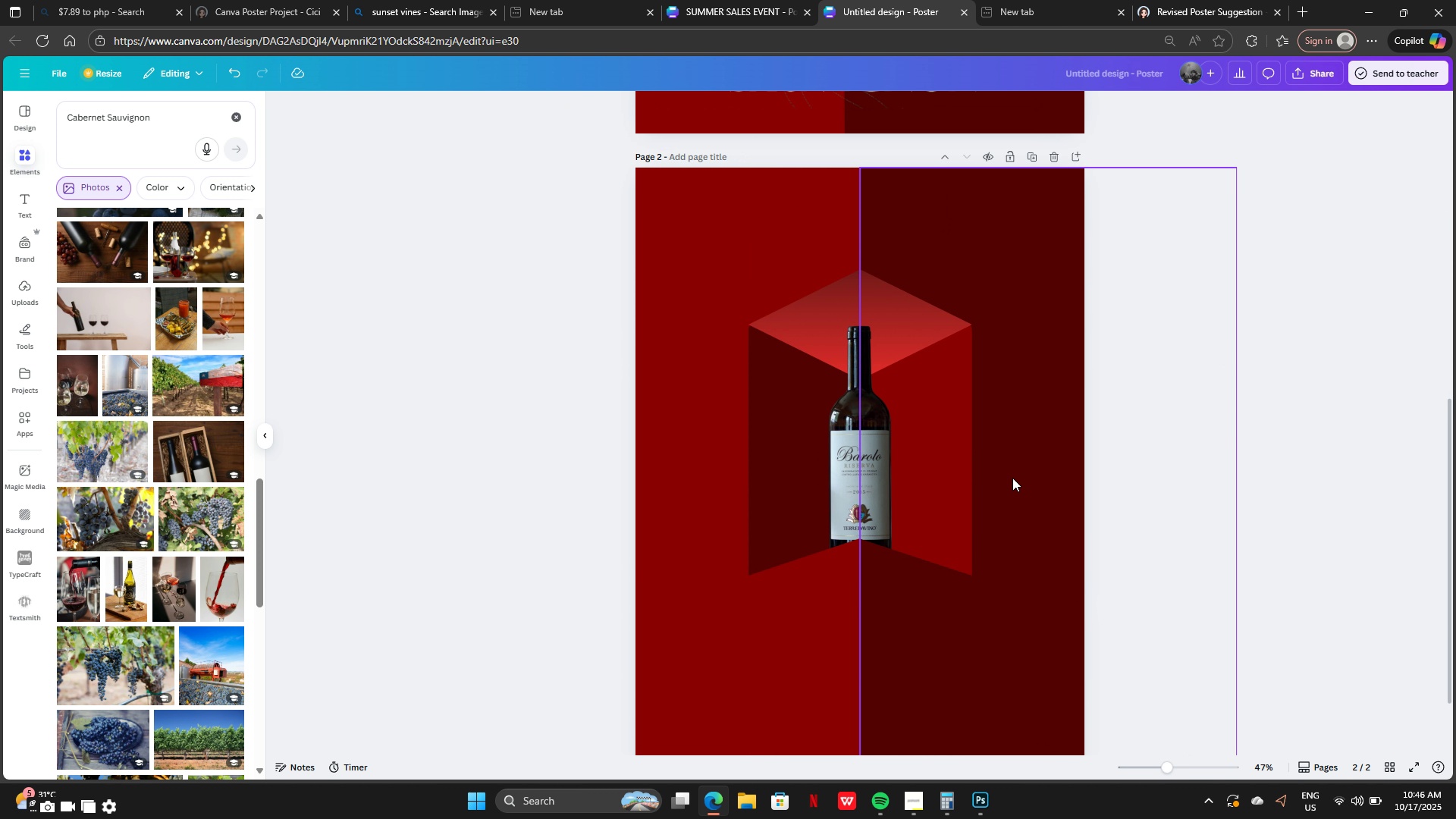 
scroll: coordinate [1014, 473], scroll_direction: up, amount: 5.0
 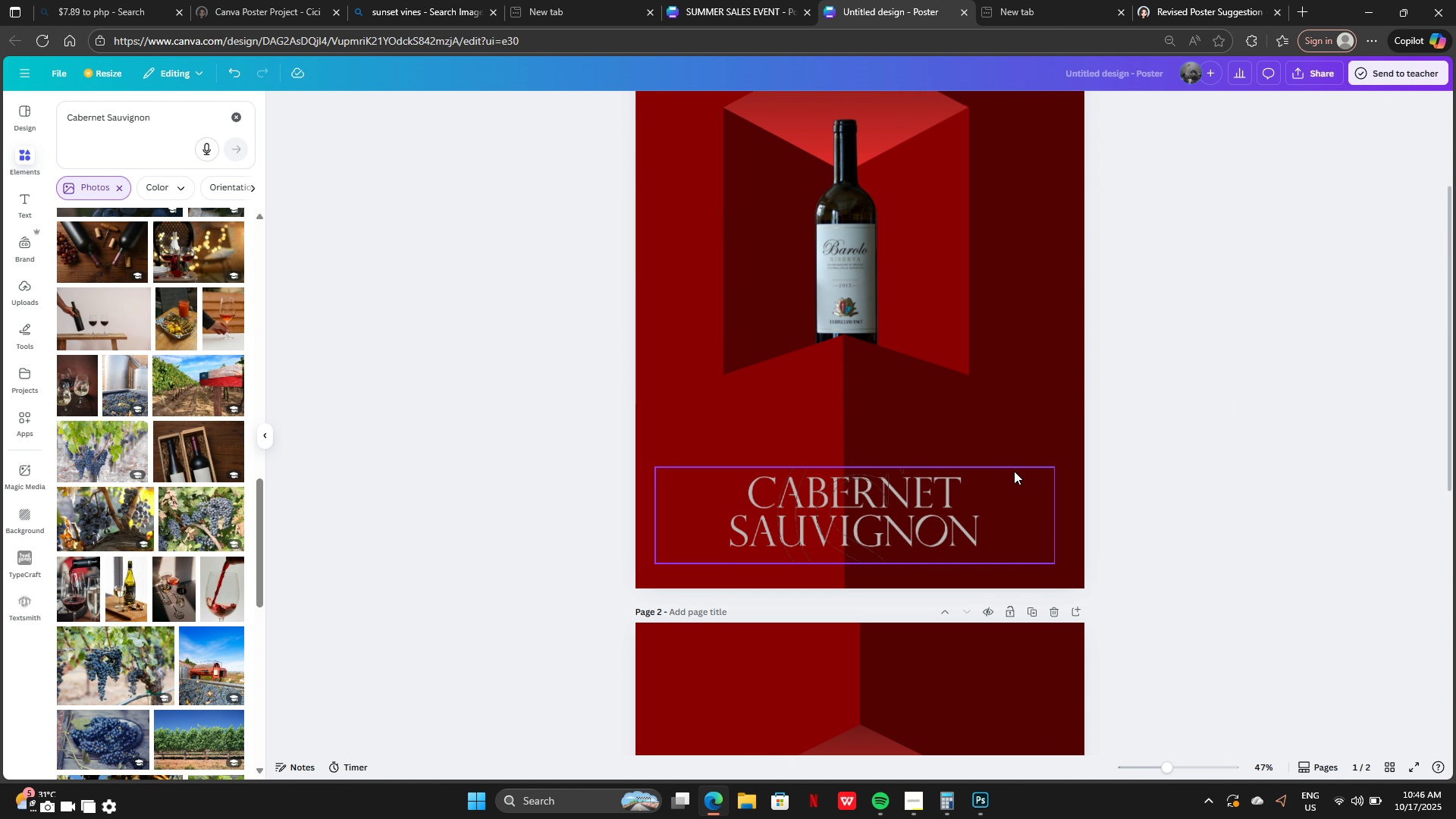 
scroll: coordinate [1014, 471], scroll_direction: none, amount: 0.0
 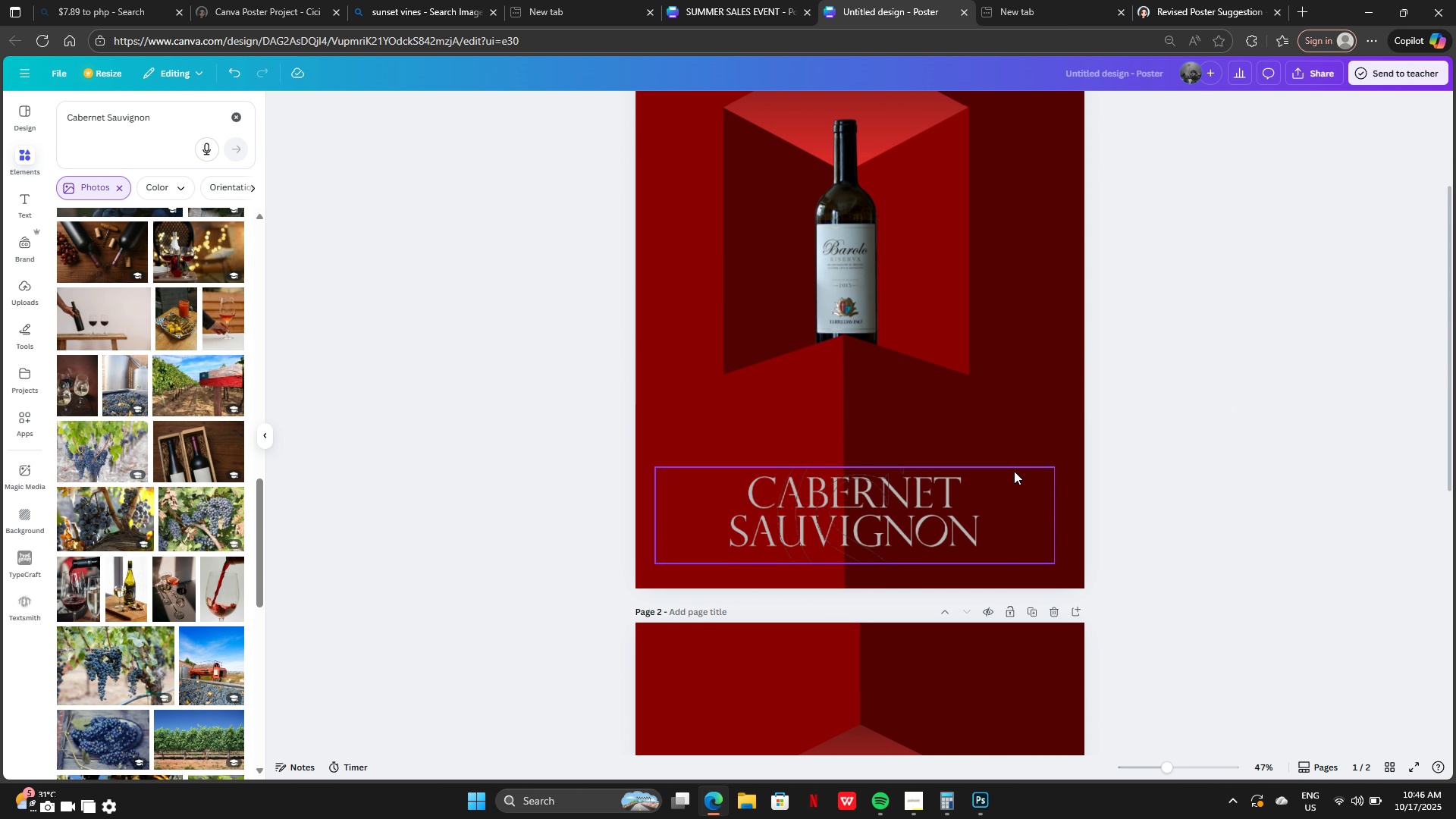 
scroll: coordinate [1014, 471], scroll_direction: down, amount: 6.0
 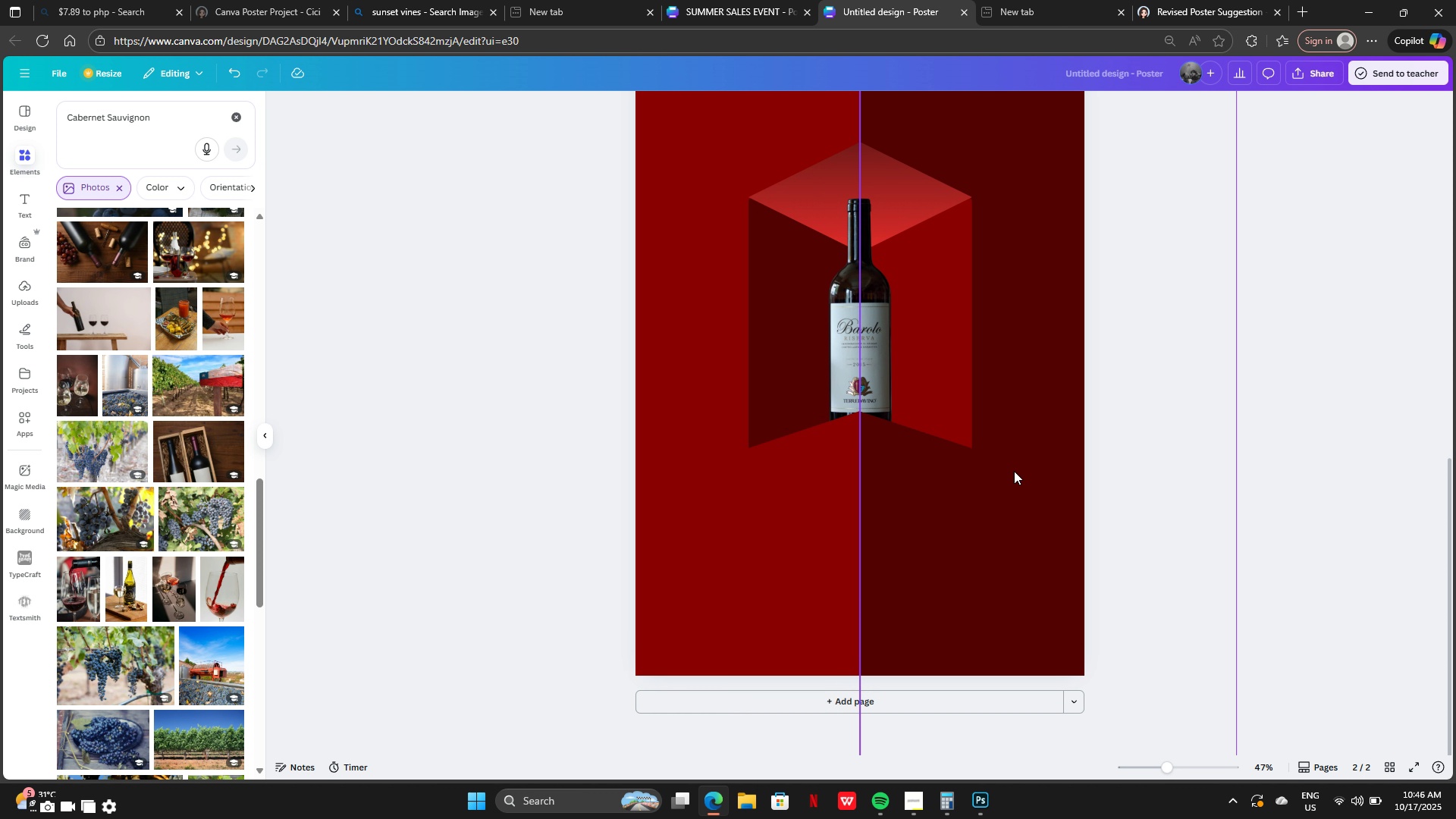 
left_click_drag(start_coordinate=[803, 472], to_coordinate=[808, 490])
 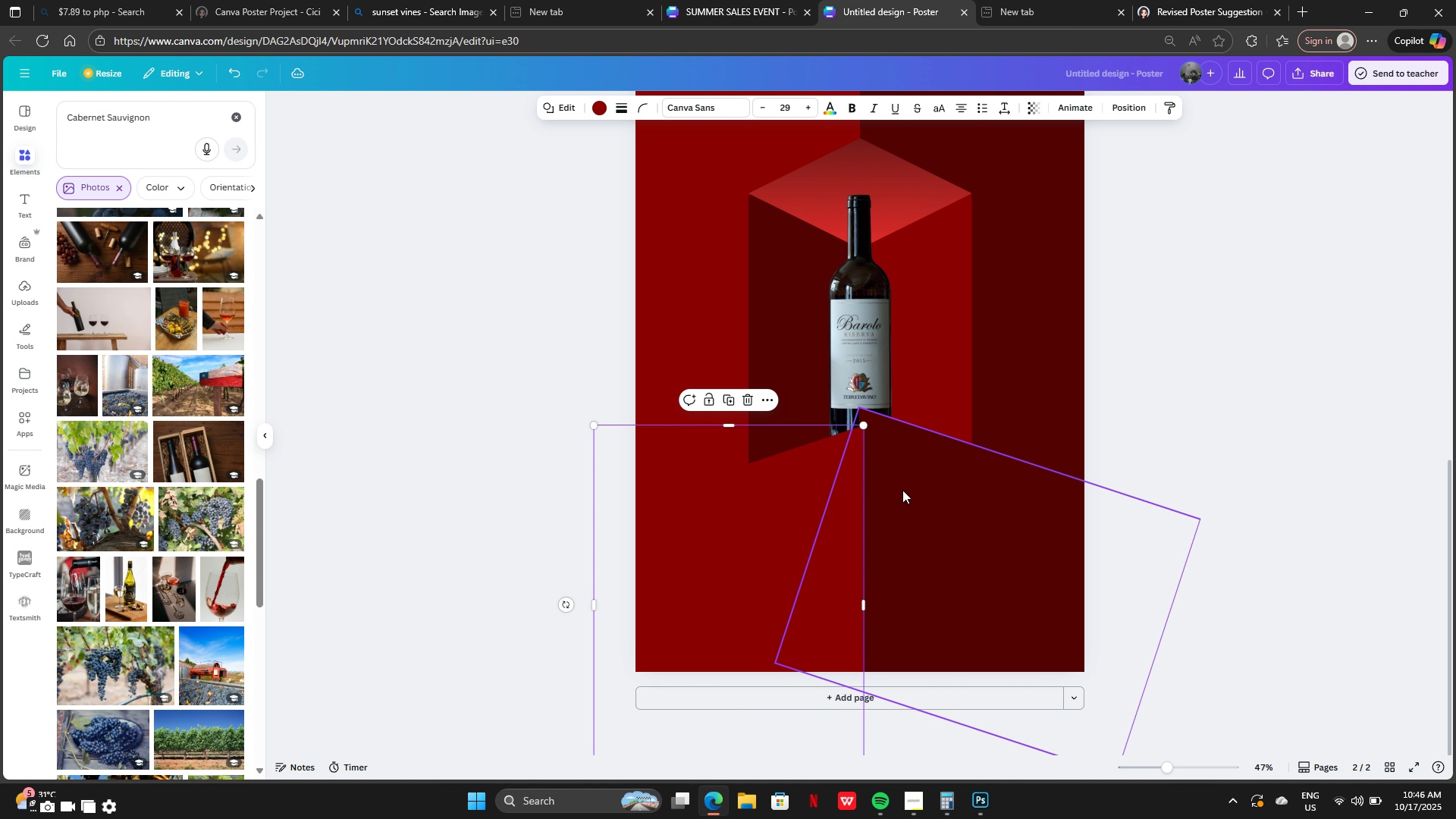 
left_click_drag(start_coordinate=[902, 490], to_coordinate=[904, 511])
 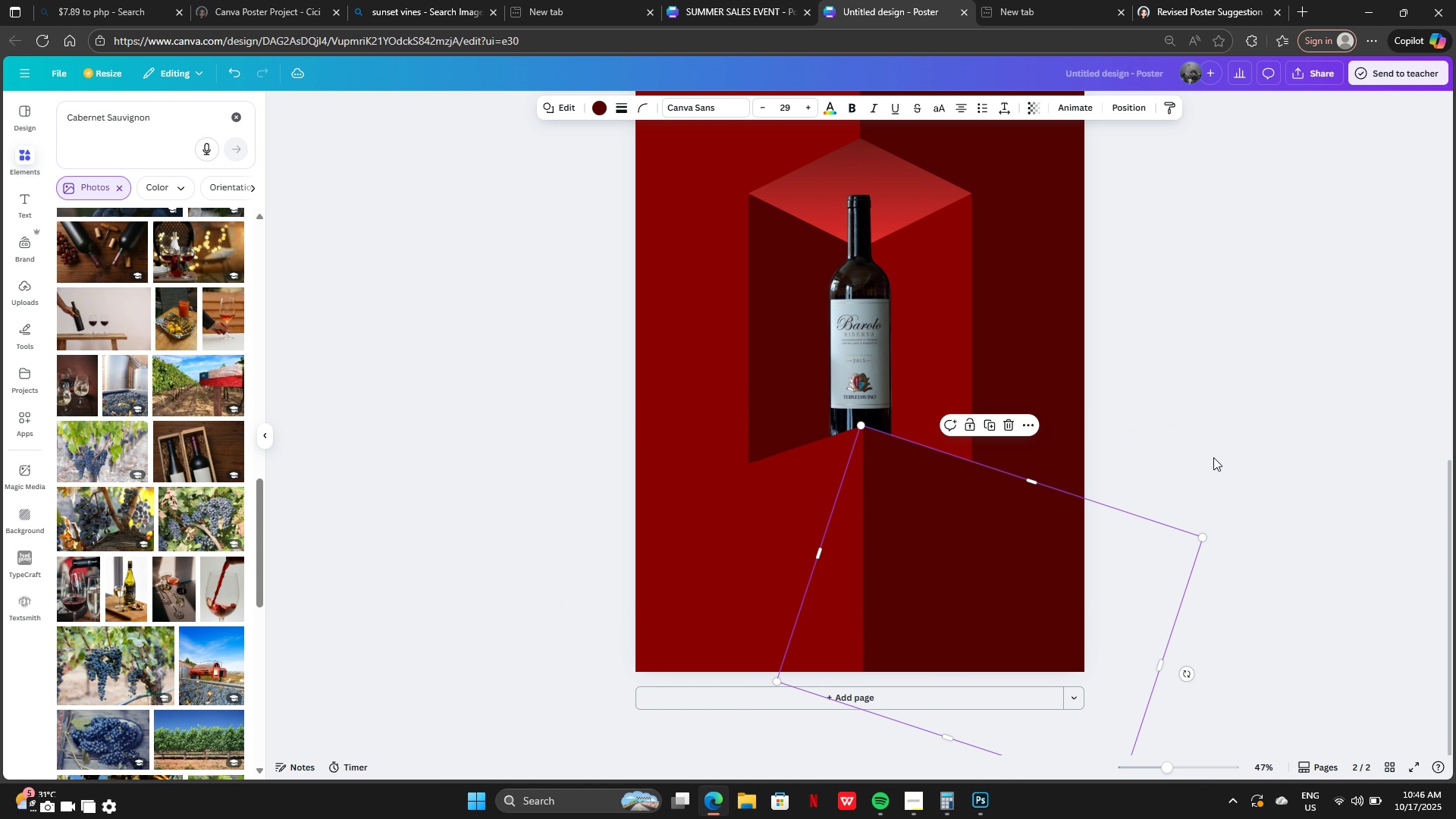 
left_click([1213, 457])
 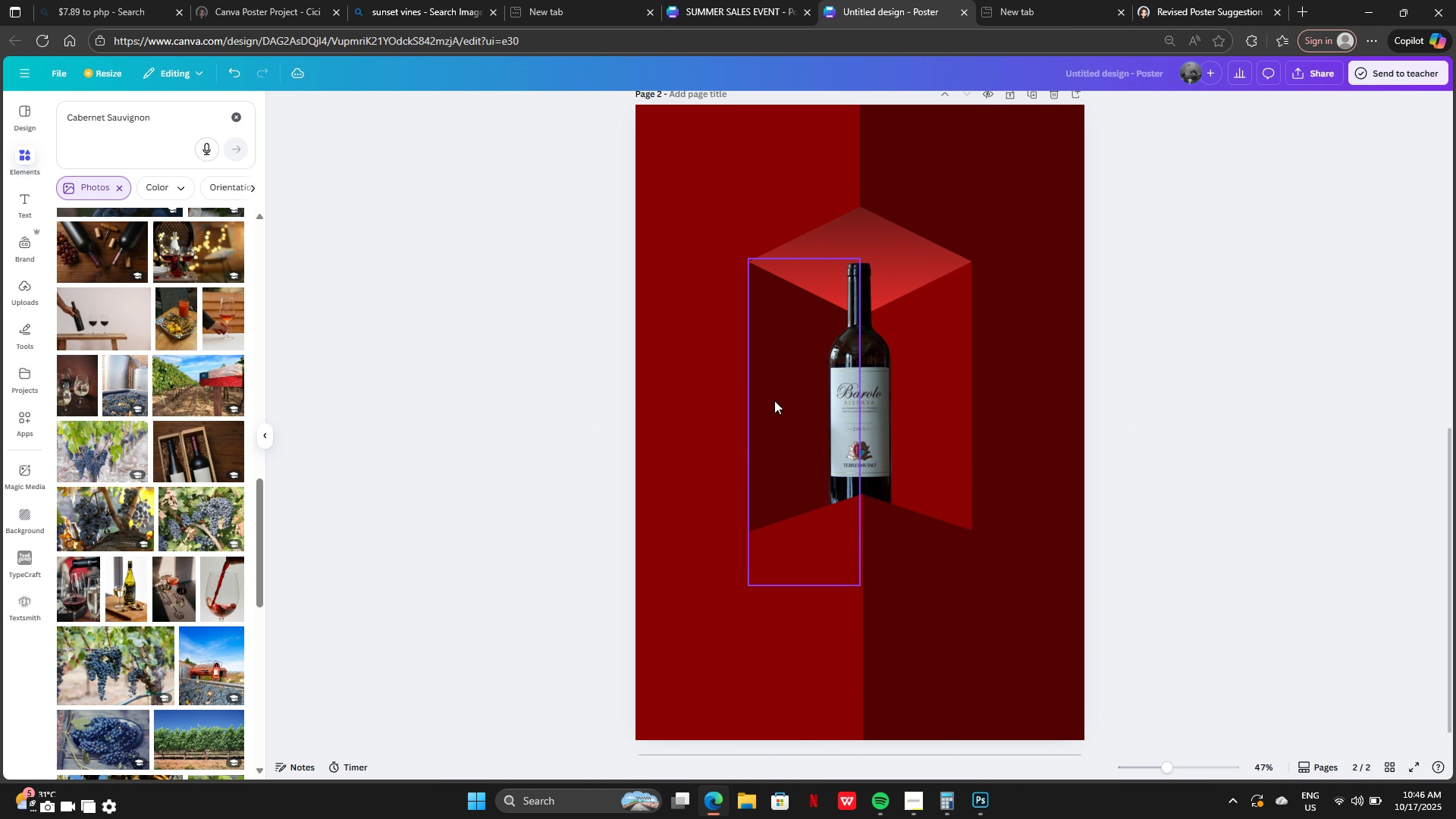 
left_click([770, 400])
 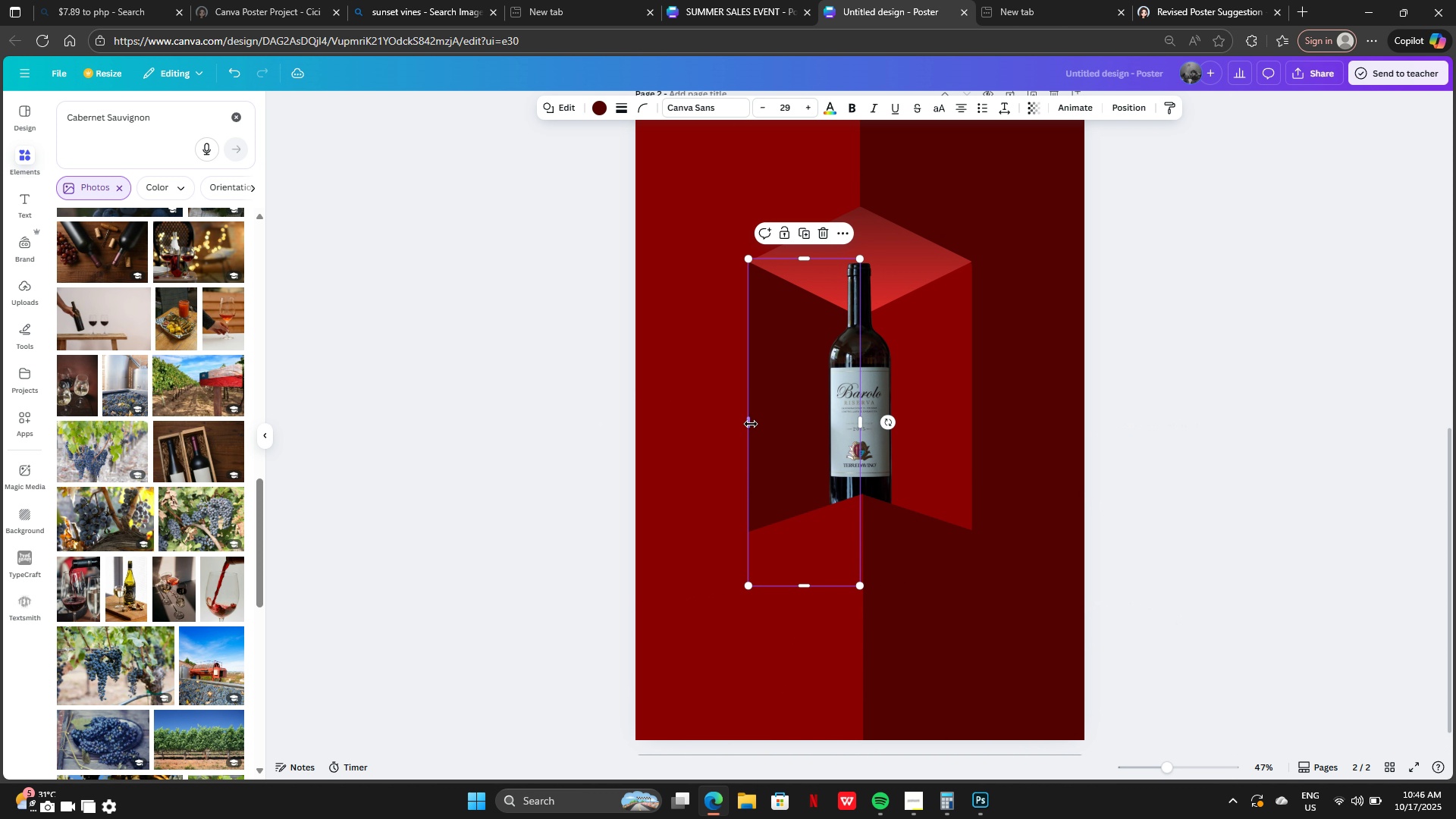 
left_click_drag(start_coordinate=[751, 424], to_coordinate=[736, 420])
 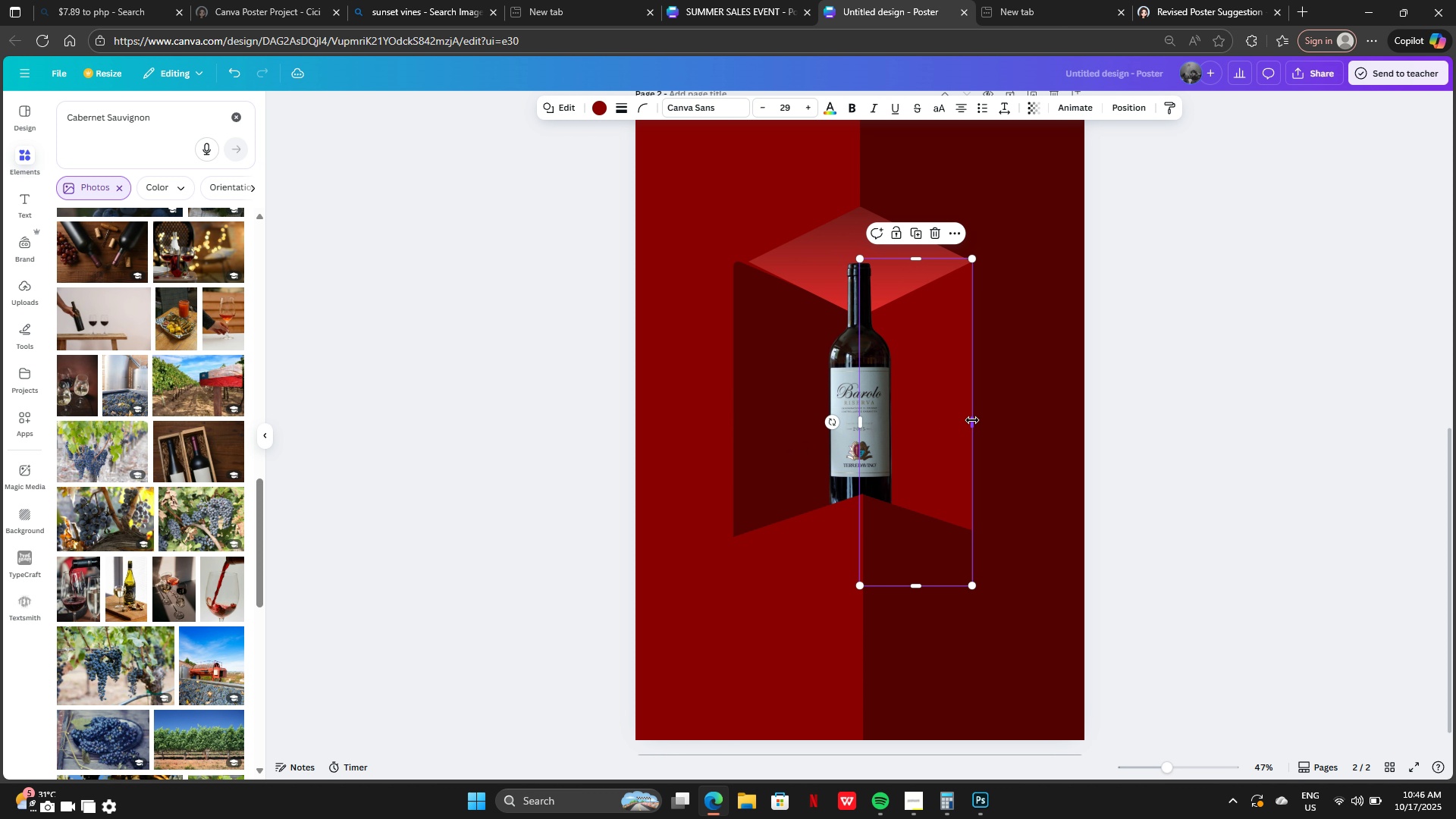 
left_click_drag(start_coordinate=[973, 420], to_coordinate=[988, 425])
 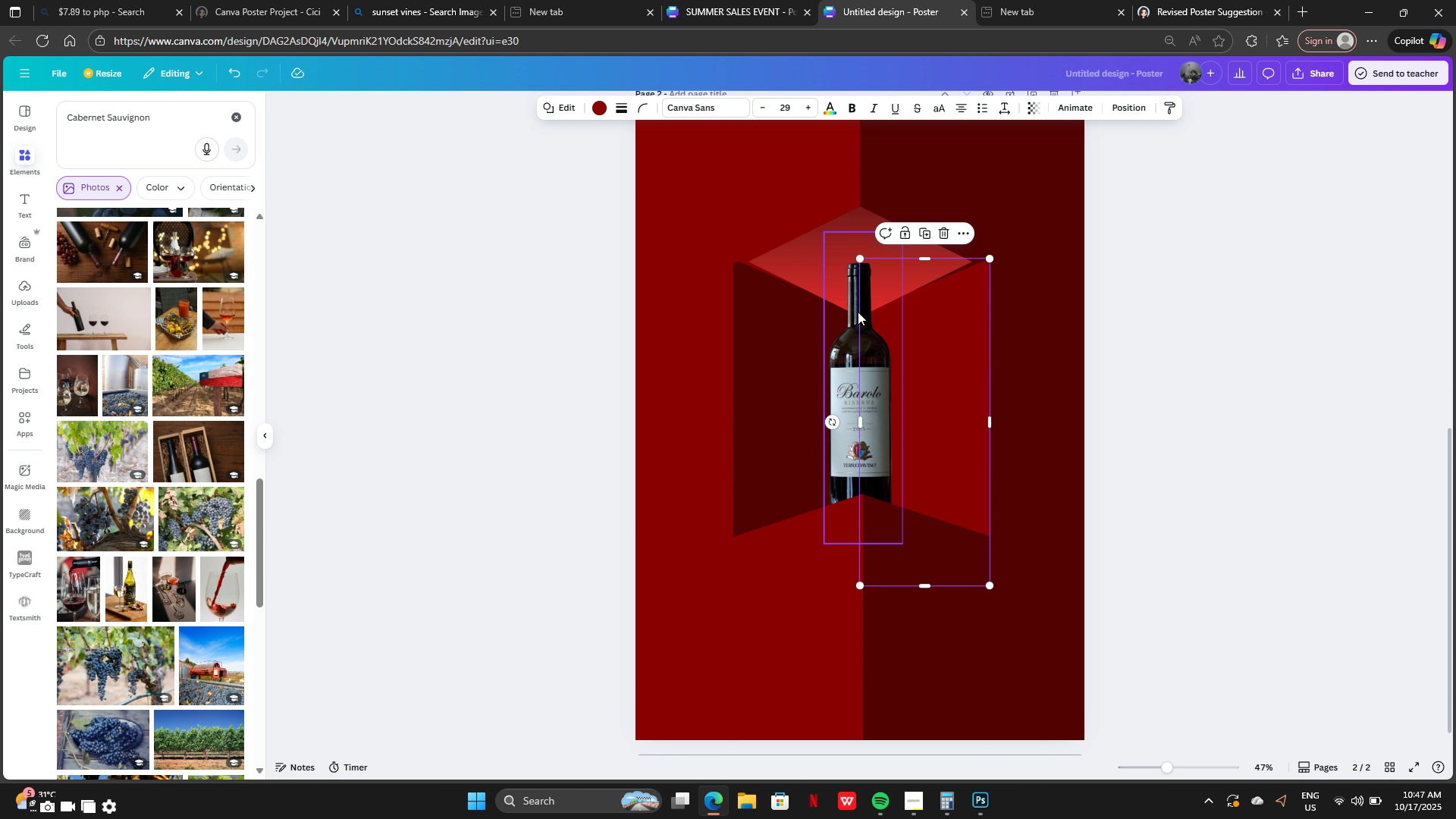 
left_click([809, 237])
 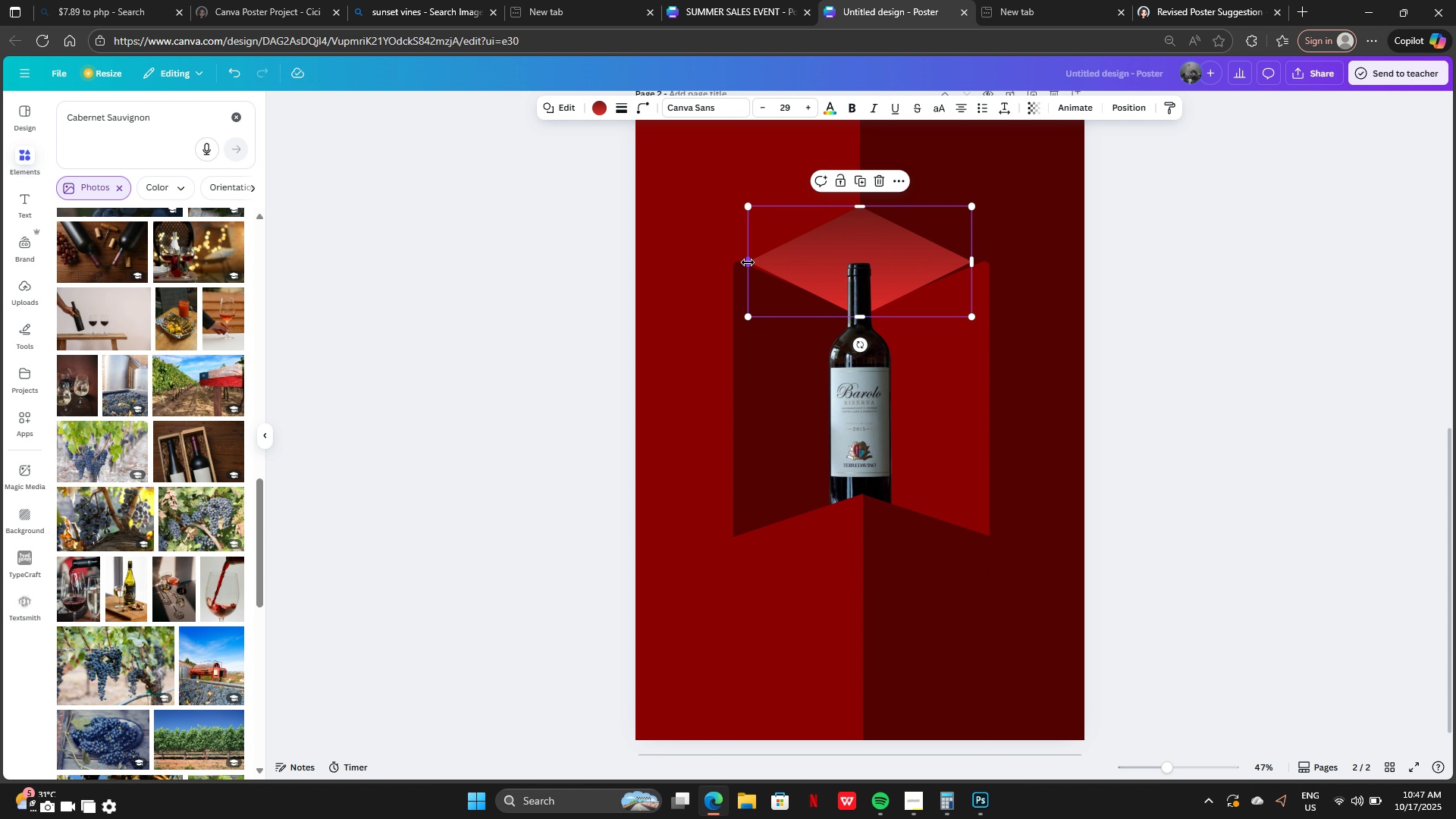 
left_click_drag(start_coordinate=[746, 260], to_coordinate=[729, 258])
 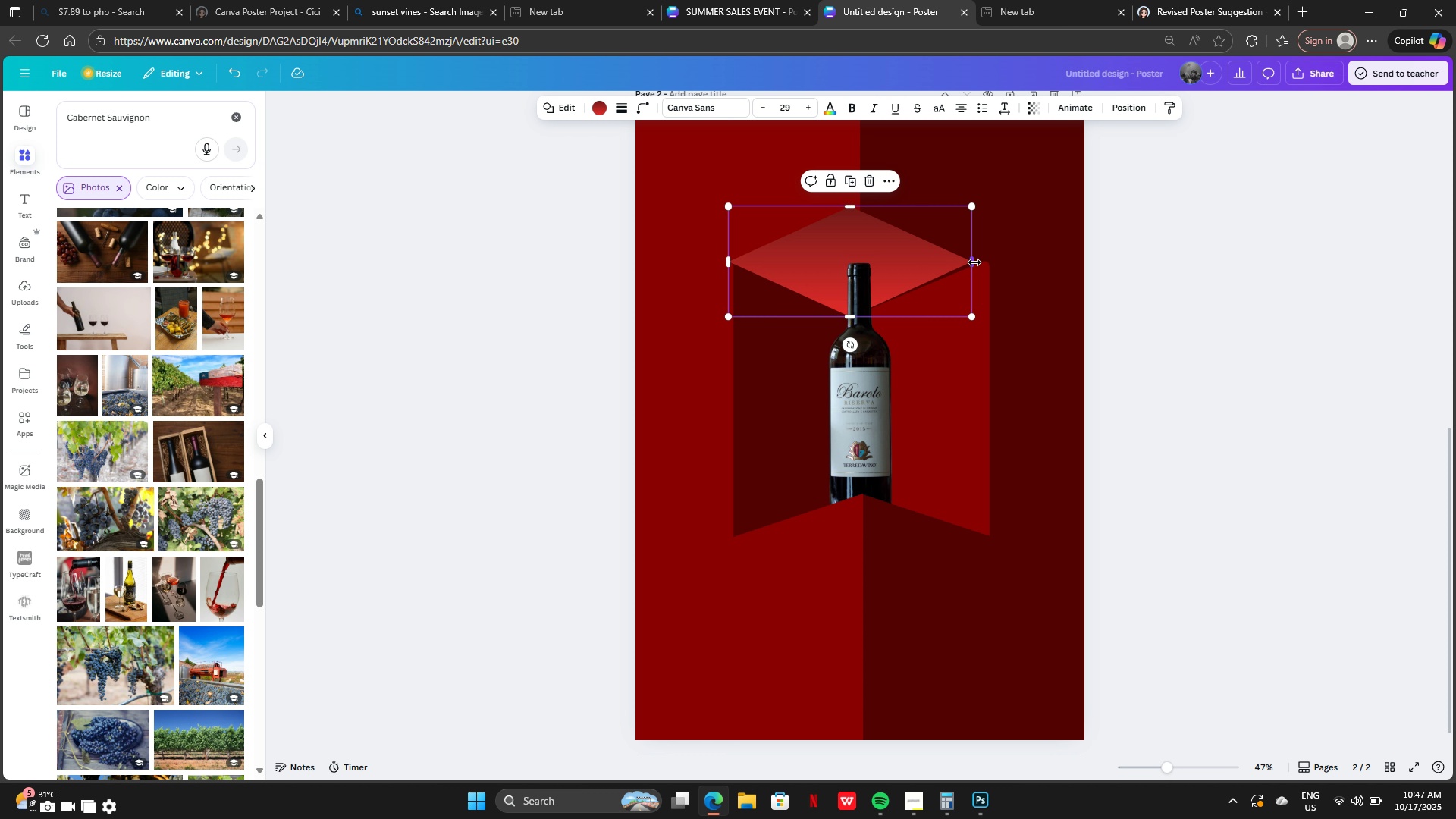 
left_click_drag(start_coordinate=[974, 262], to_coordinate=[990, 260])
 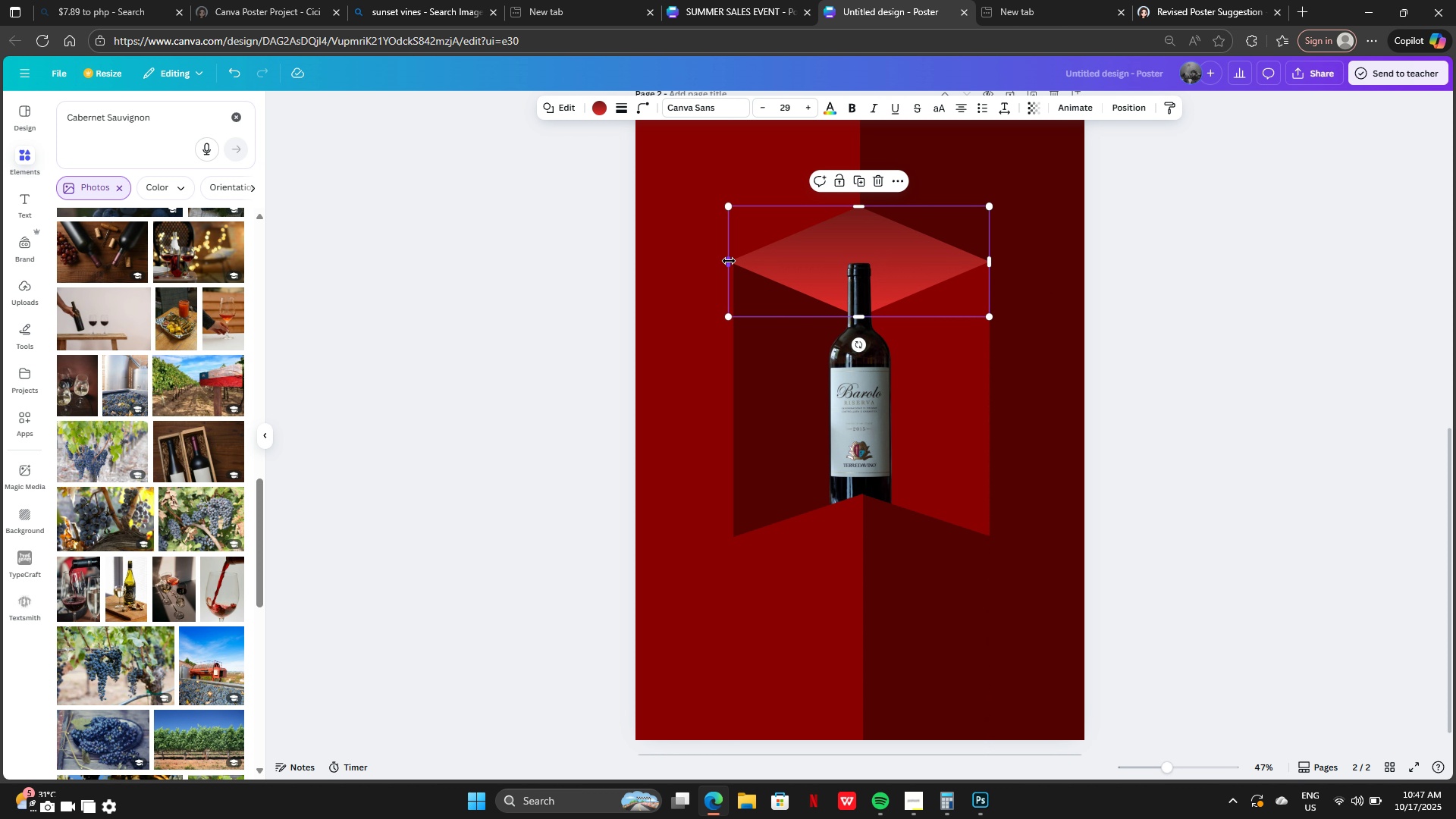 
left_click_drag(start_coordinate=[728, 261], to_coordinate=[733, 261])
 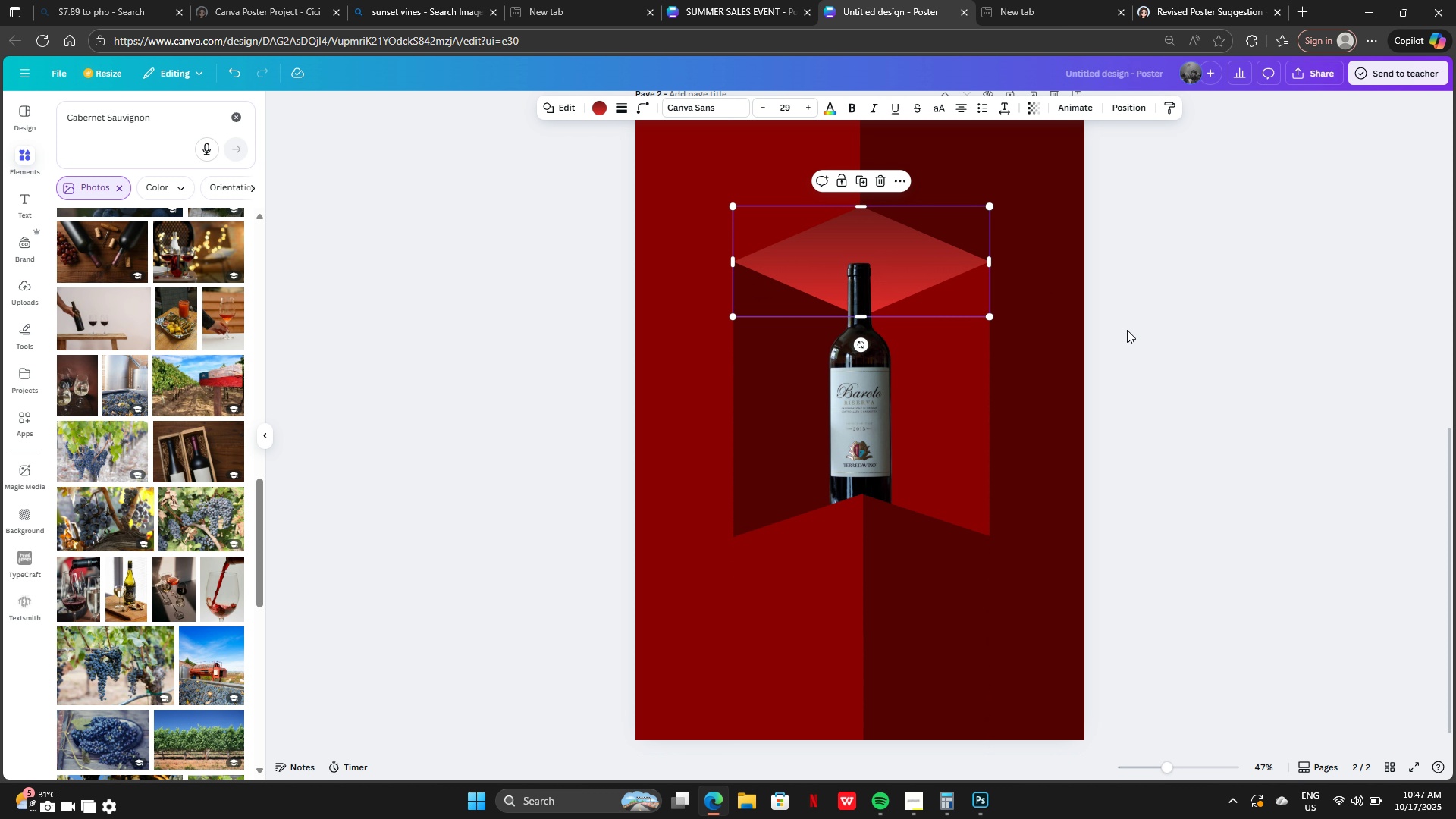 
left_click([1127, 330])
 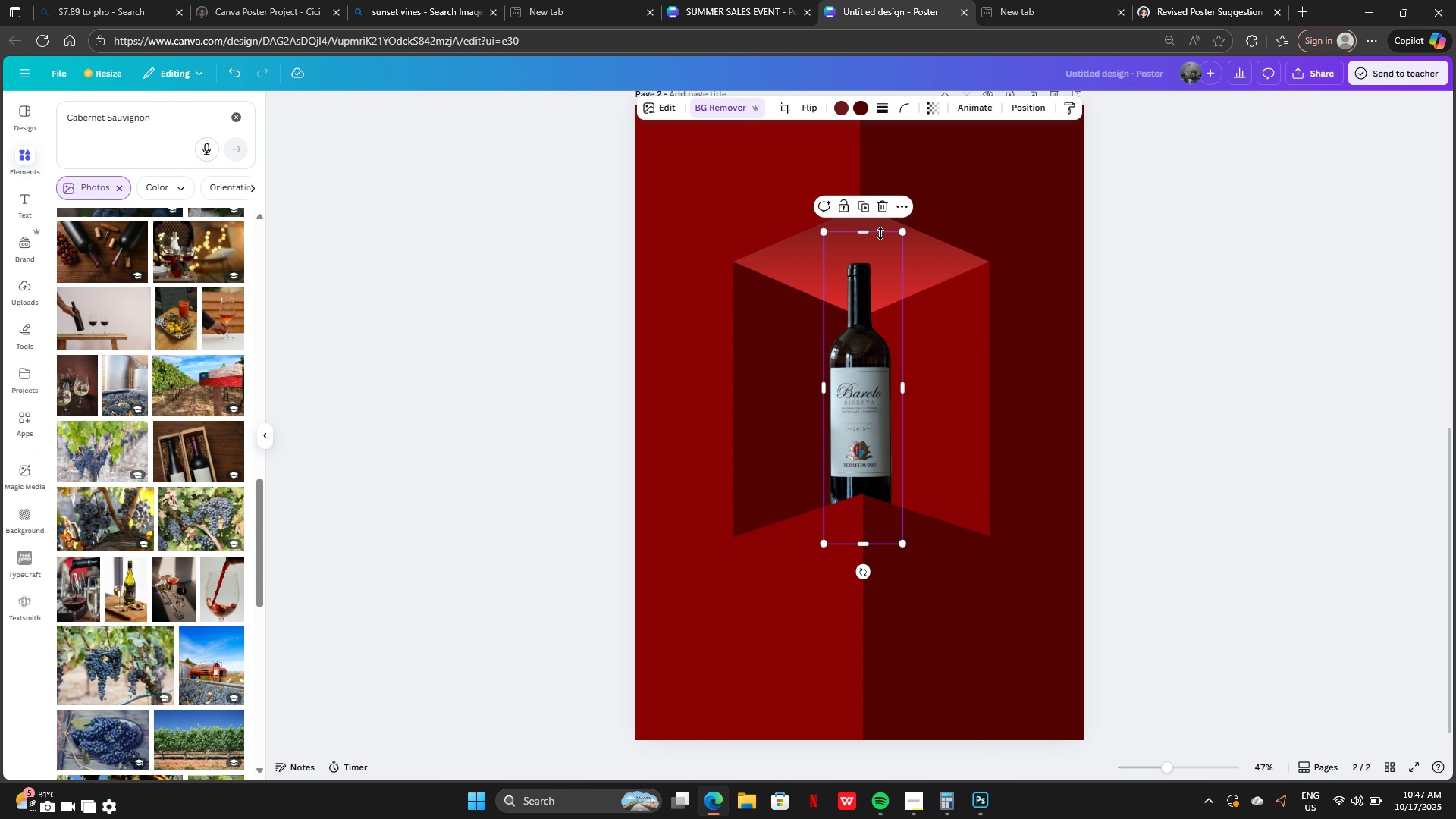 
left_click([951, 247])
 